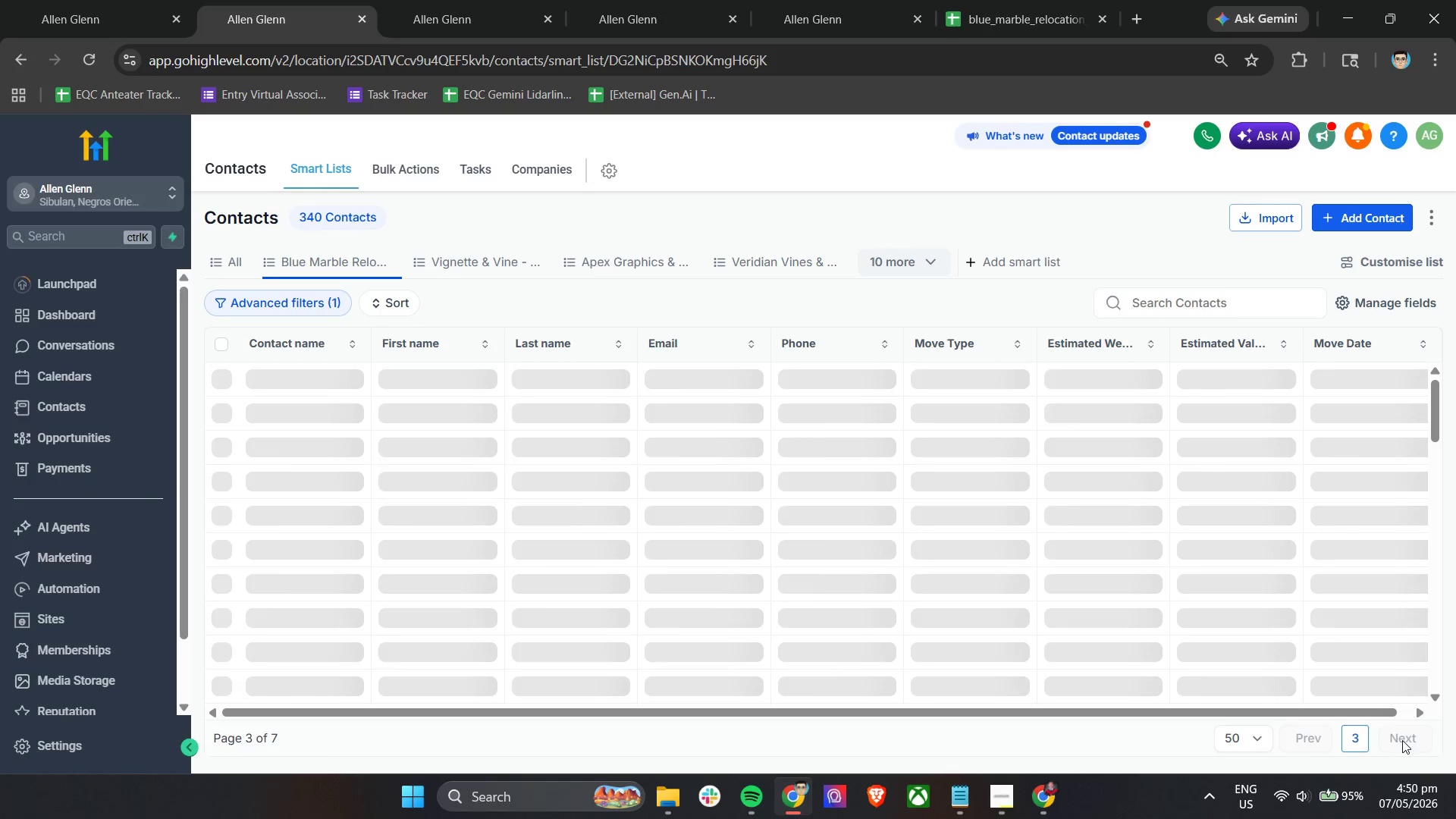 
left_click([1402, 740])
 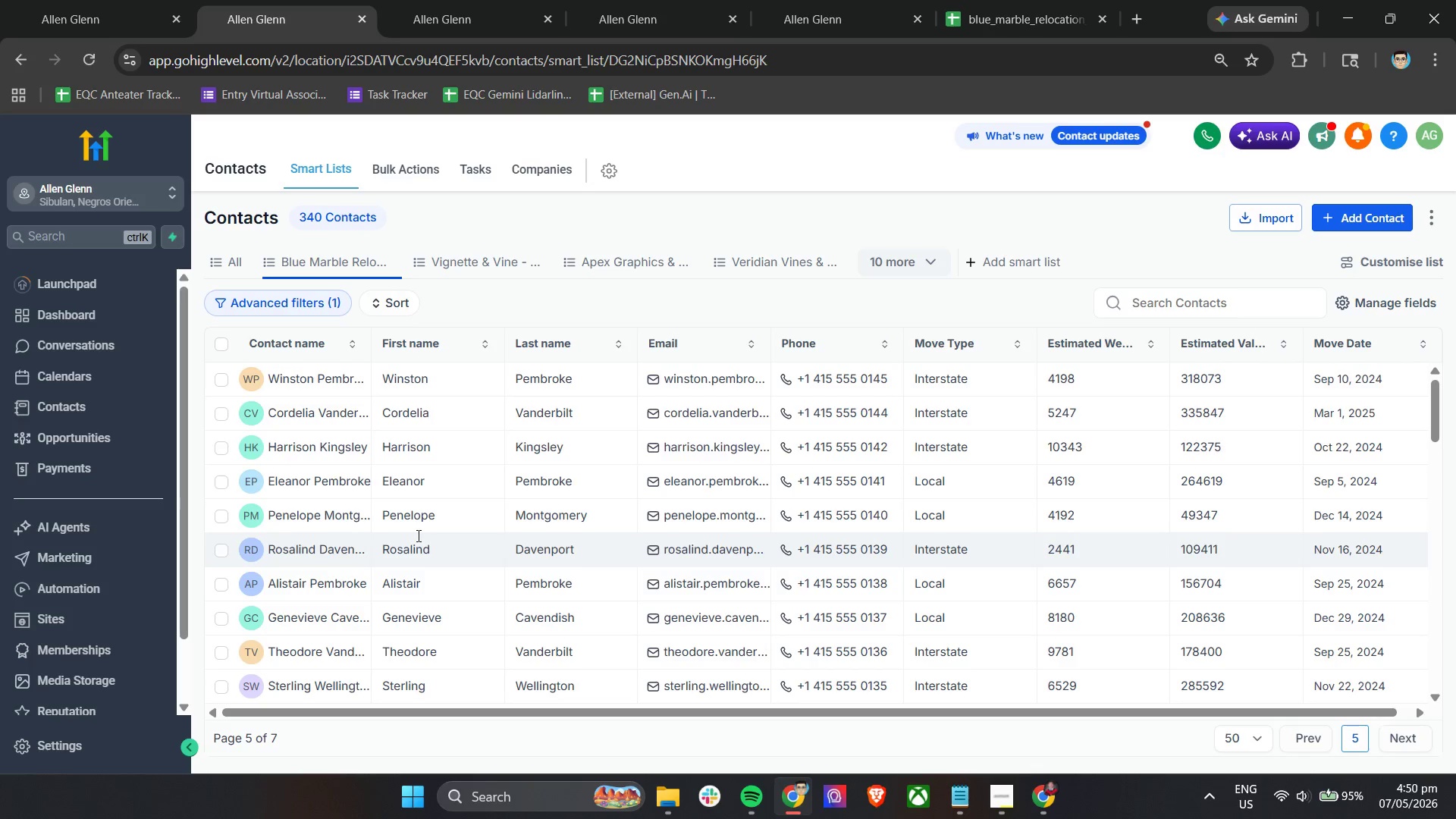 
scroll: coordinate [237, 479], scroll_direction: down, amount: 2.0
 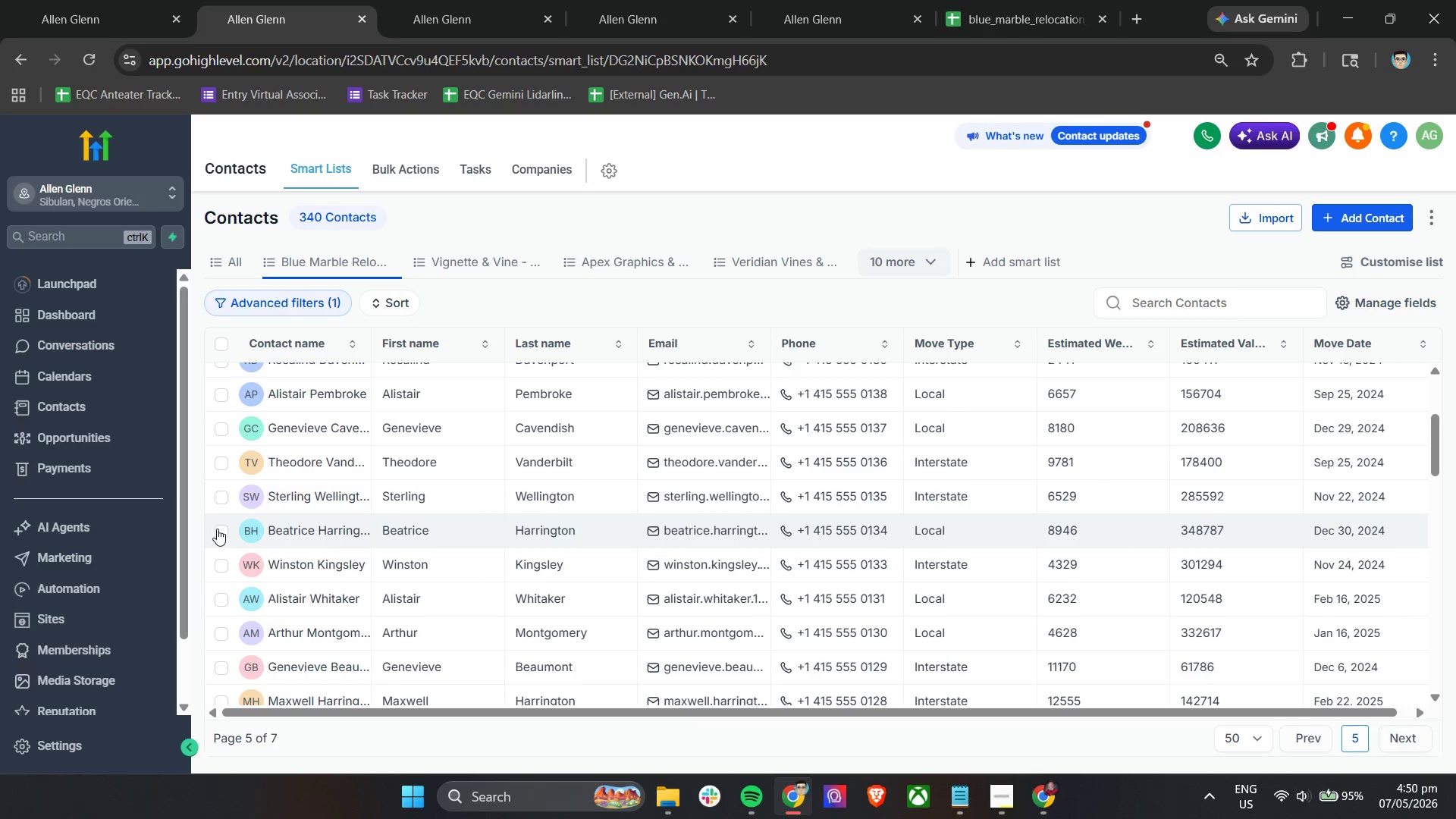 
left_click([218, 529])
 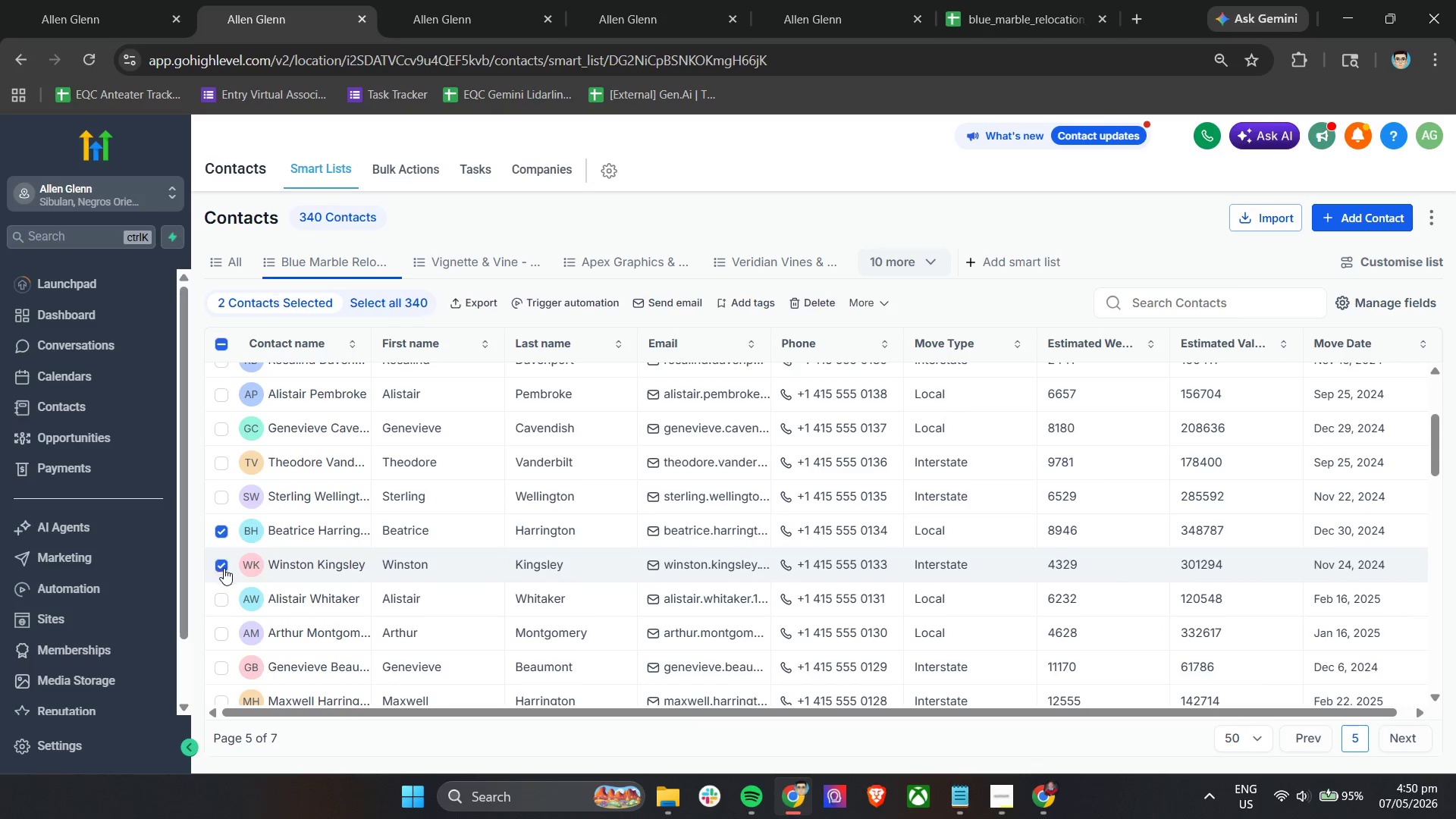 
double_click([219, 603])
 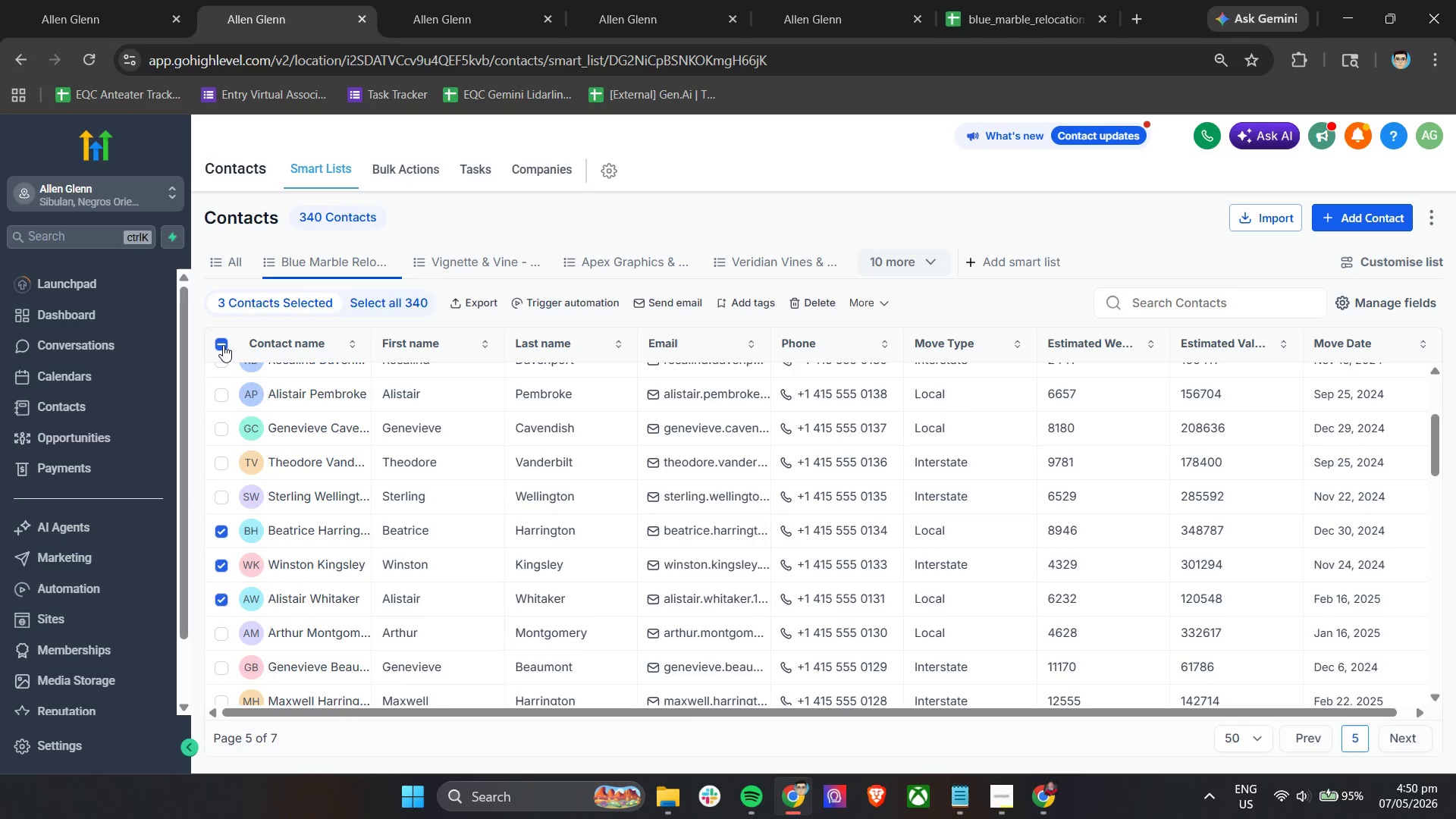 
double_click([223, 345])
 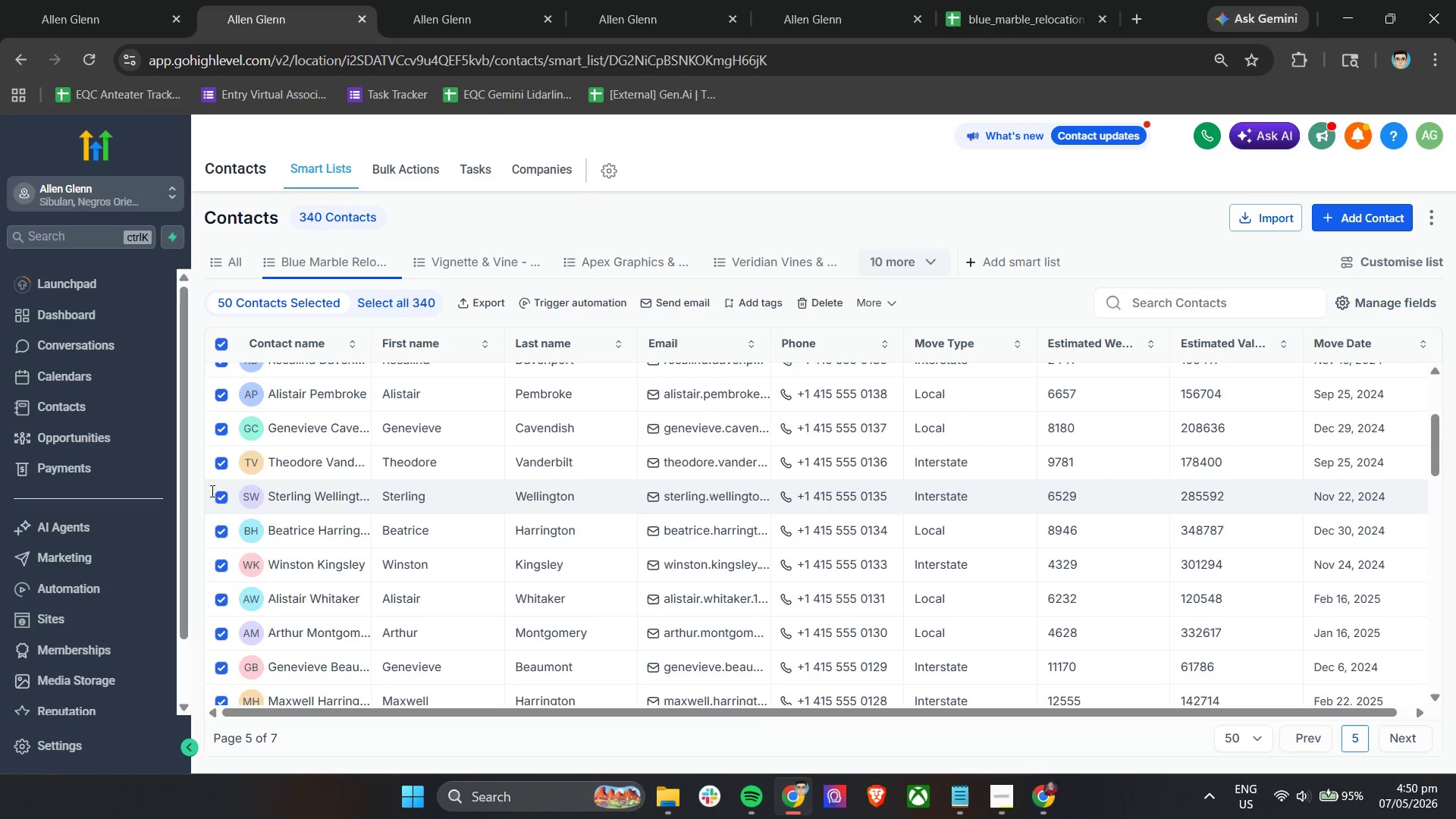 
left_click([213, 500])
 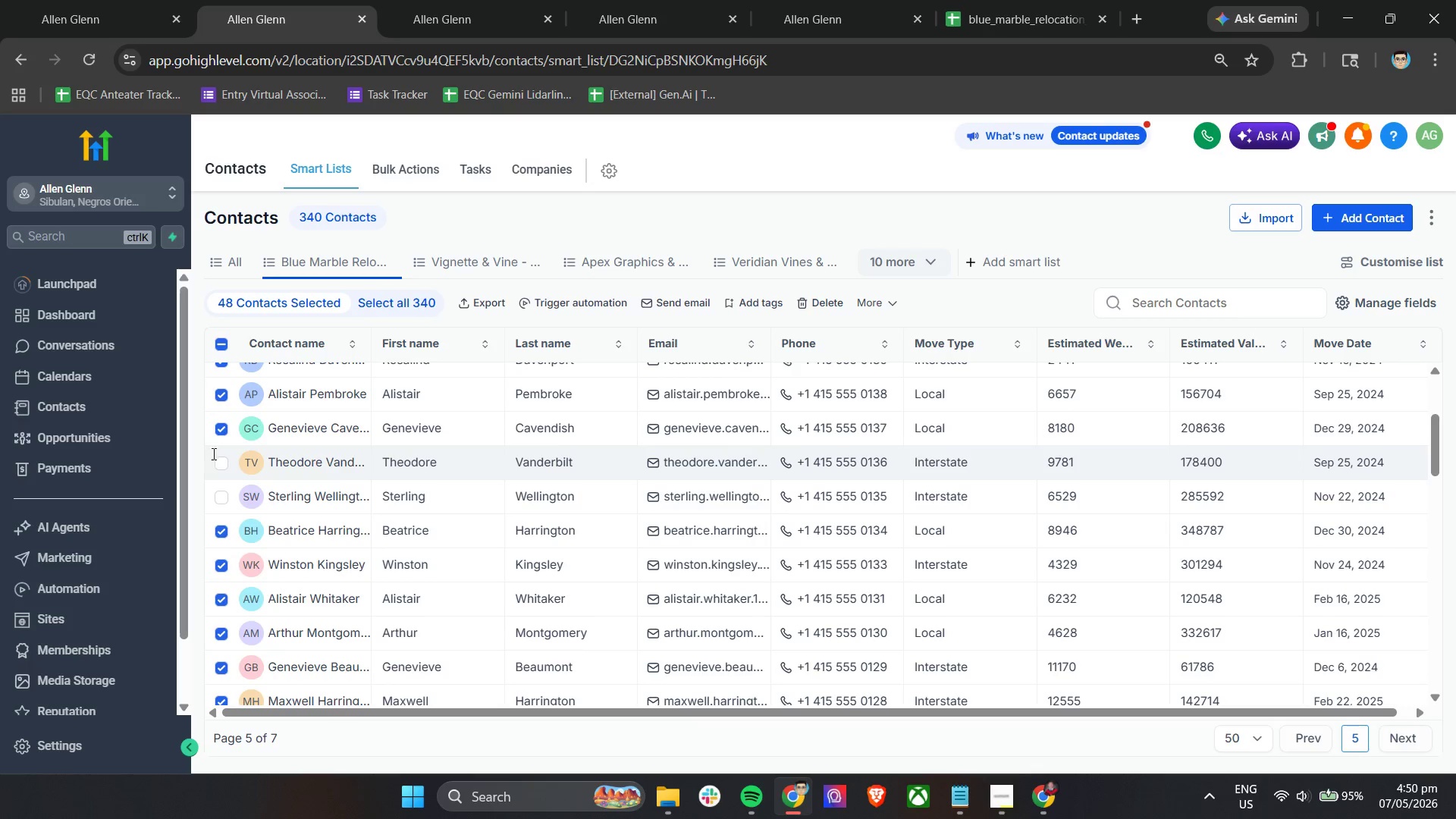 
double_click([213, 433])
 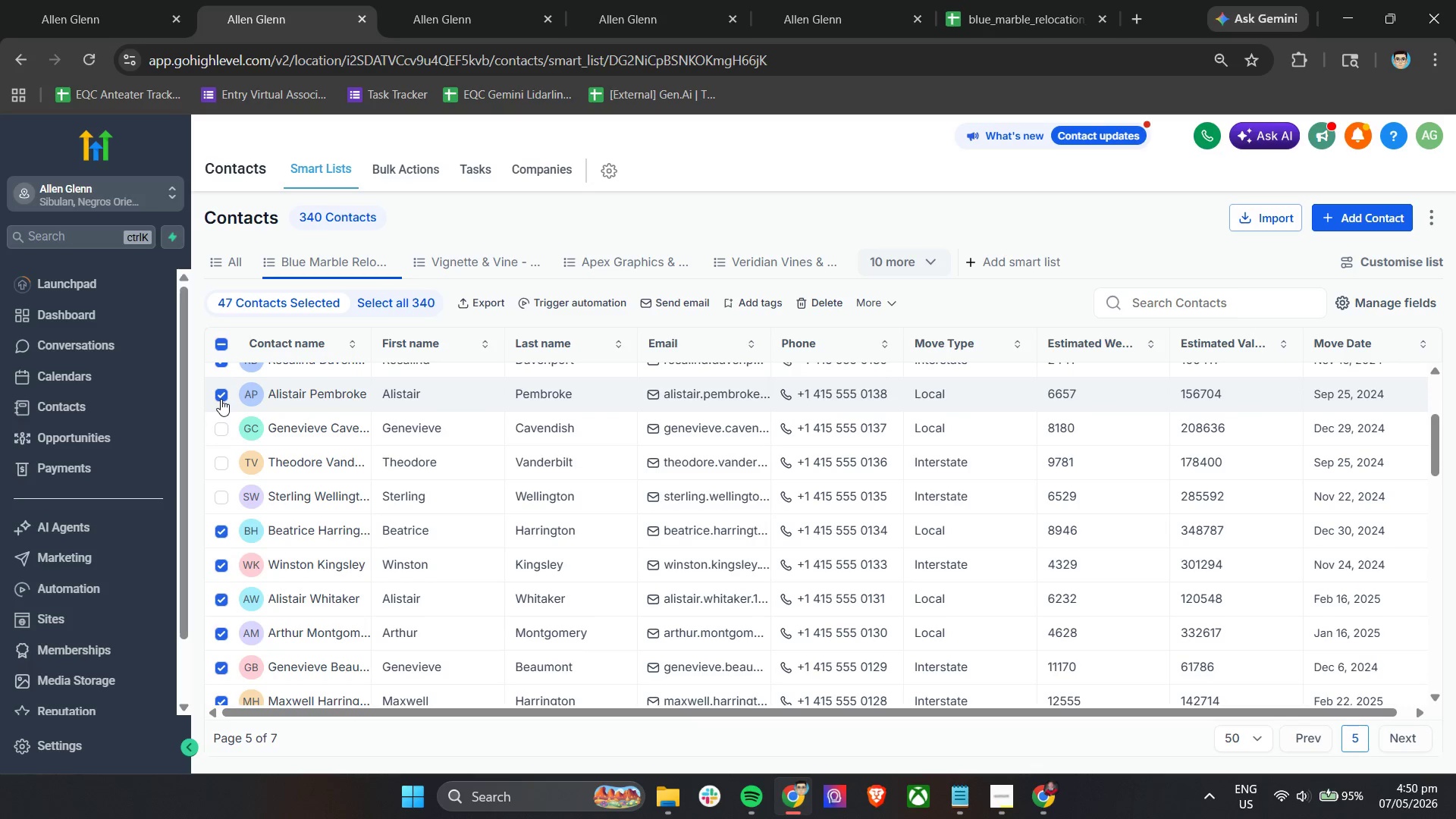 
triple_click([221, 399])
 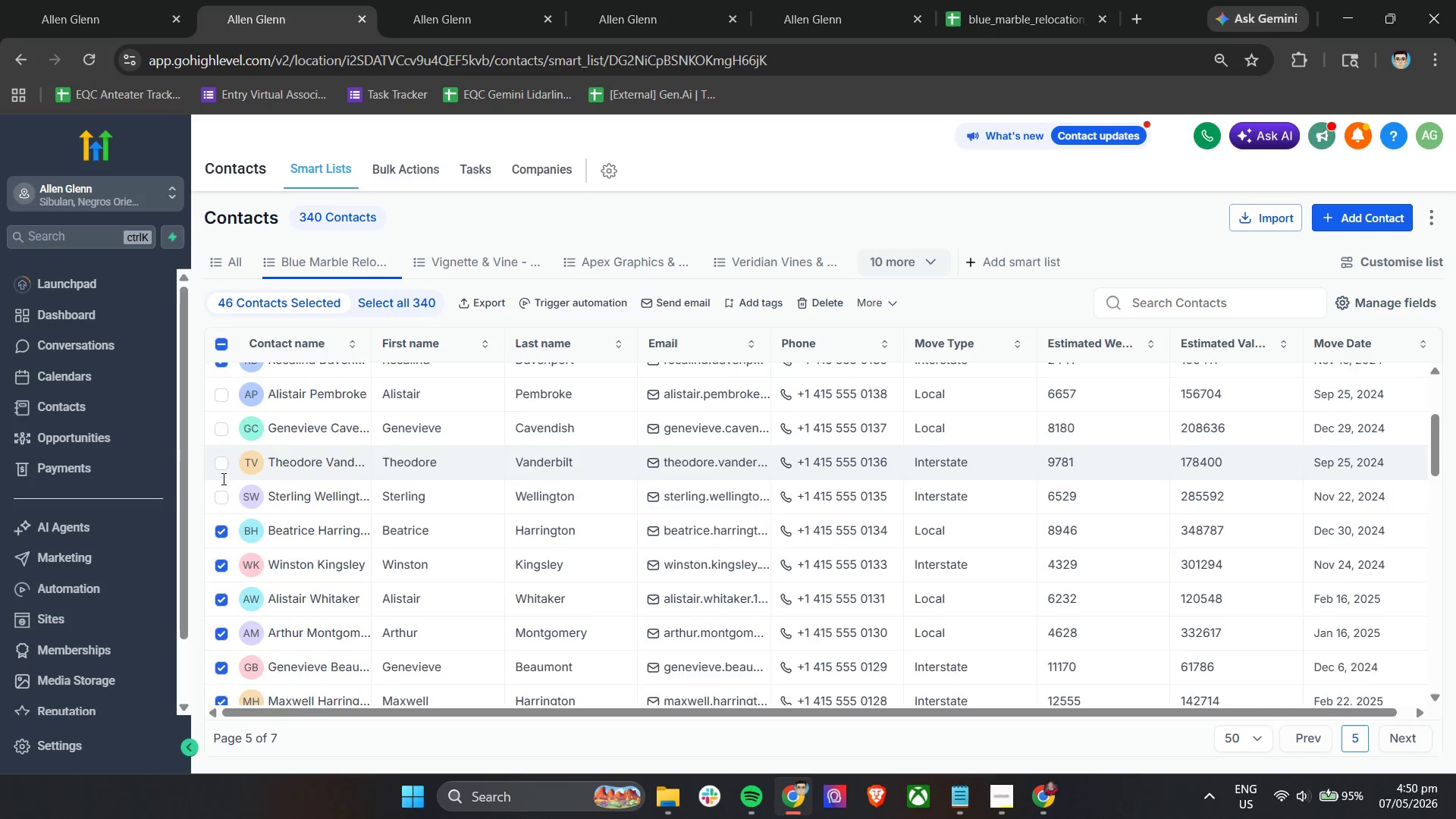 
scroll: coordinate [223, 495], scroll_direction: up, amount: 1.0
 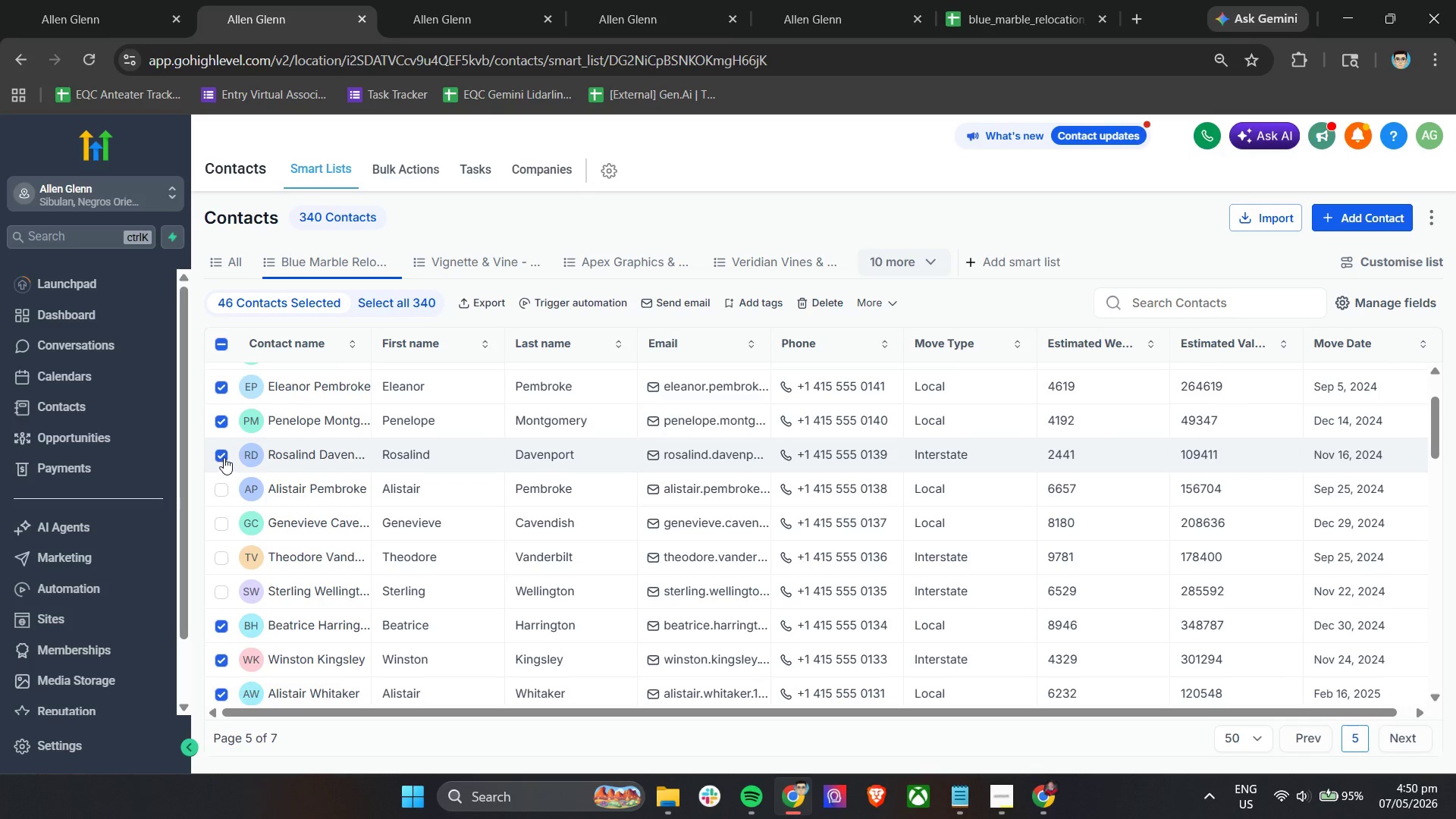 
double_click([223, 421])
 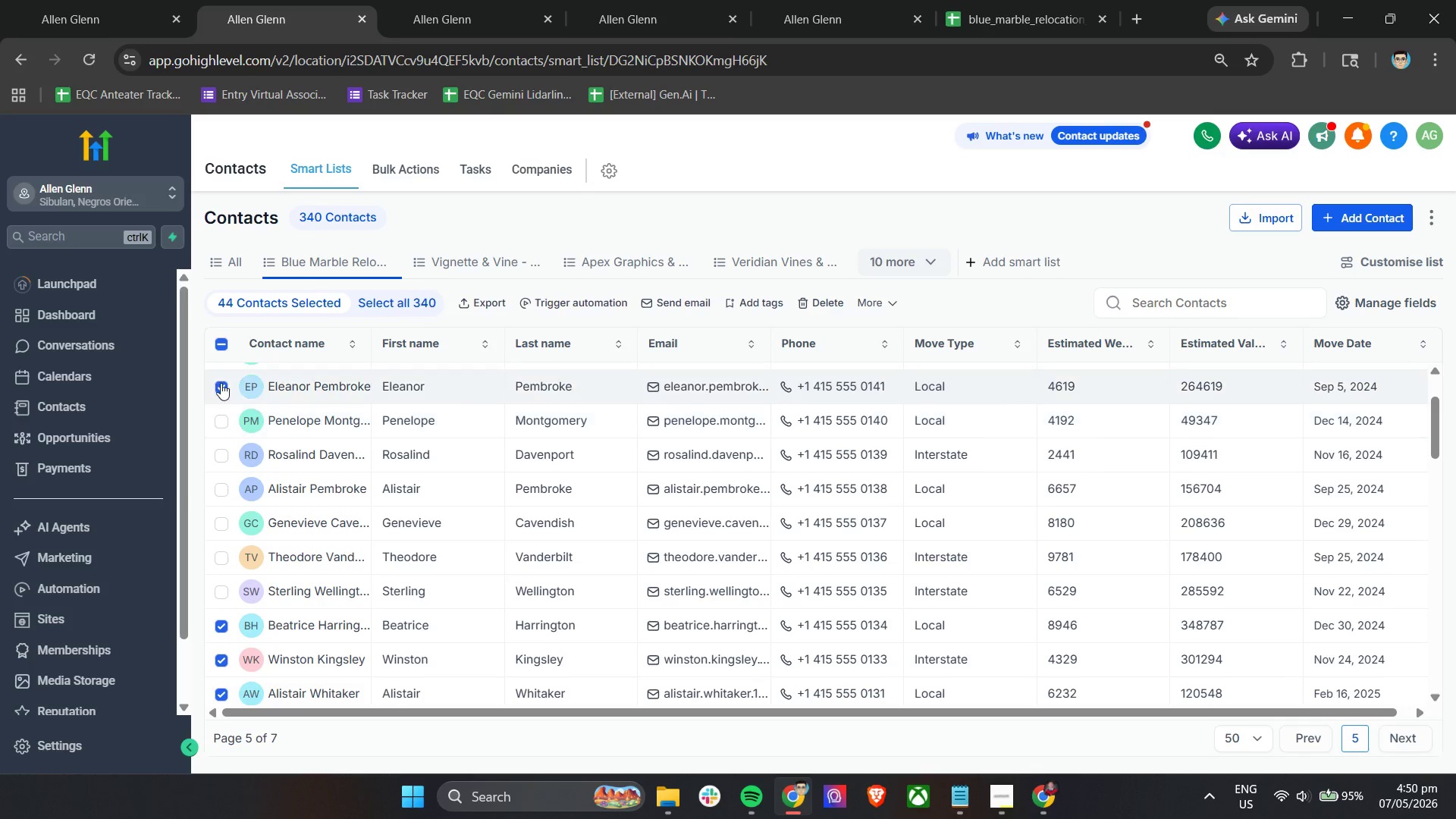 
triple_click([221, 381])
 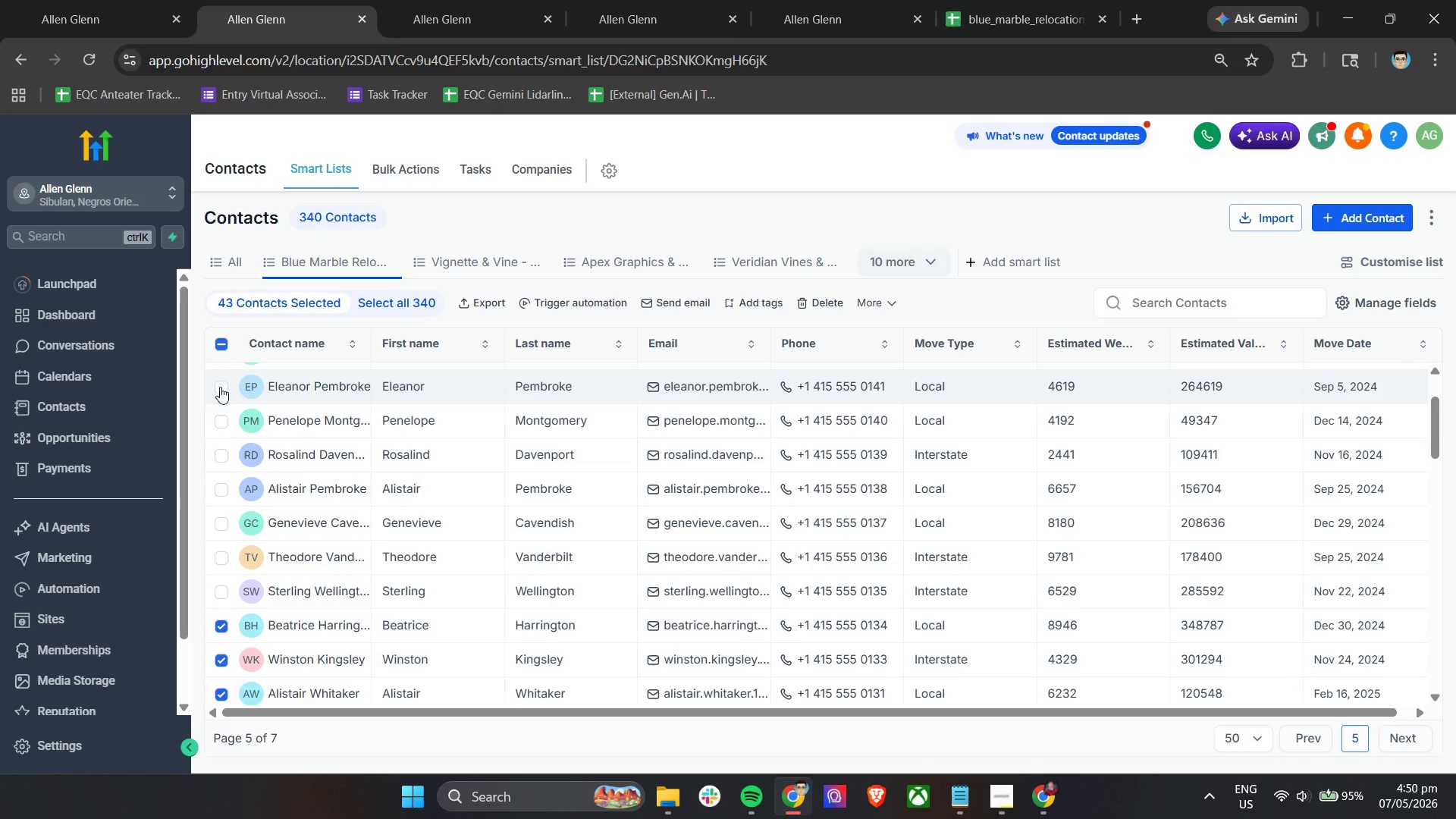 
scroll: coordinate [232, 516], scroll_direction: up, amount: 3.0
 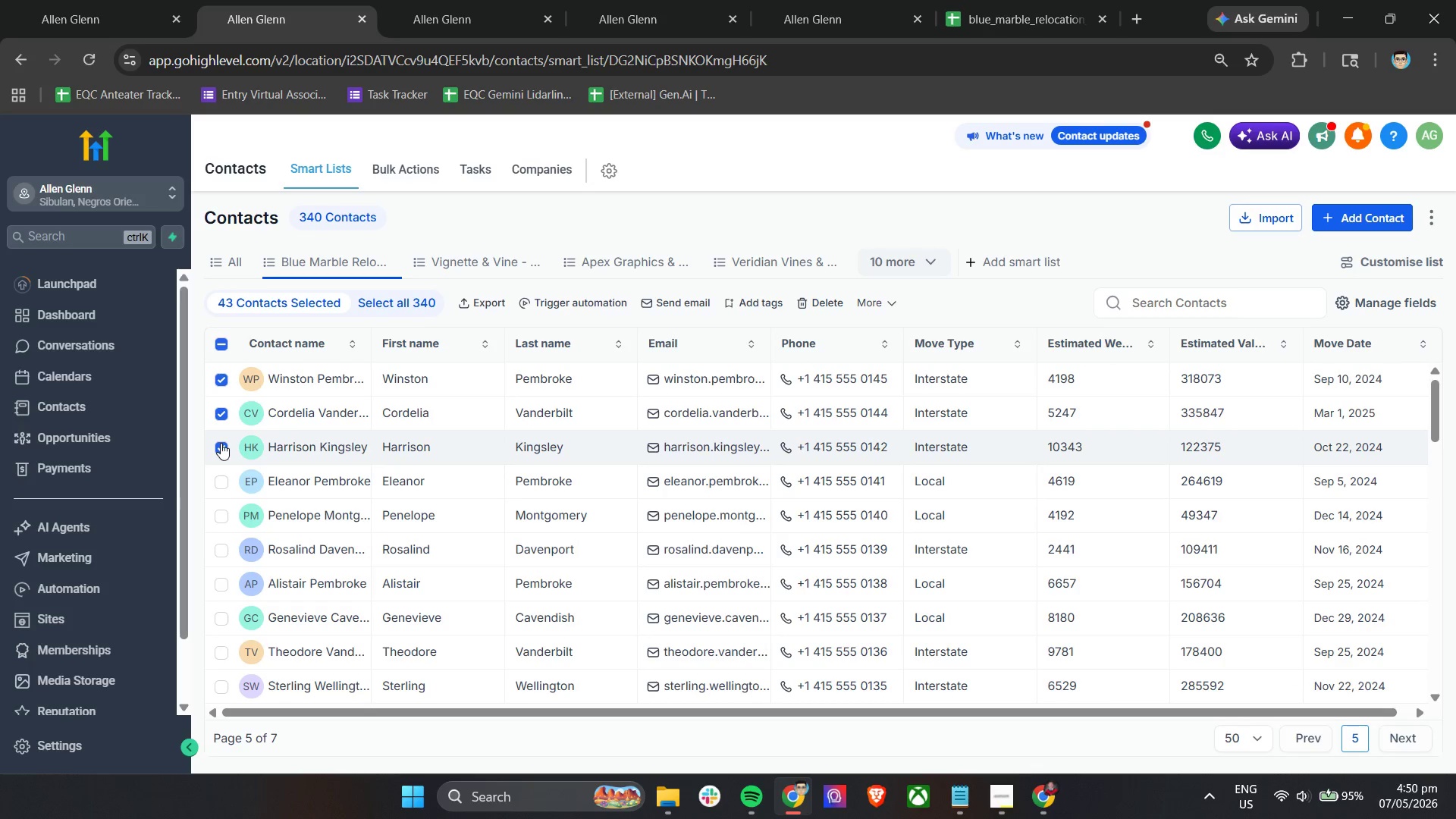 
double_click([214, 409])
 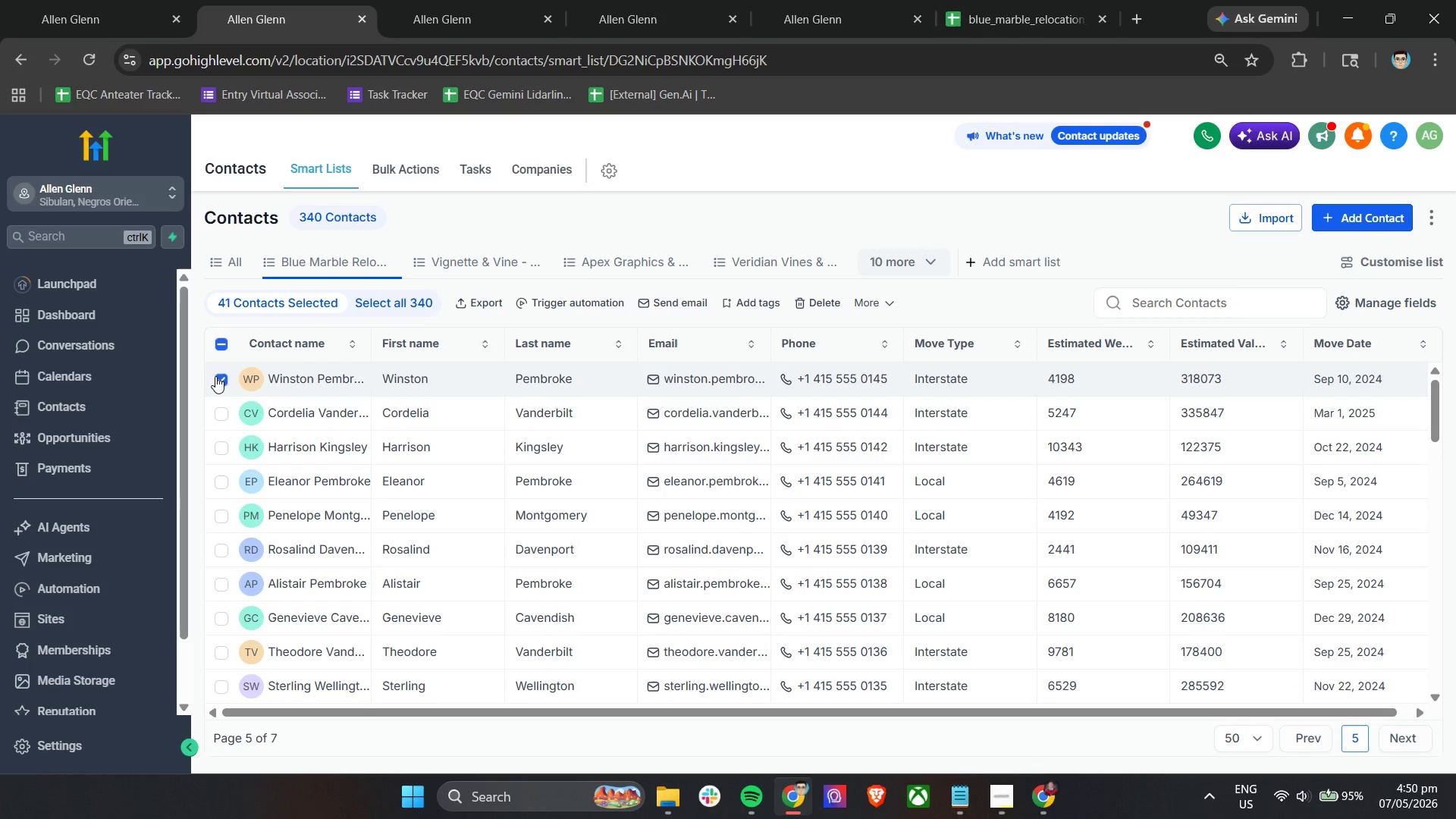 
triple_click([215, 376])
 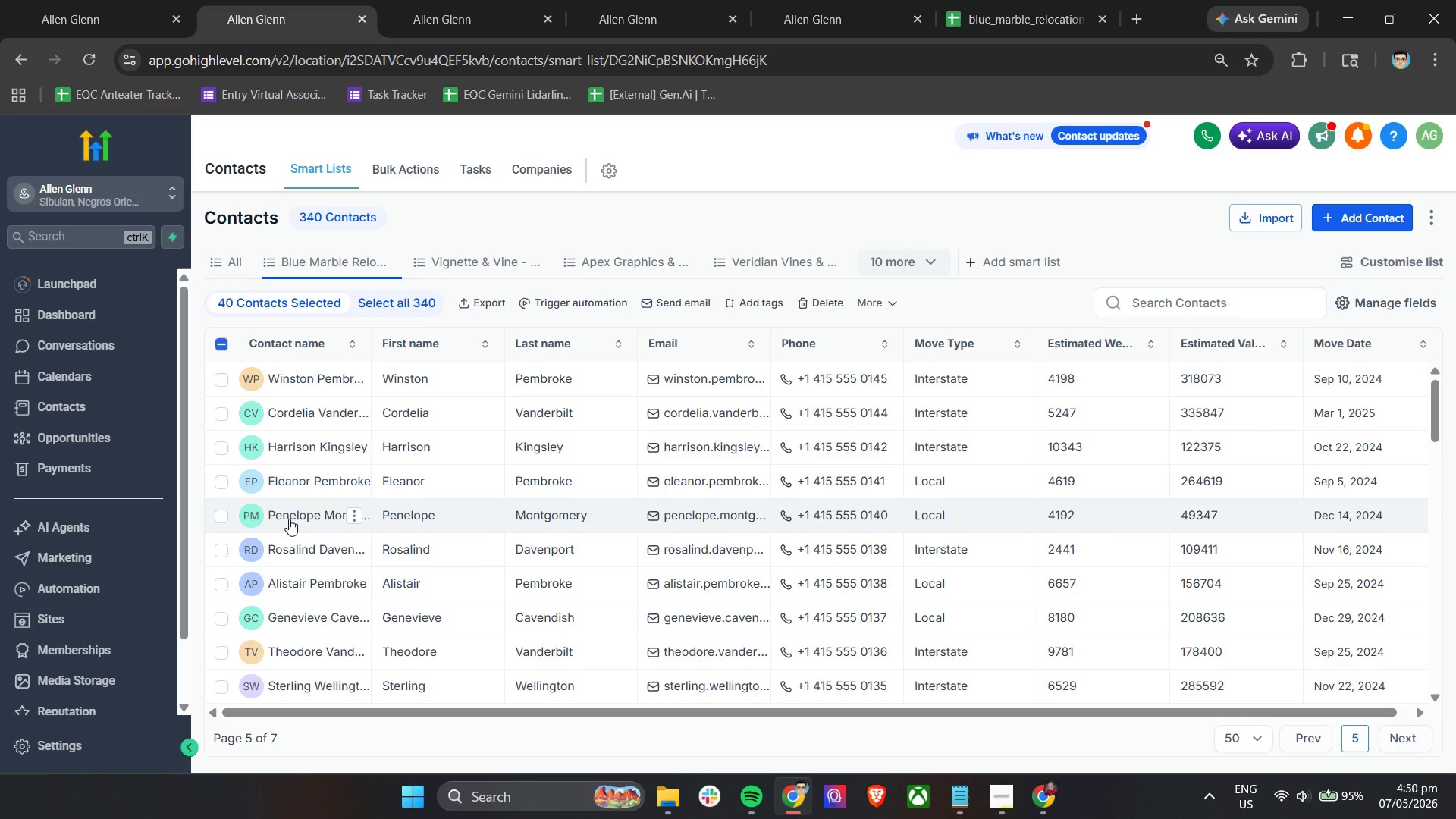 
scroll: coordinate [290, 520], scroll_direction: up, amount: 3.0
 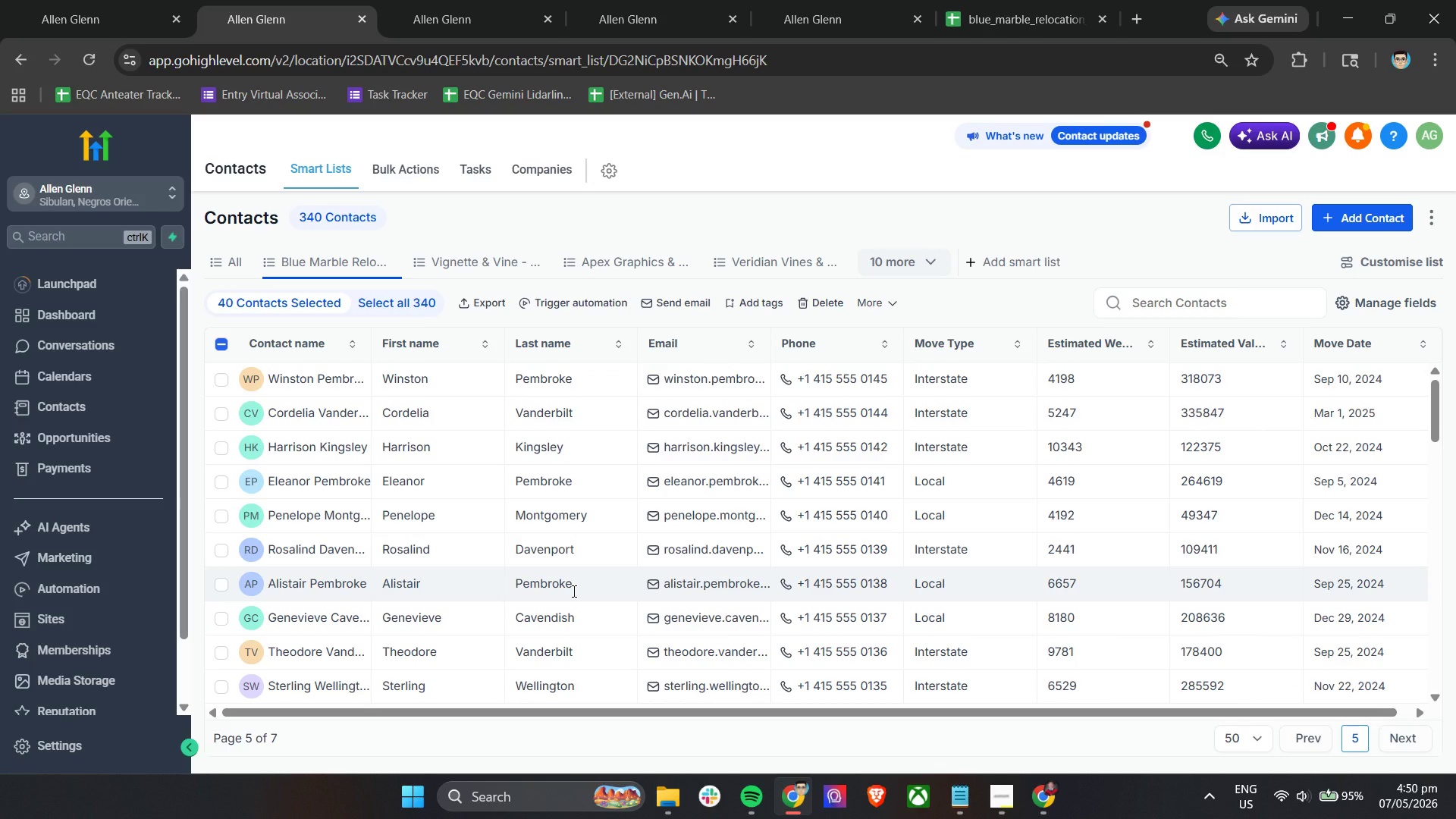 
wait(7.08)
 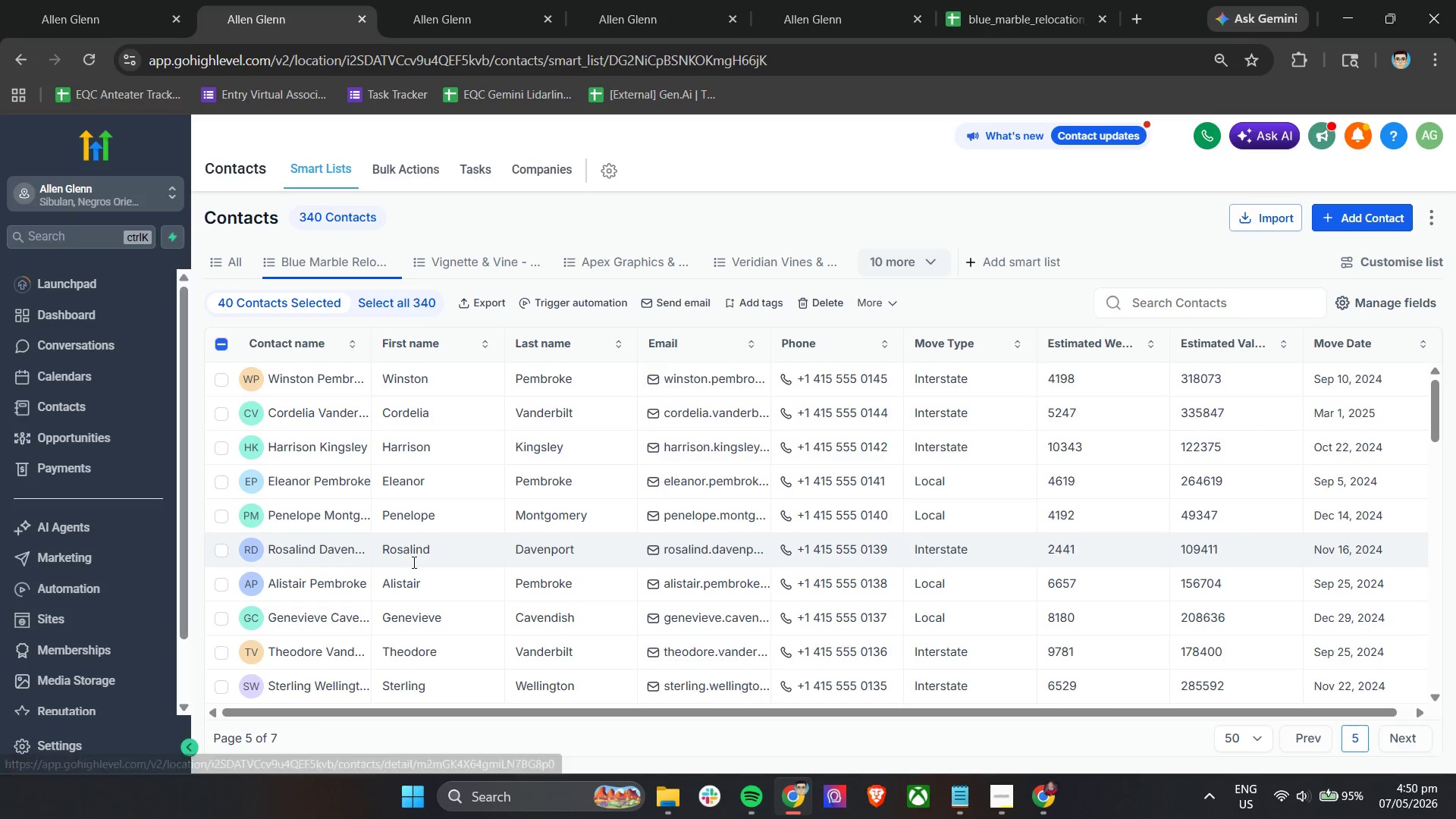 
scroll: coordinate [573, 591], scroll_direction: down, amount: 23.0
 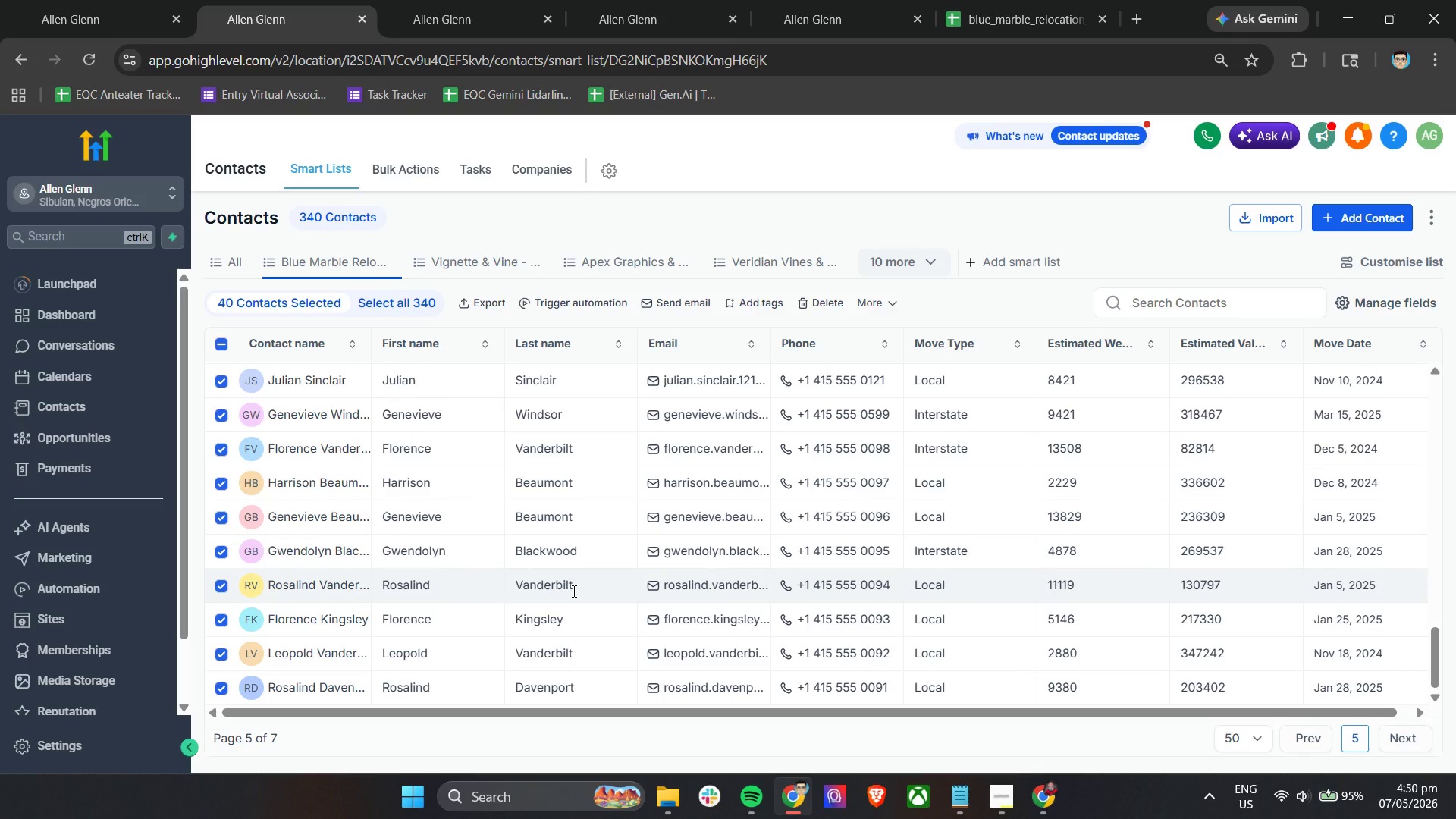 
scroll: coordinate [573, 591], scroll_direction: up, amount: 5.0
 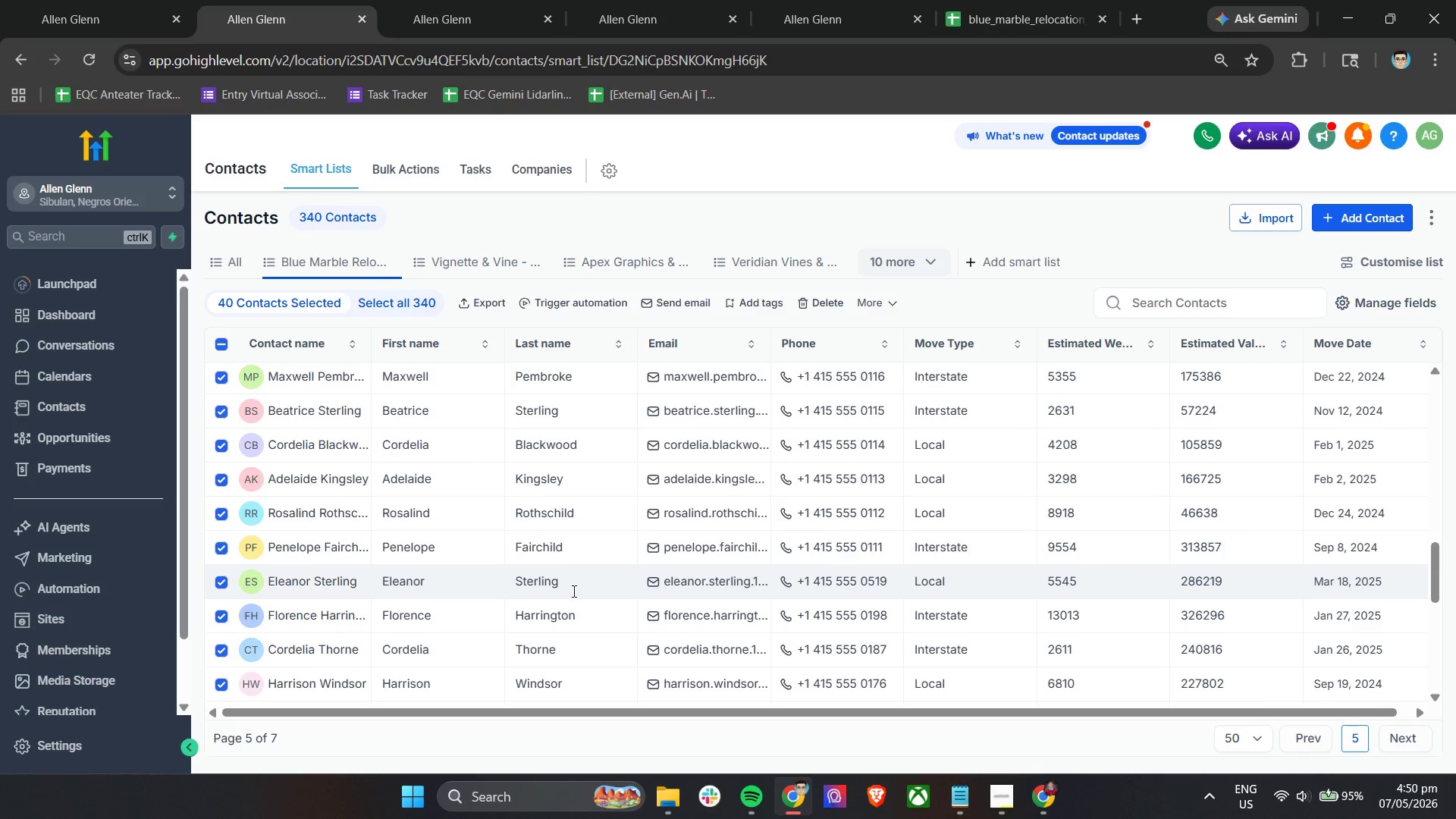 
scroll: coordinate [573, 591], scroll_direction: down, amount: 5.0
 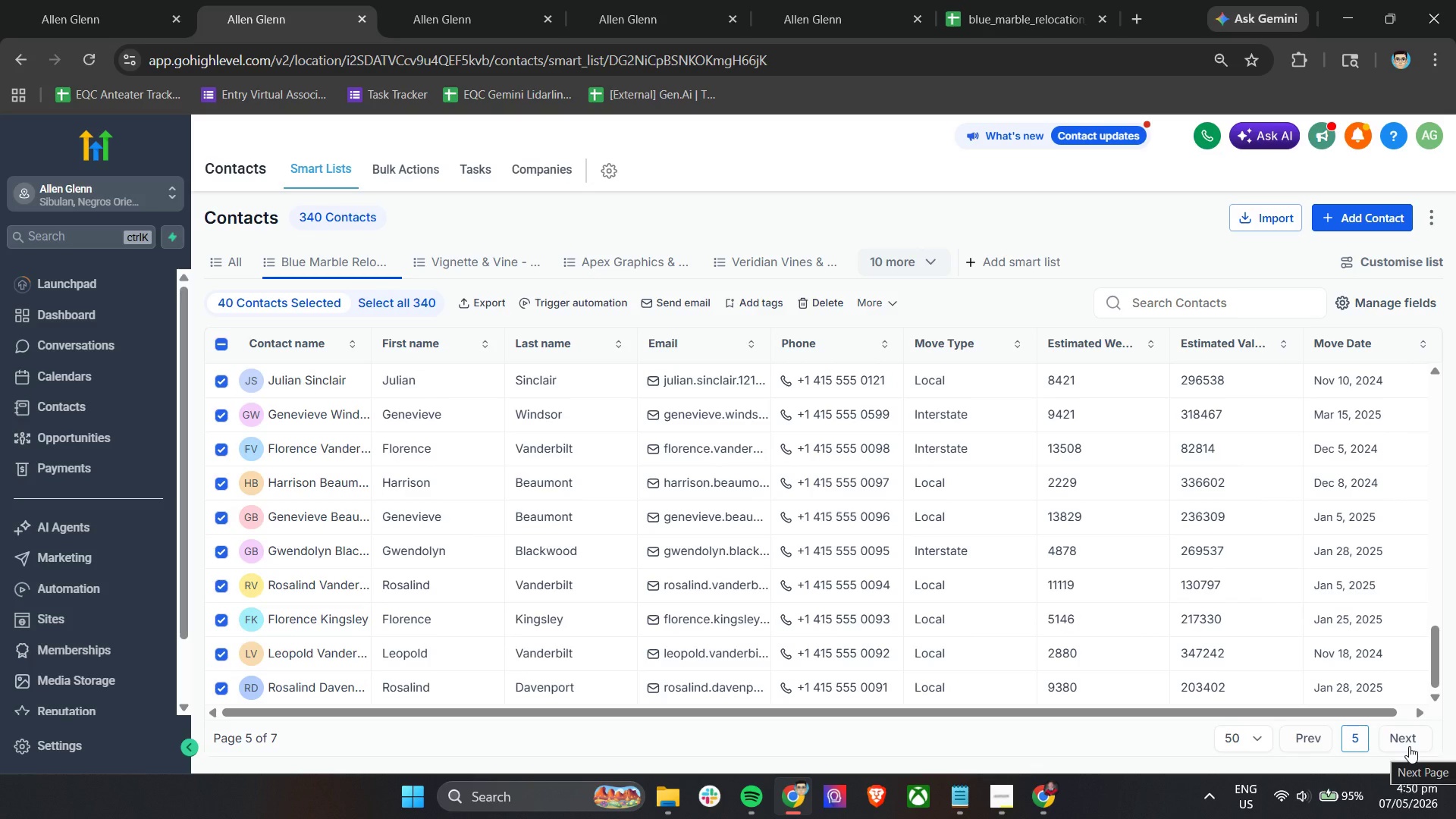 
left_click([1409, 746])
 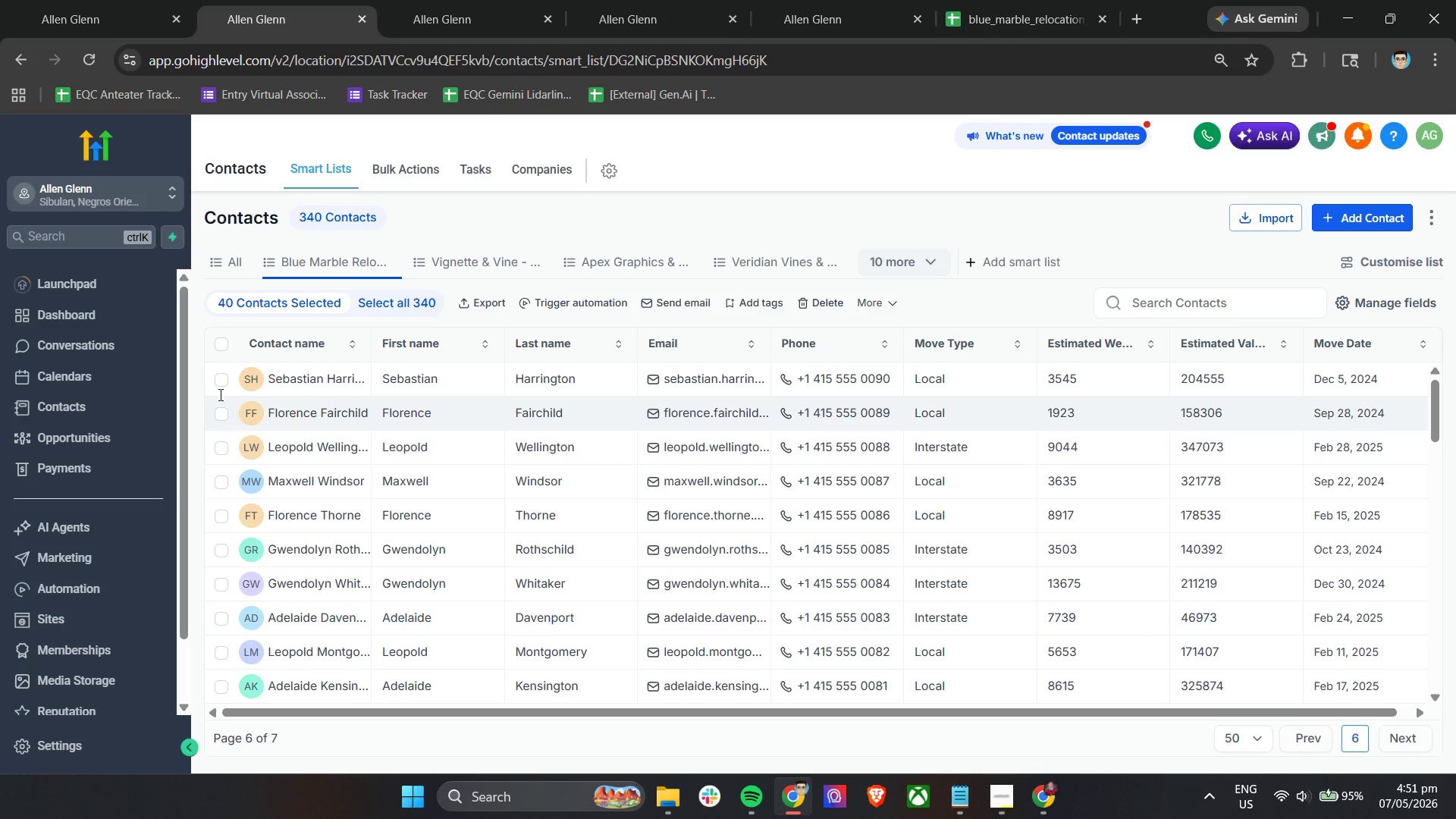 
double_click([222, 418])
 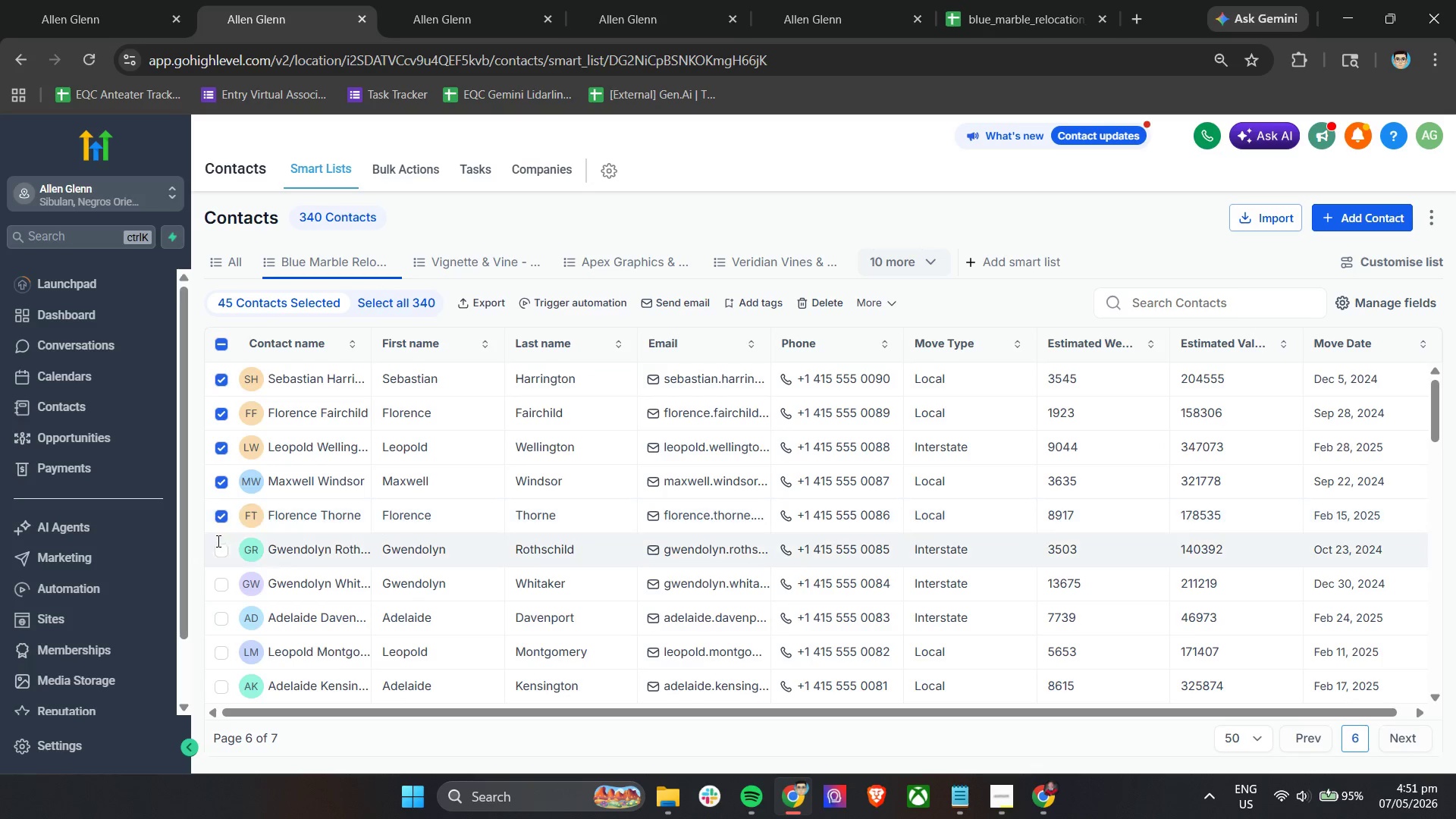 
left_click_drag(start_coordinate=[218, 580], to_coordinate=[218, 584])
 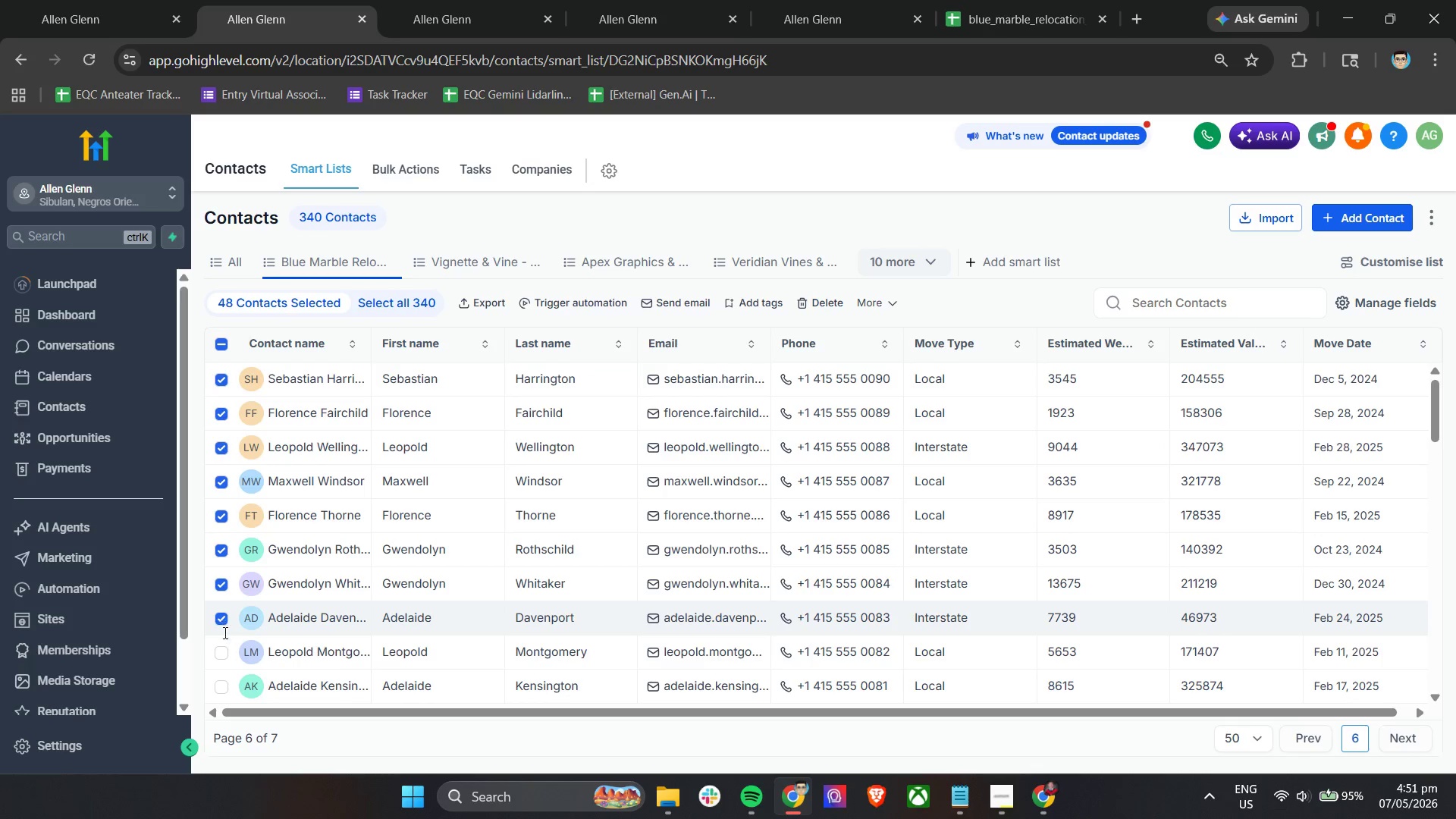 
scroll: coordinate [265, 601], scroll_direction: down, amount: 2.0
 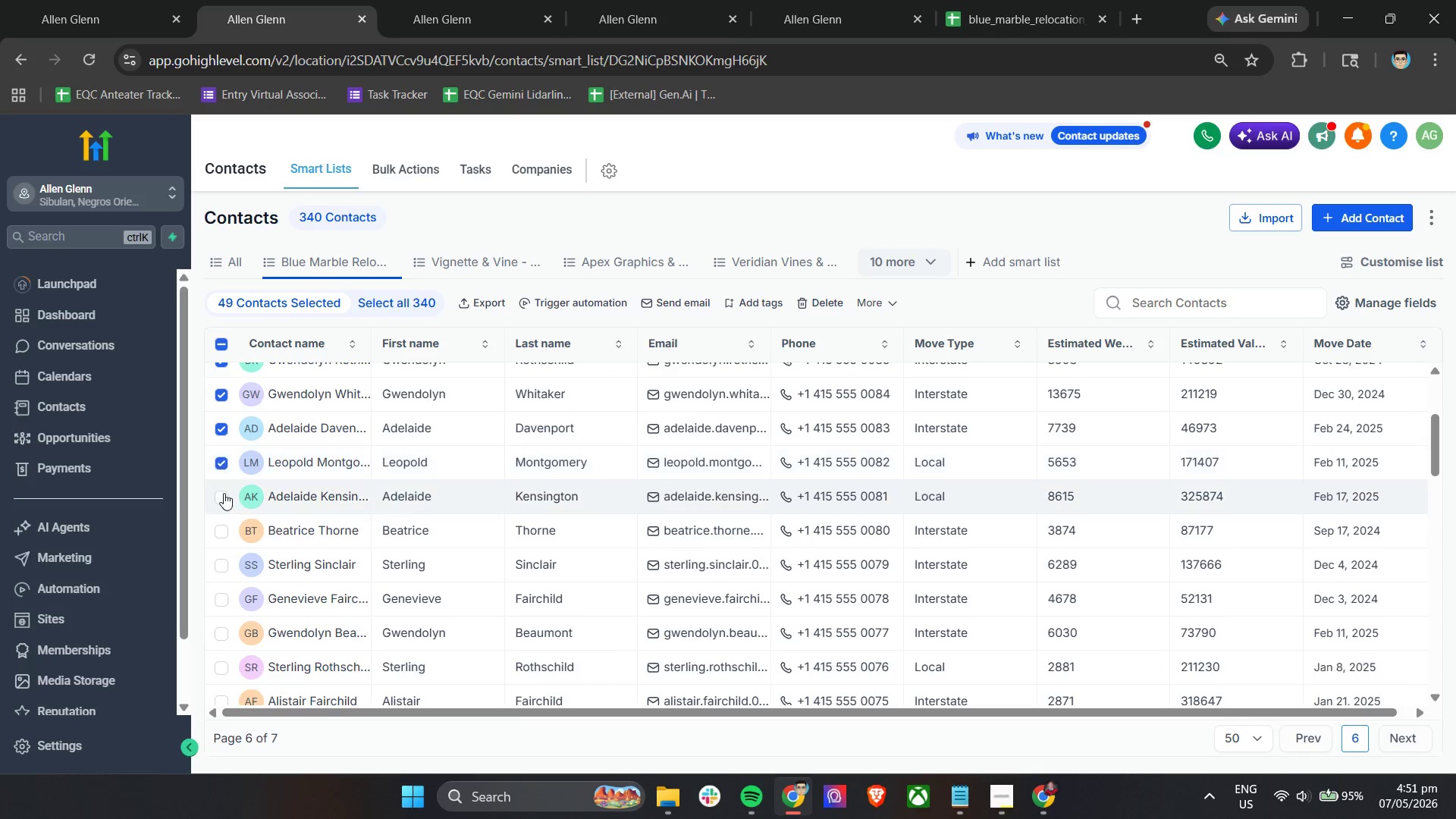 
double_click([224, 504])
 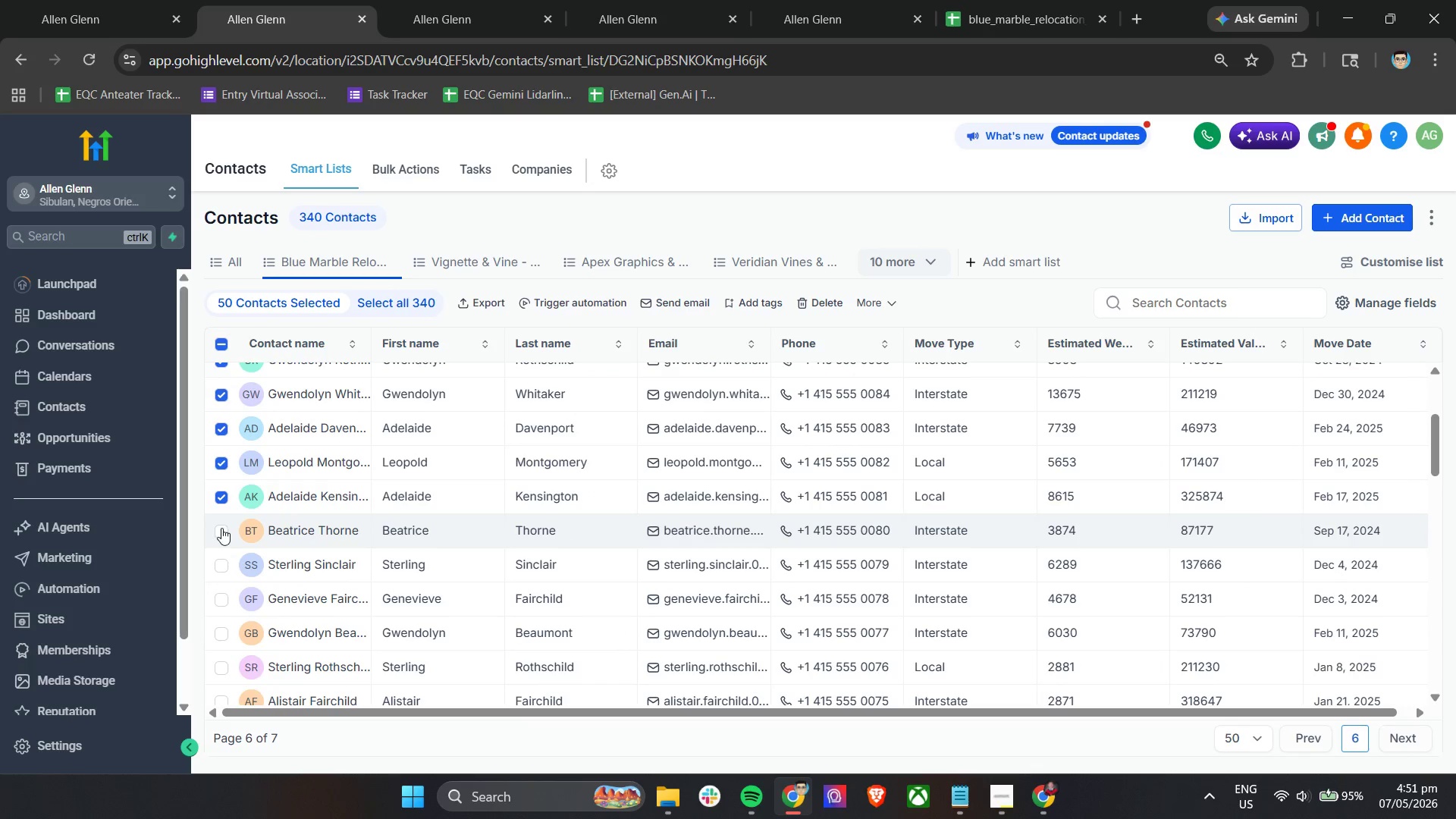 
triple_click([221, 528])
 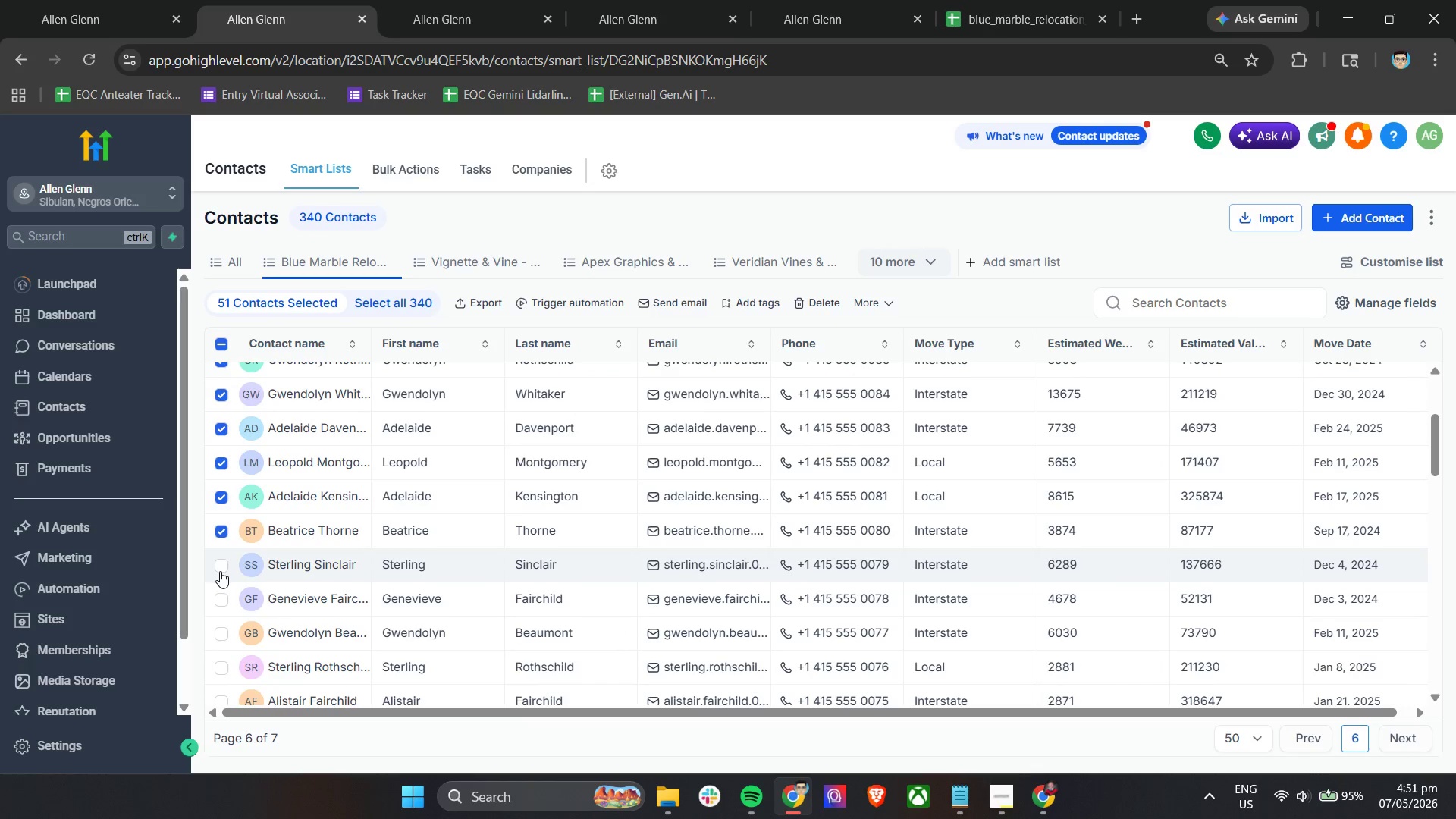 
triple_click([220, 571])
 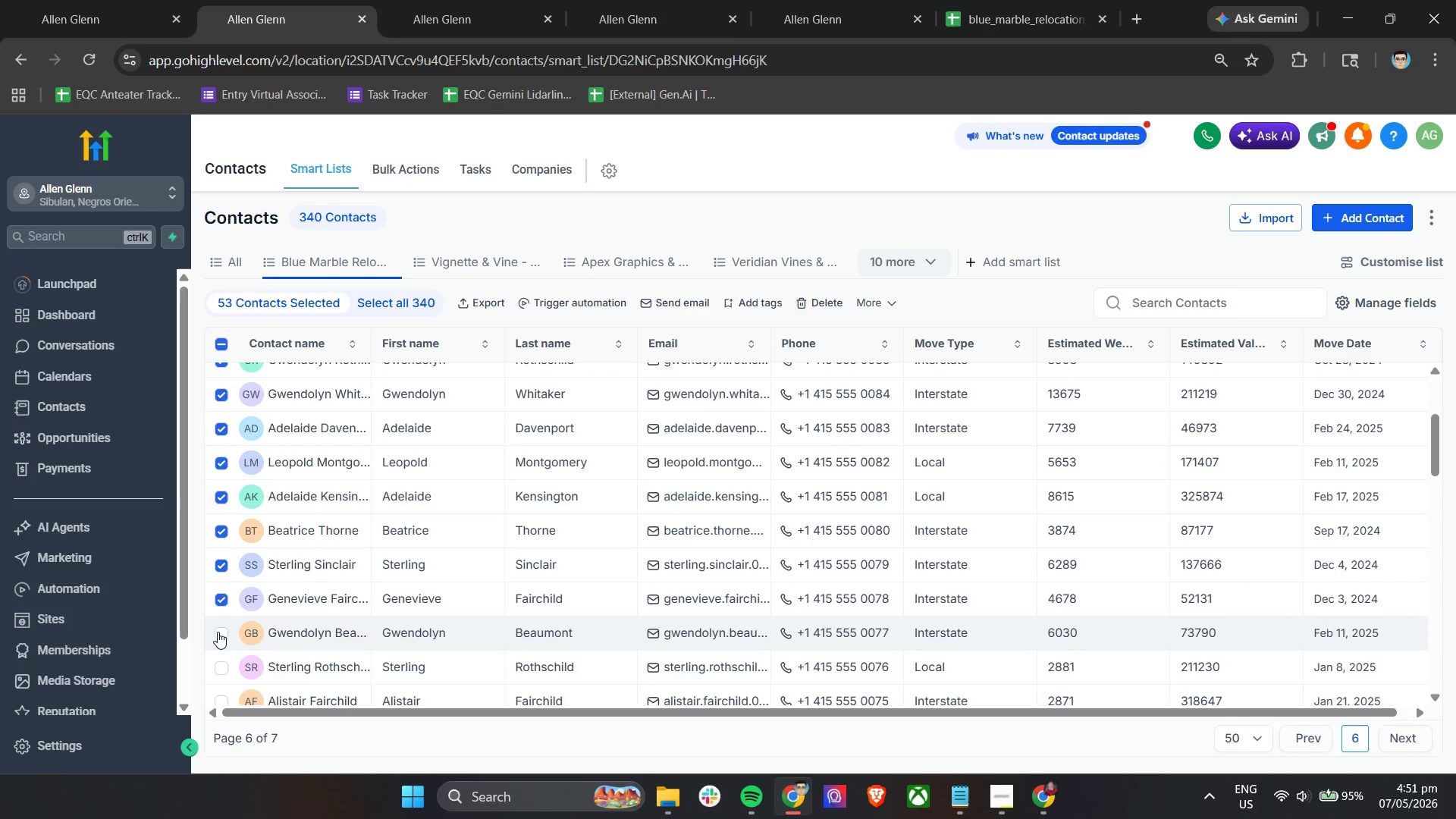 
double_click([221, 666])
 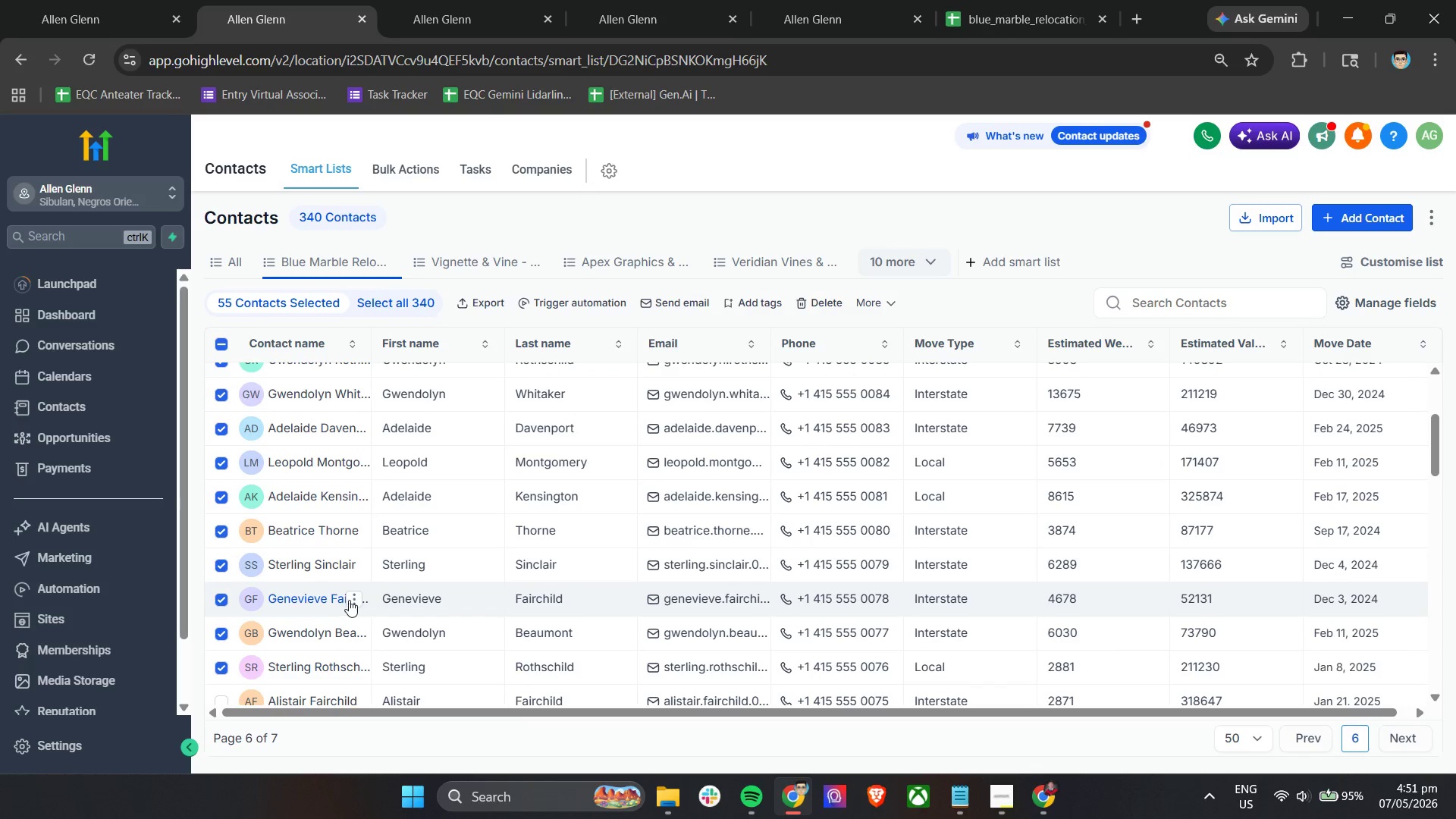 
scroll: coordinate [463, 617], scroll_direction: down, amount: 2.0
 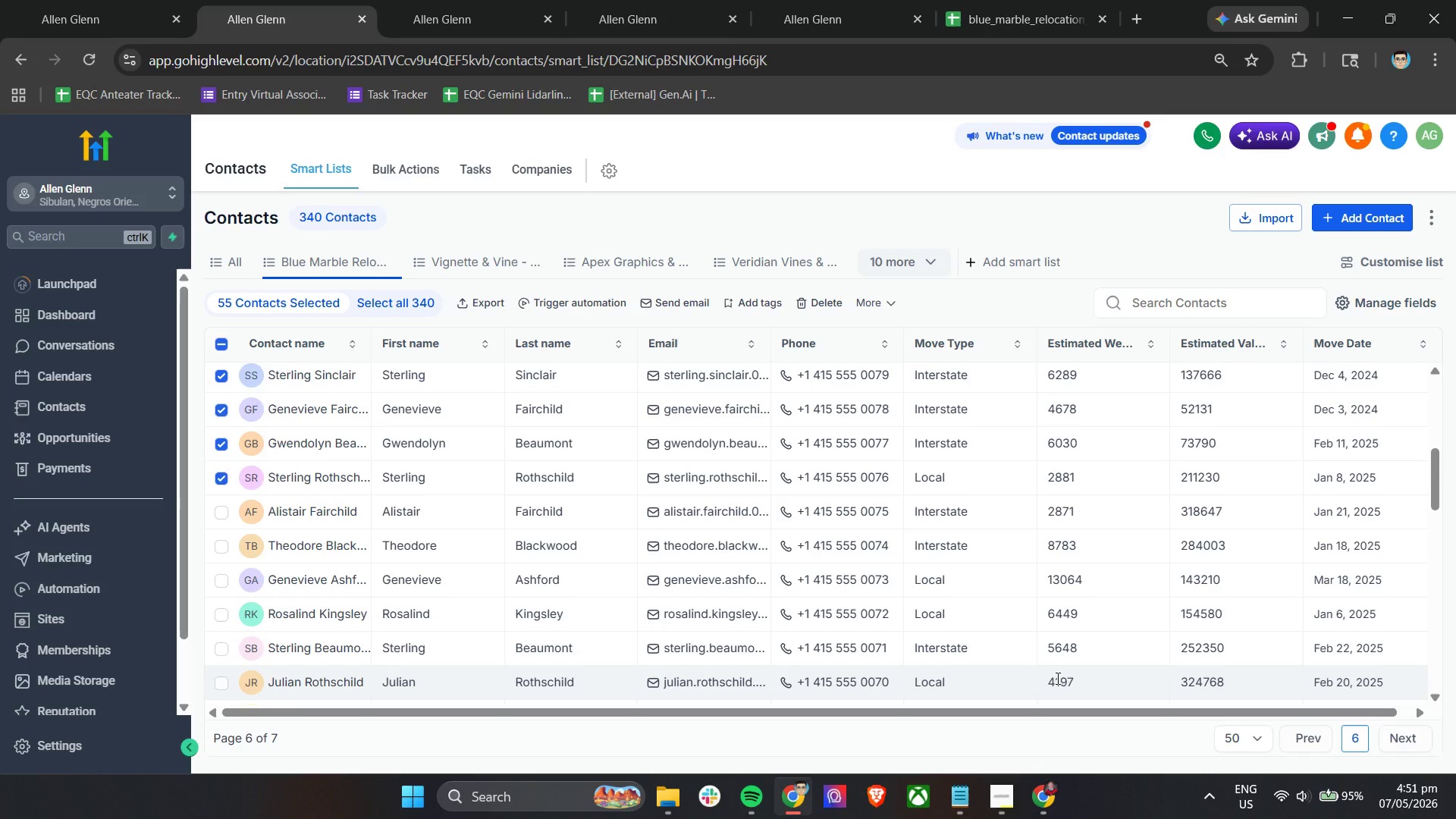 
wait(29.92)
 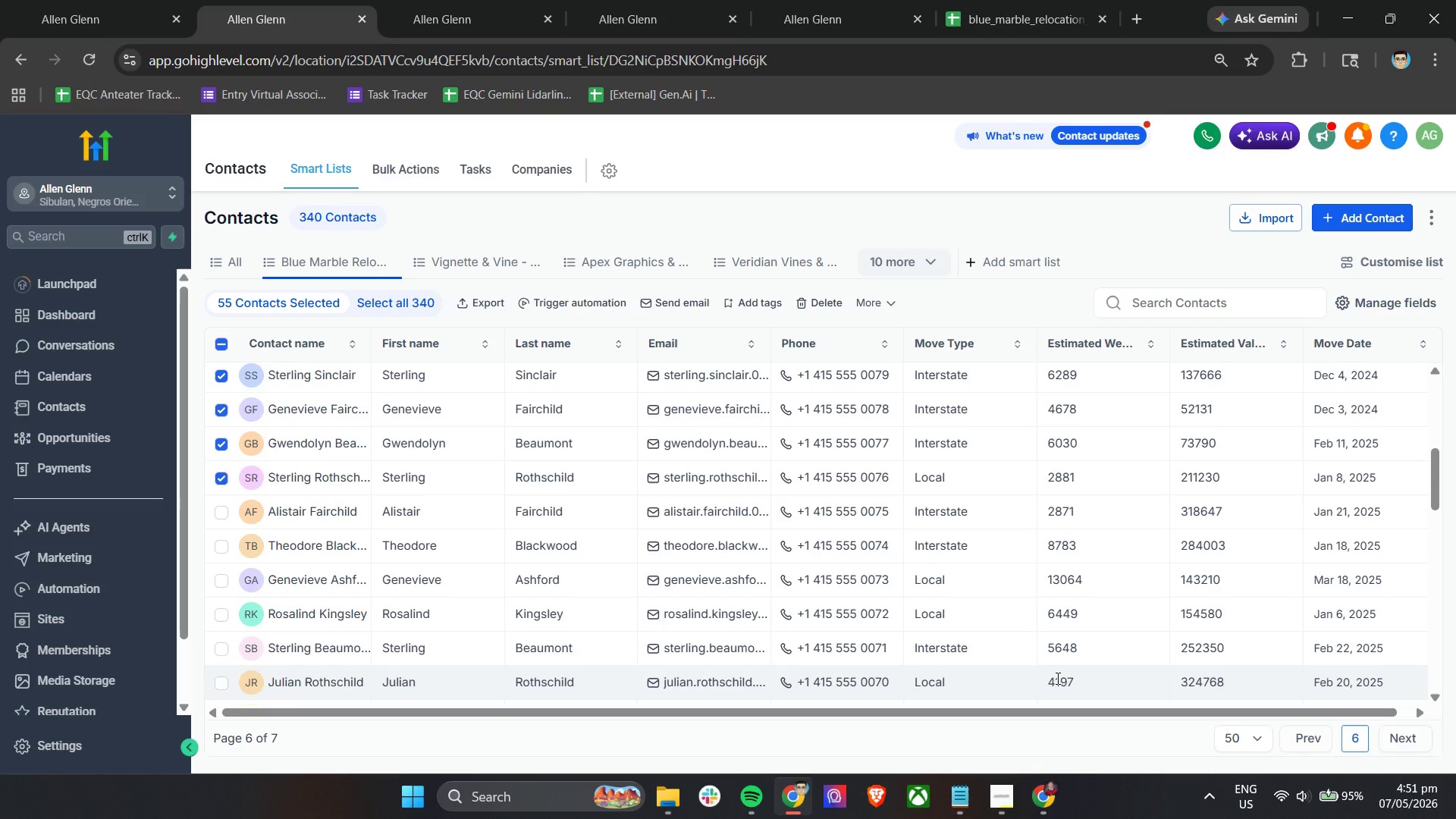 
left_click([891, 301])
 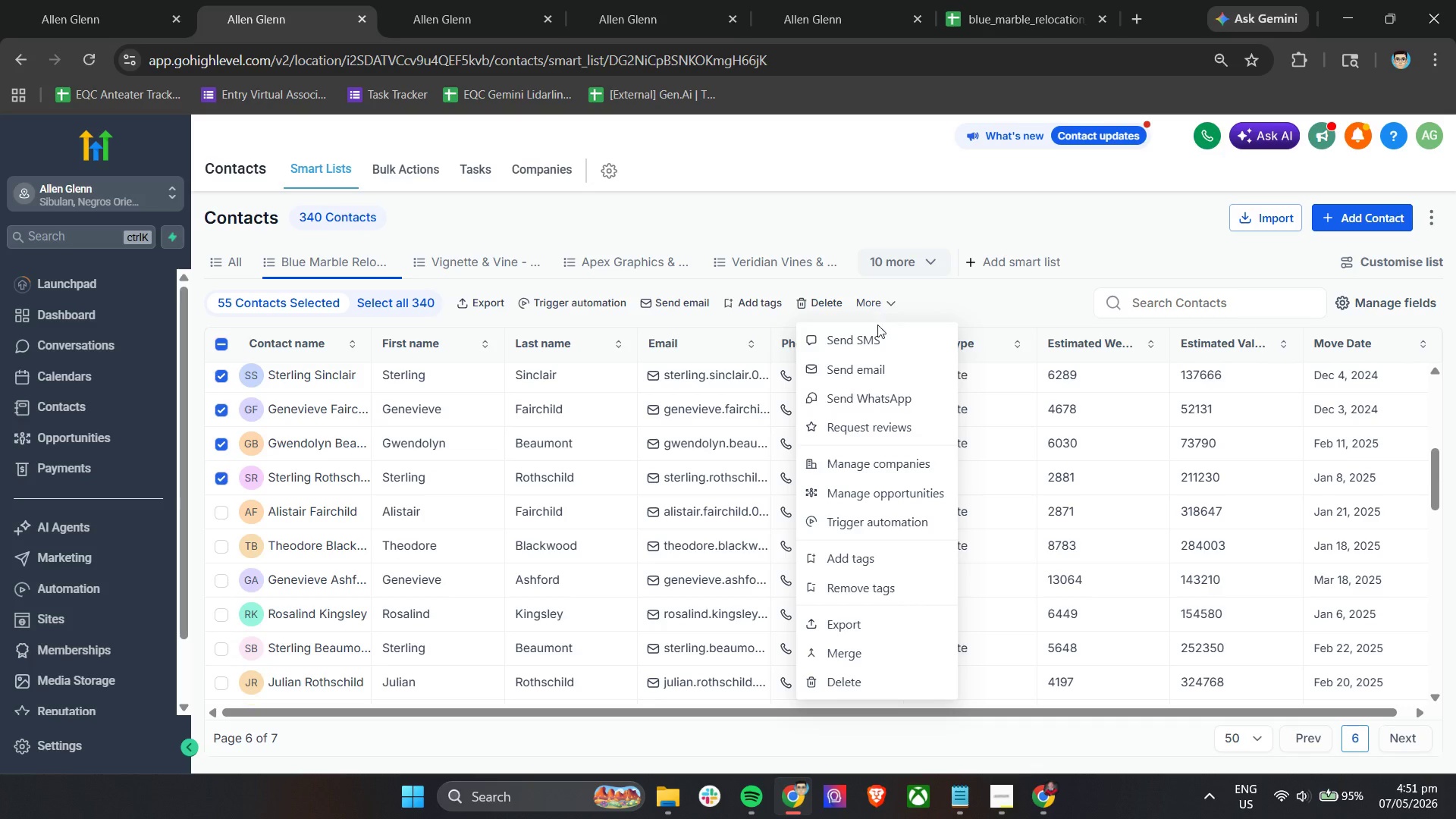 
mouse_move([378, 488])
 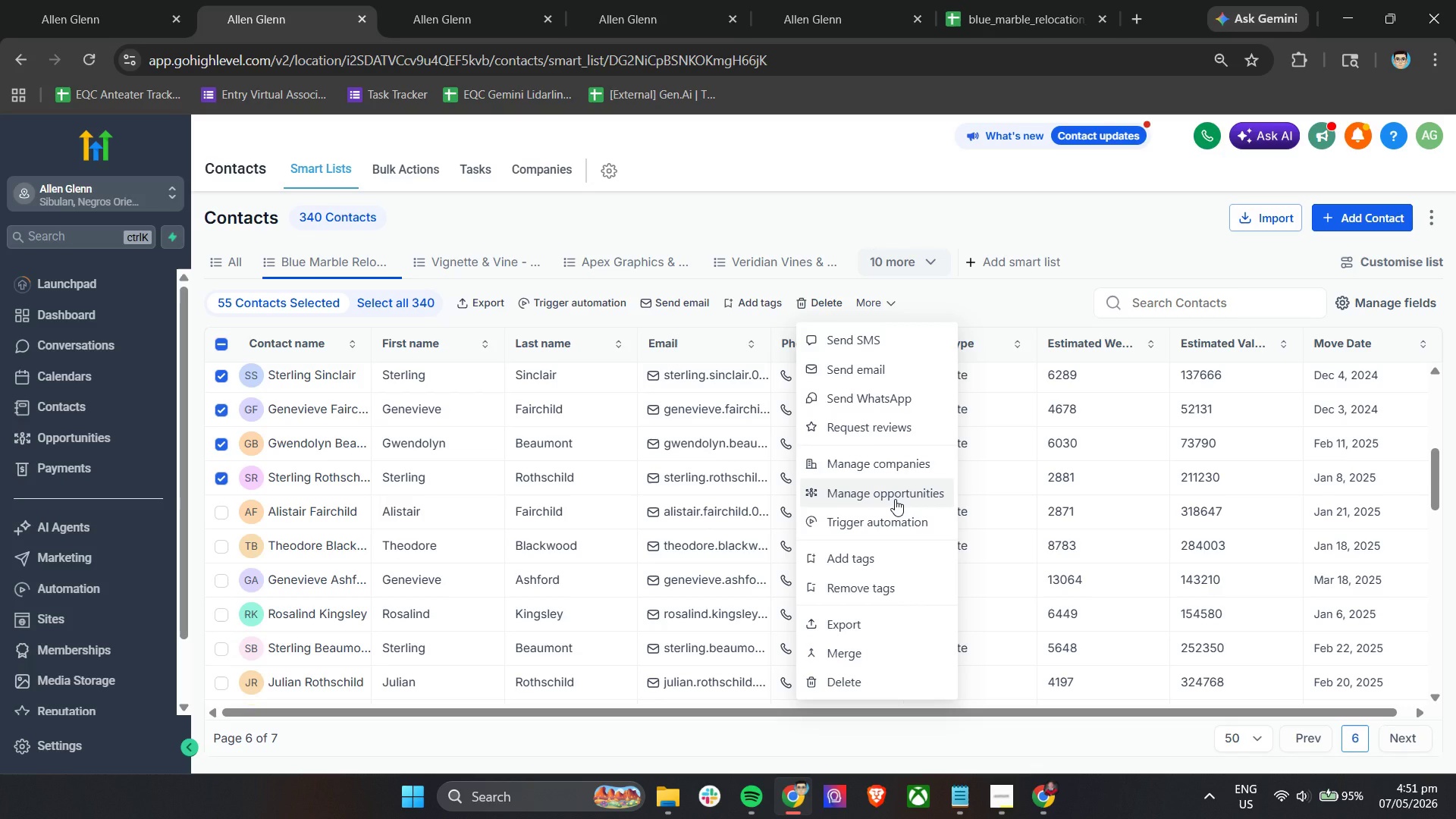 
left_click([895, 499])
 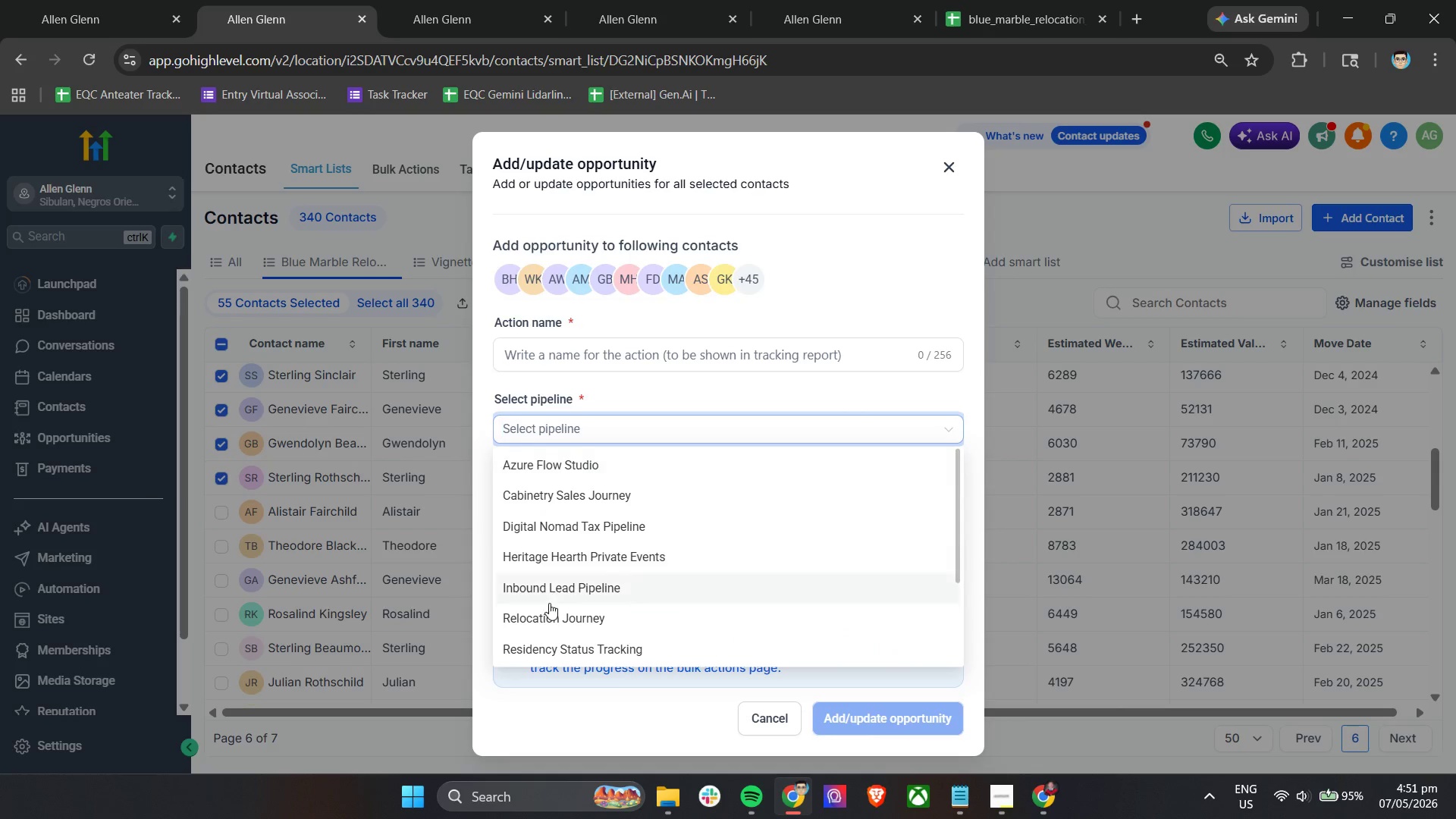 
double_click([583, 477])
 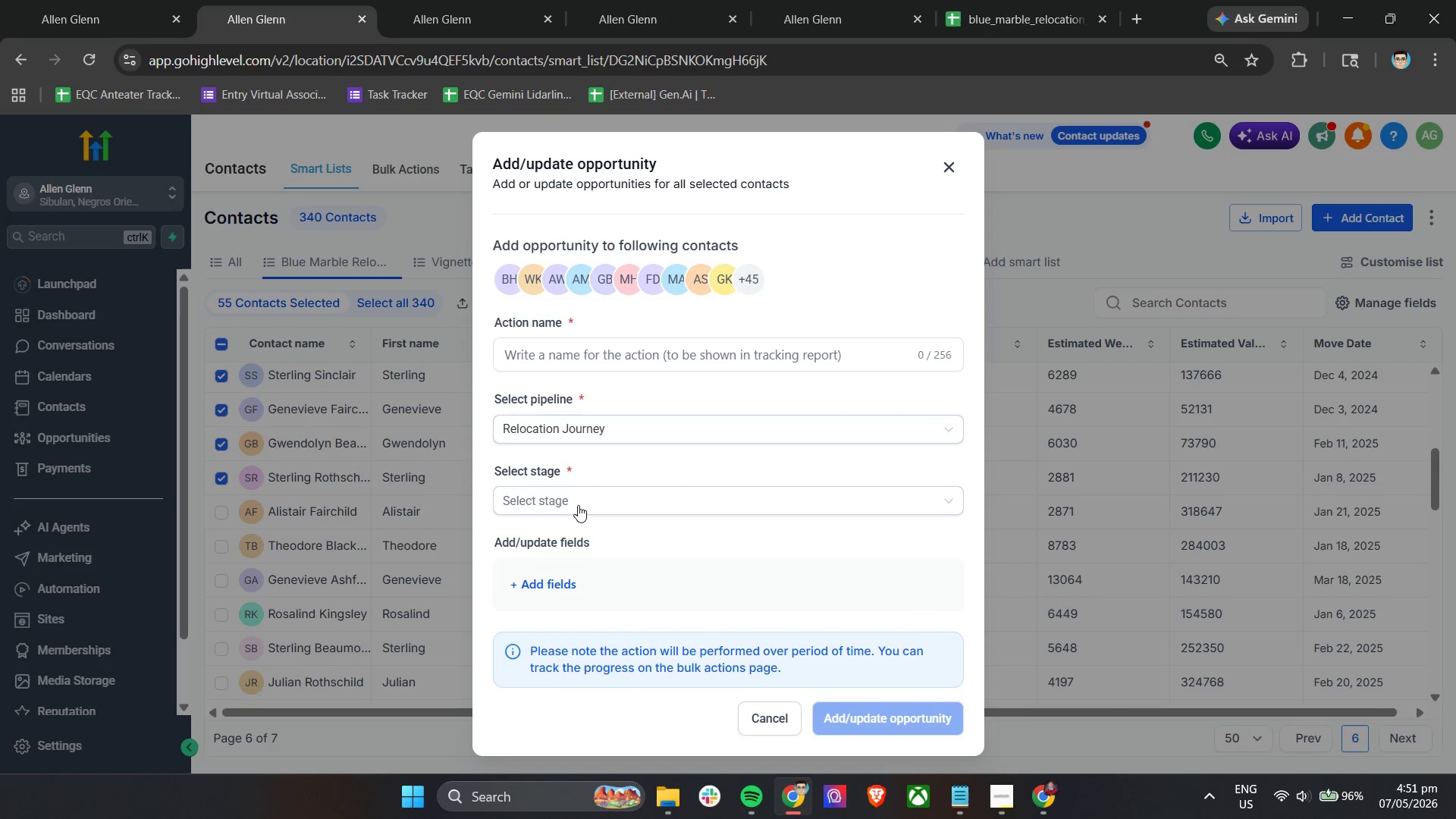 
triple_click([577, 507])
 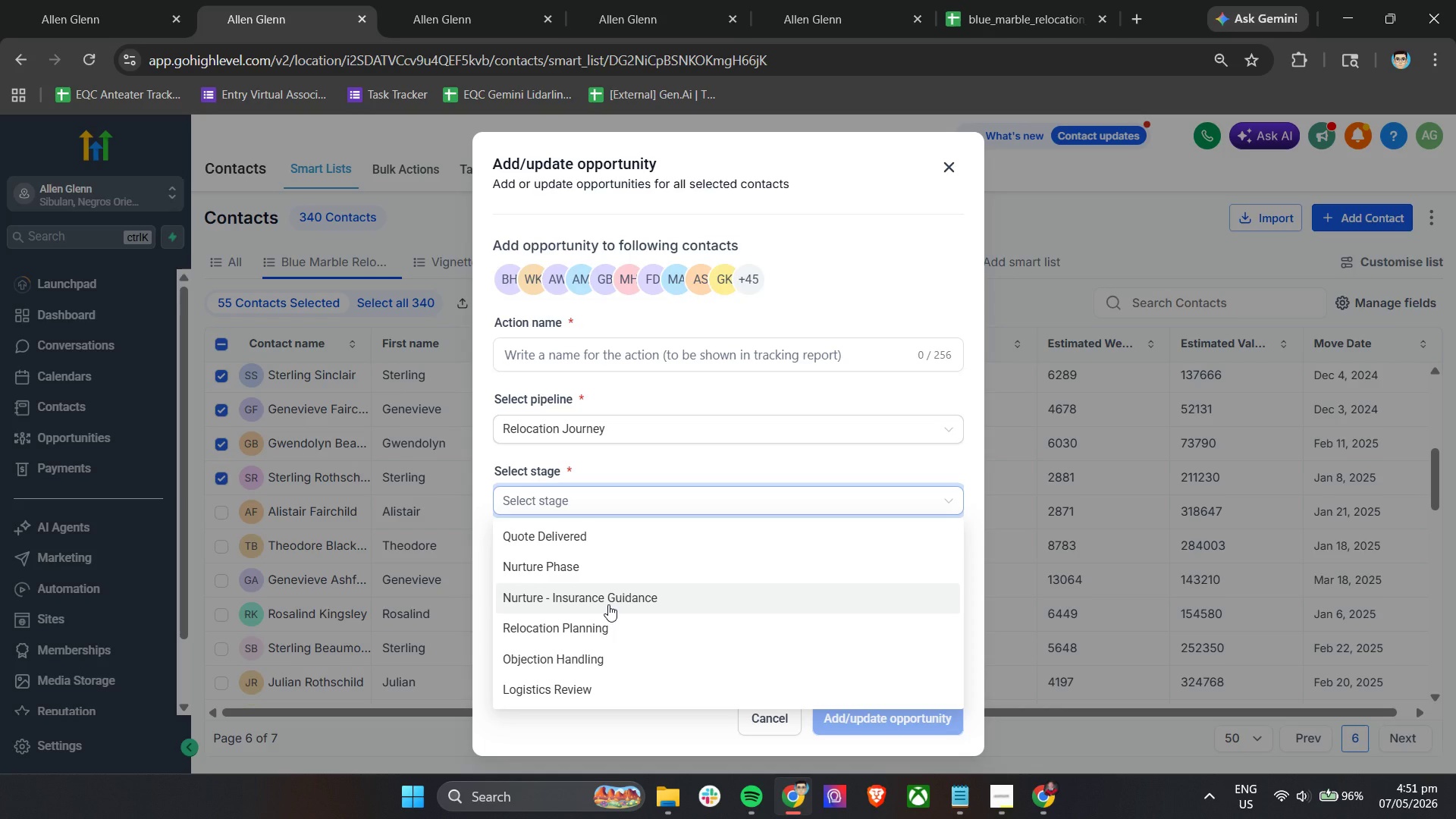 
wait(5.3)
 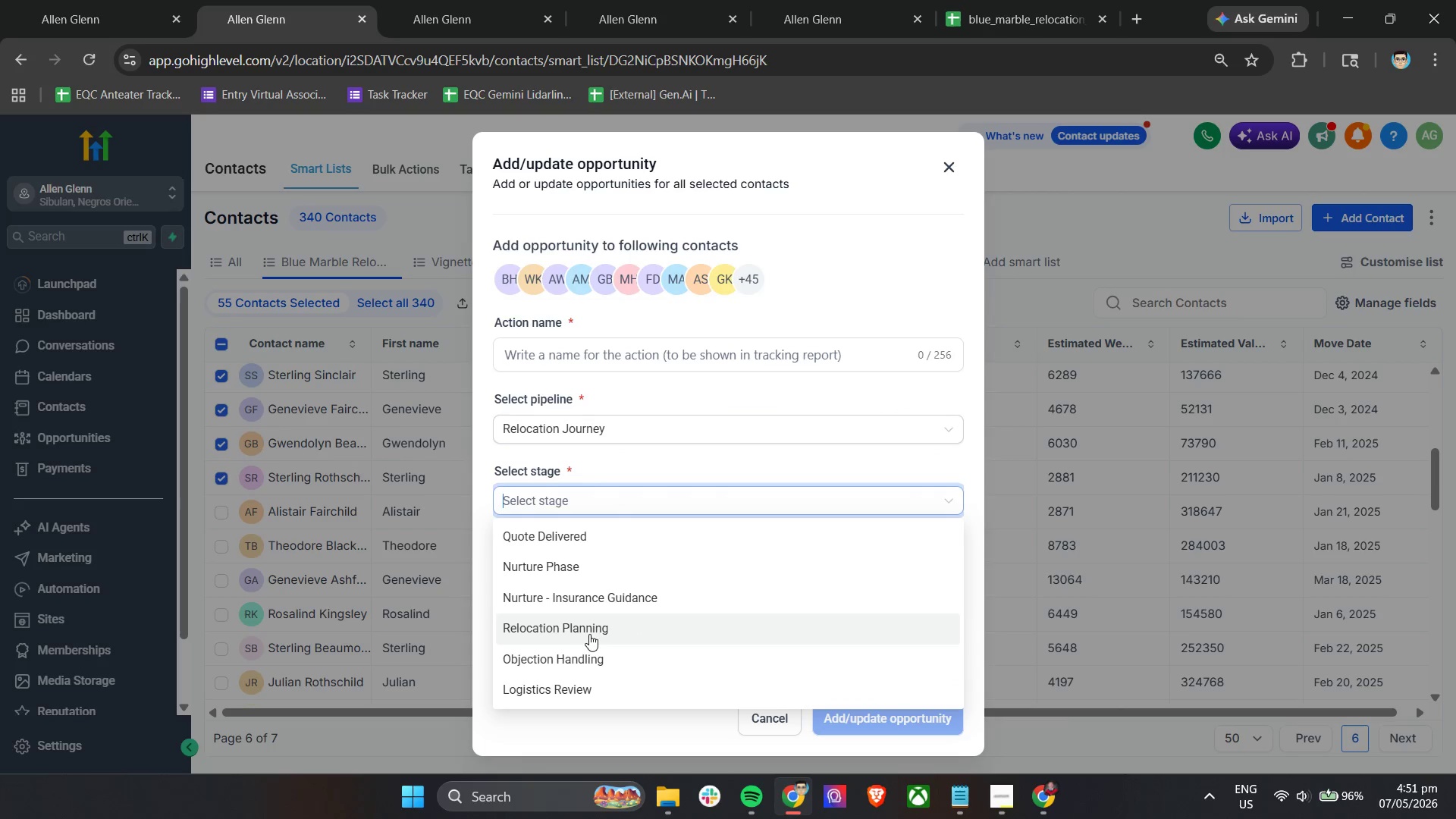 
left_click([608, 604])
 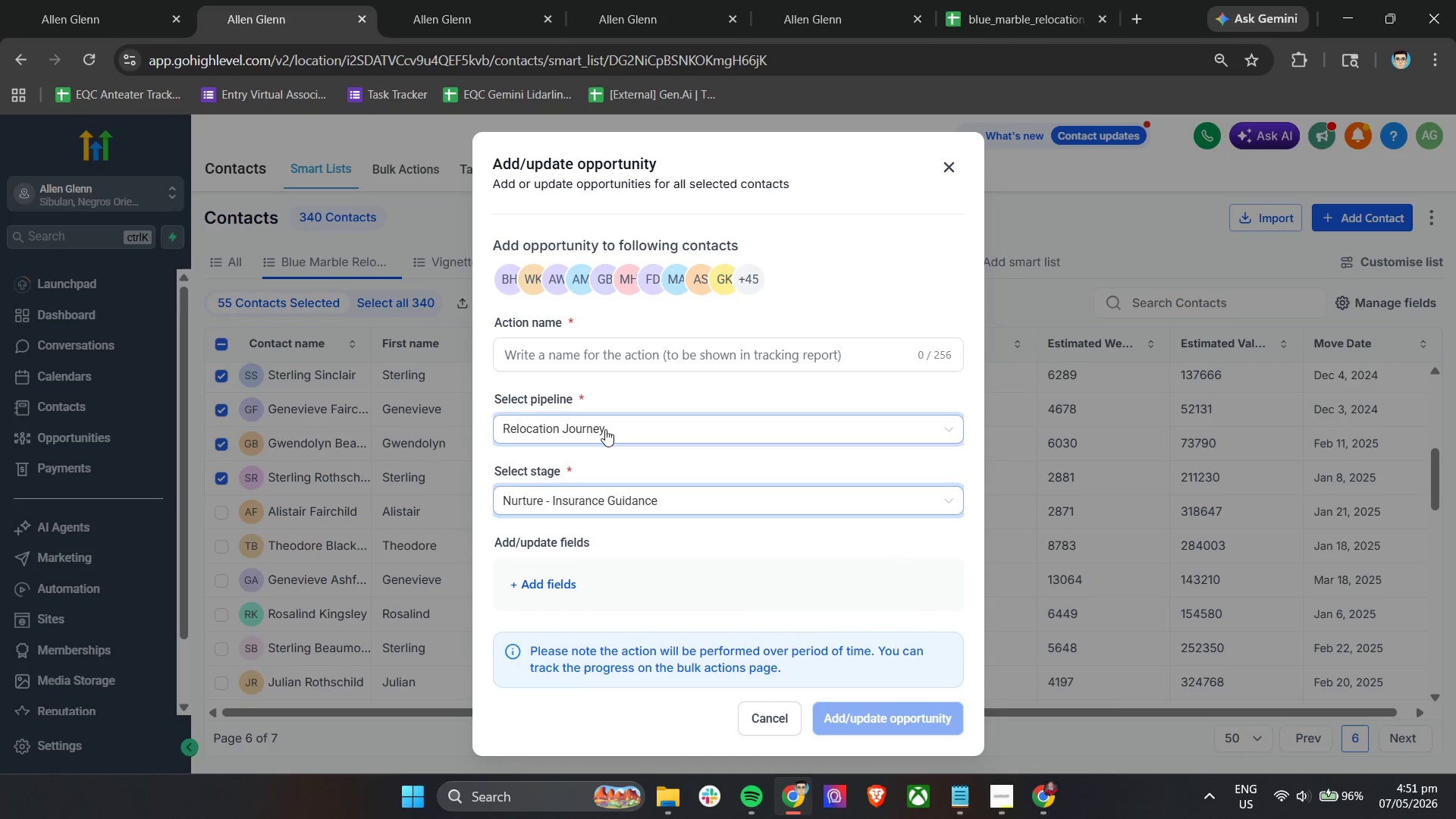 
left_click([610, 357])
 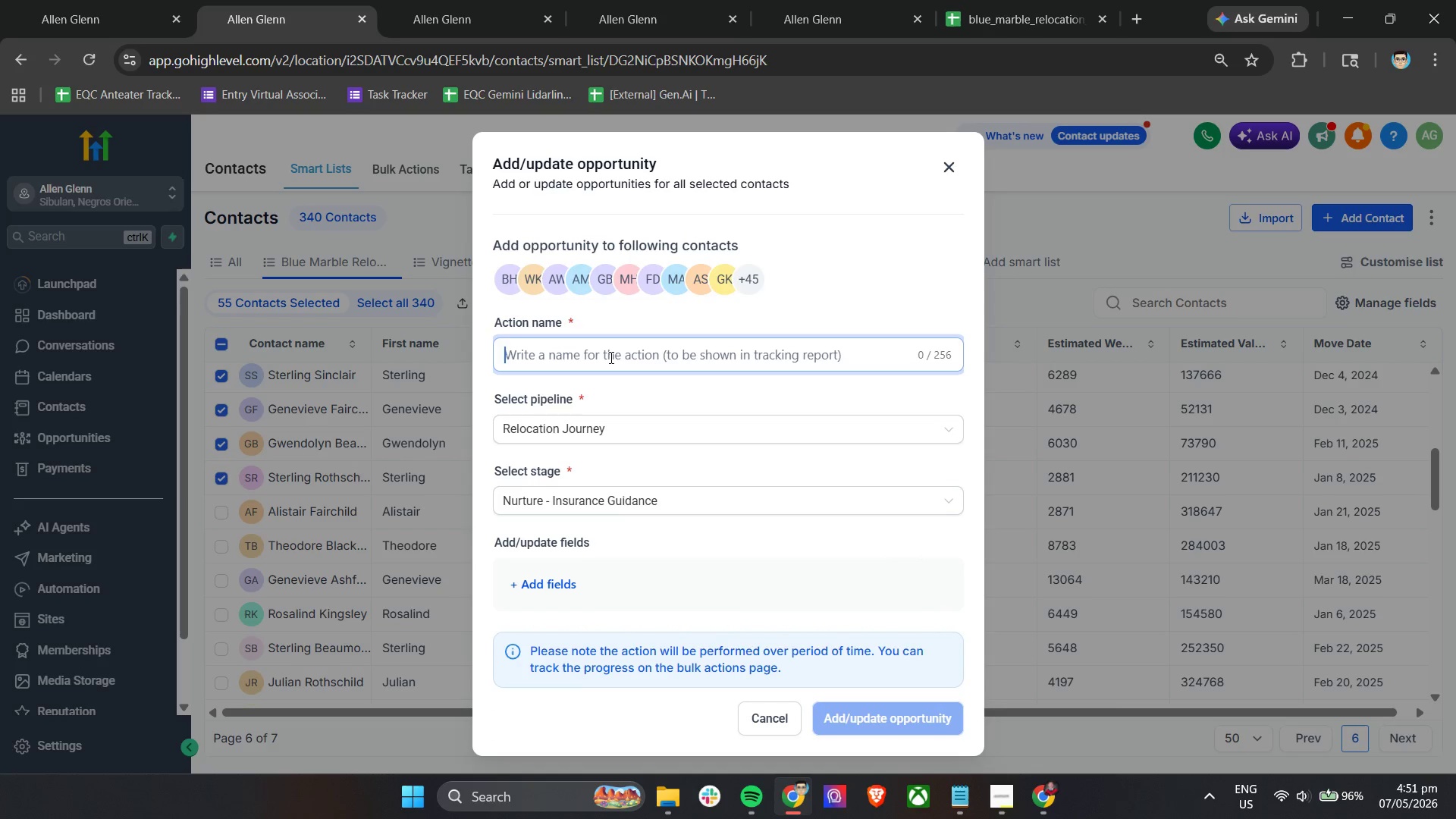 
type(Move to Nurture - Insurance Guidacn)
key(Backspace)
key(Backspace)
type(nce)
 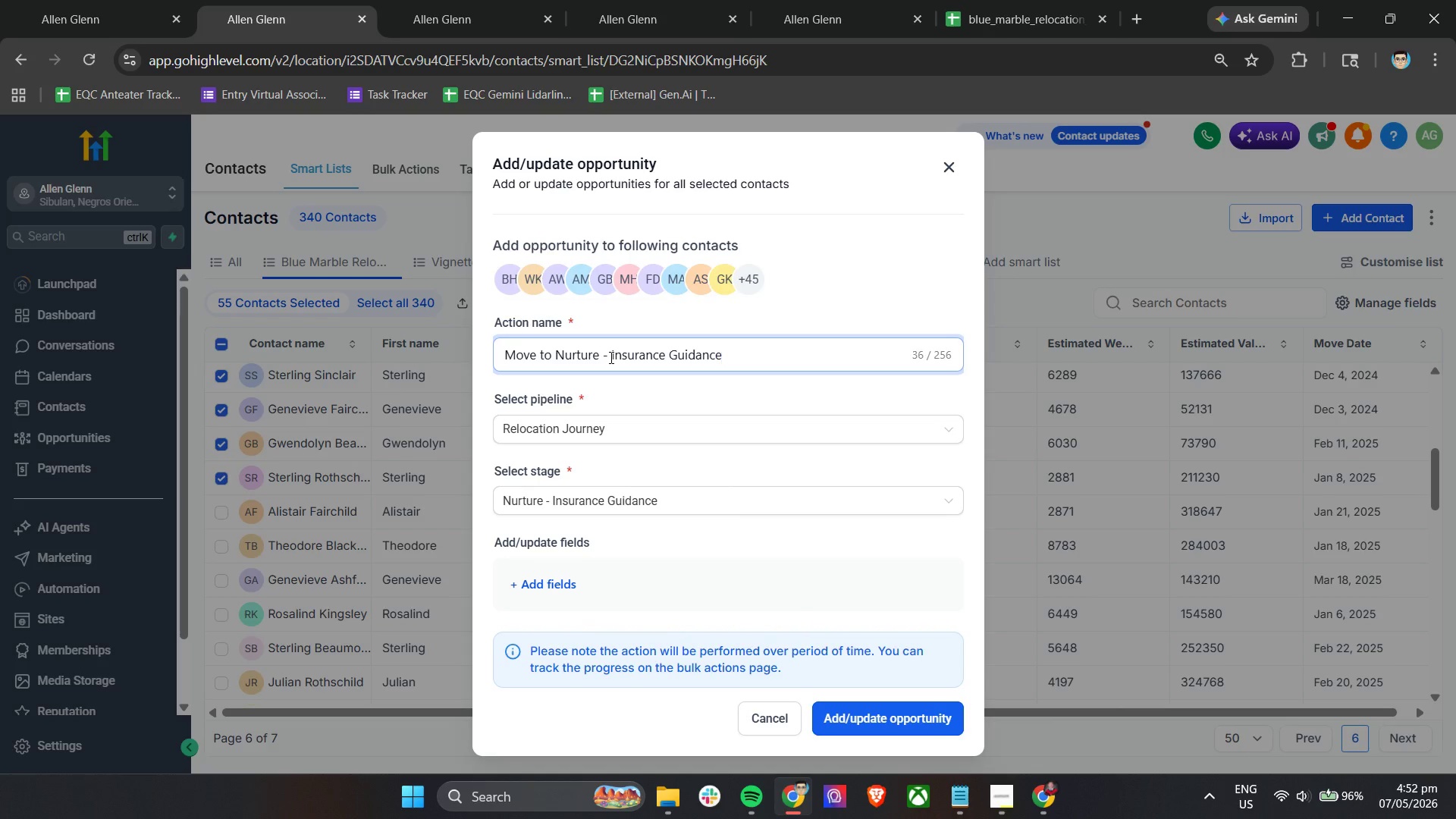 
scroll: coordinate [775, 604], scroll_direction: down, amount: 2.0
 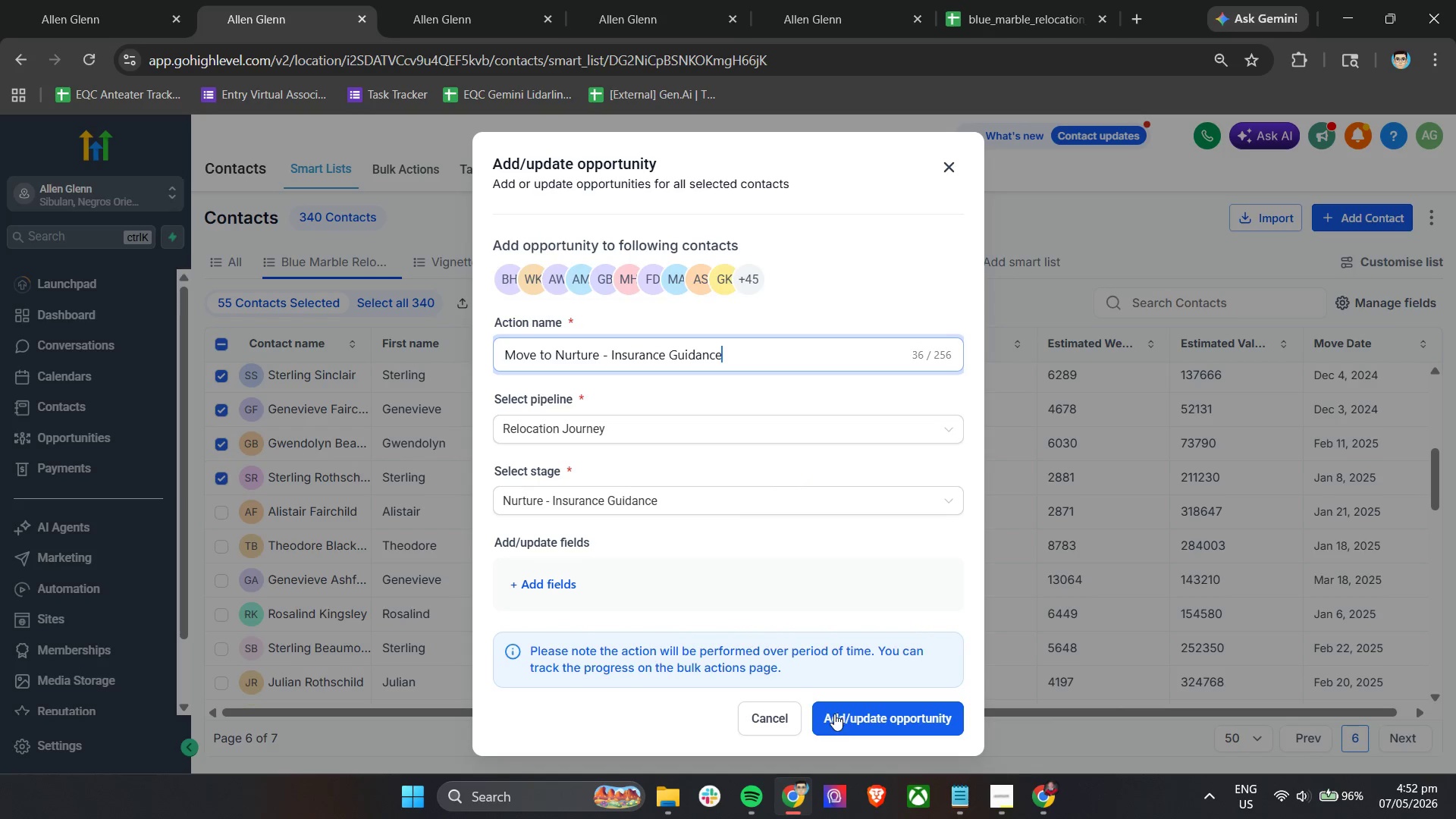 
left_click([834, 714])
 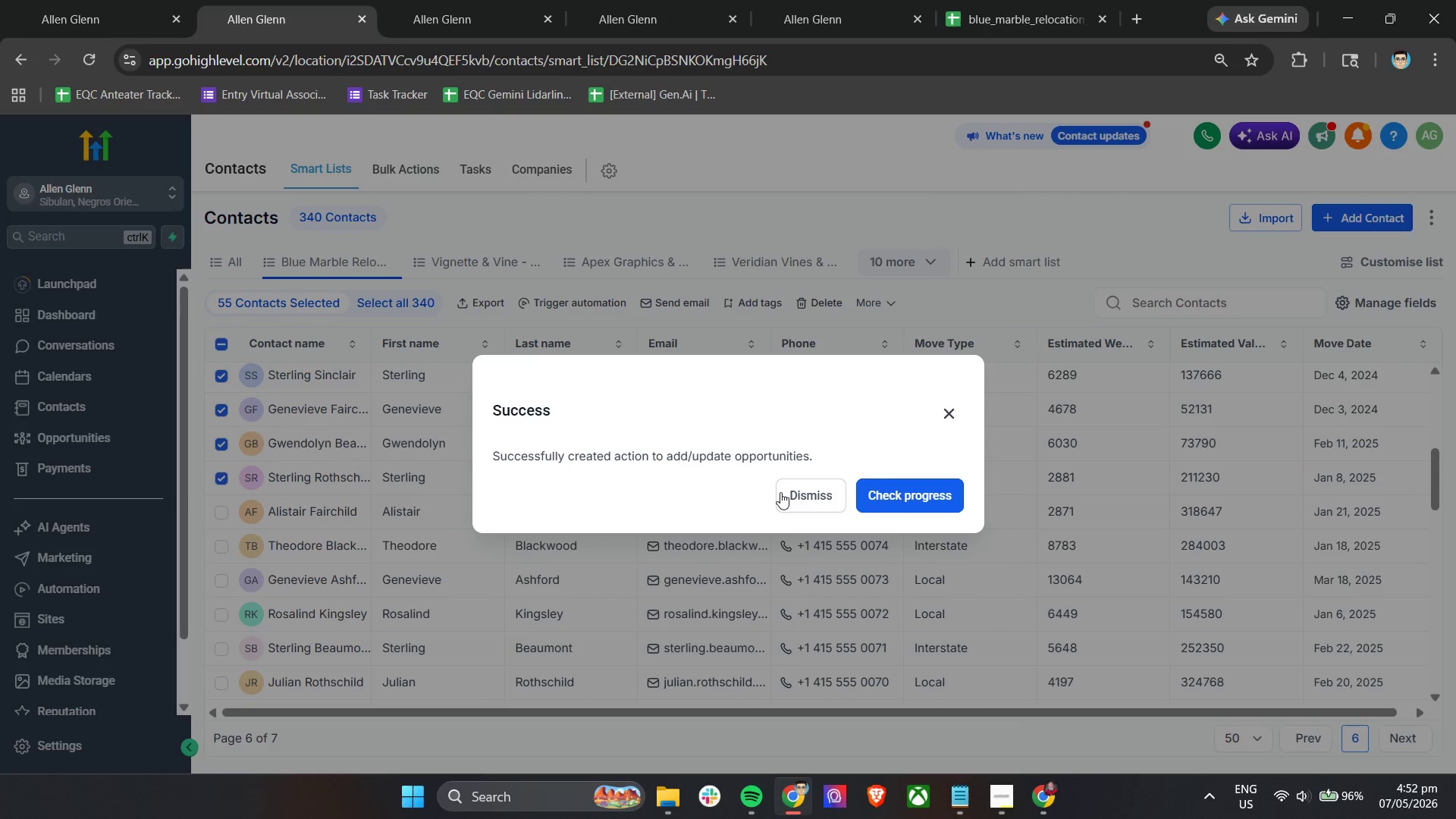 
left_click([792, 494])
 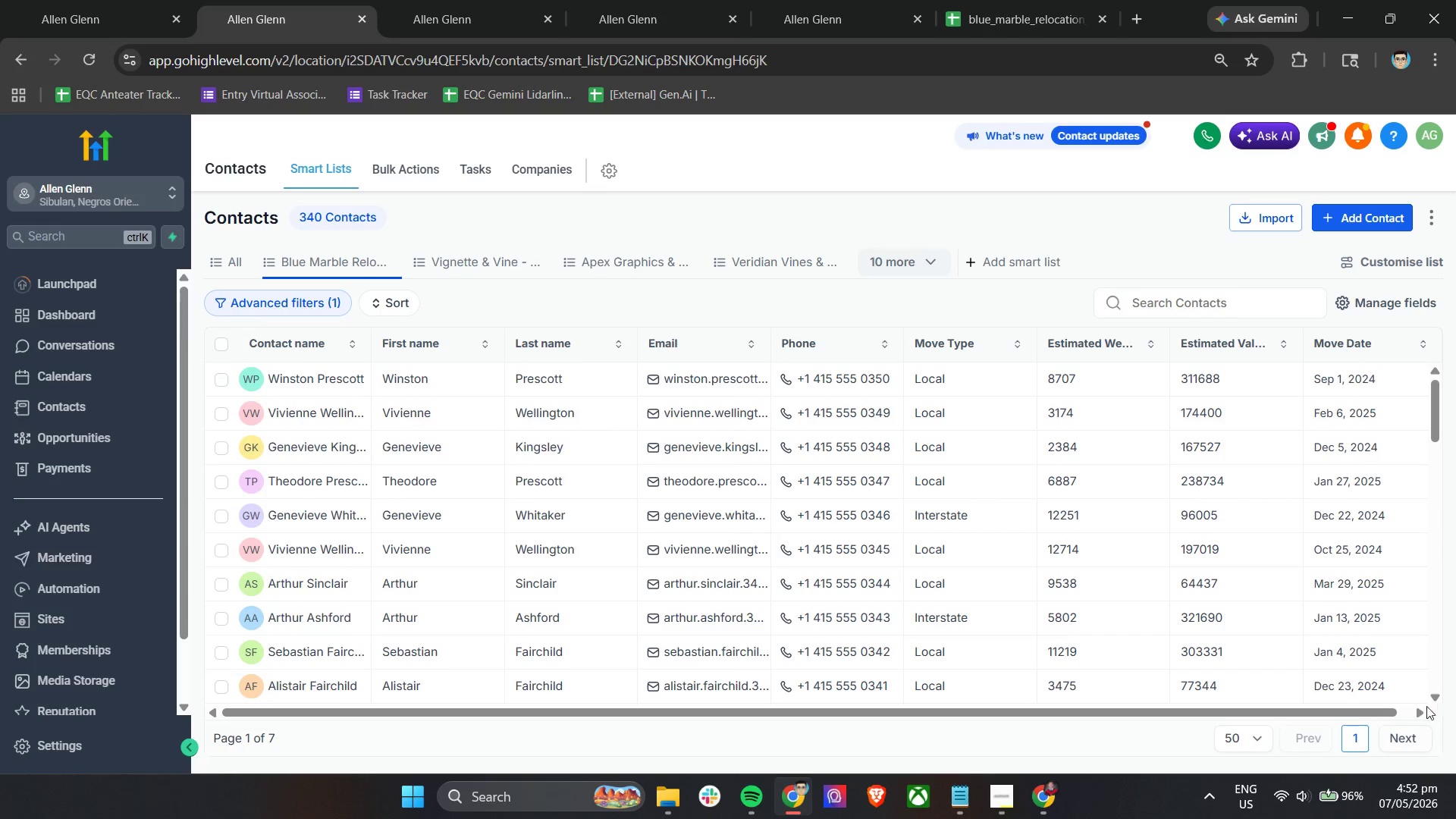 
double_click([1411, 742])
 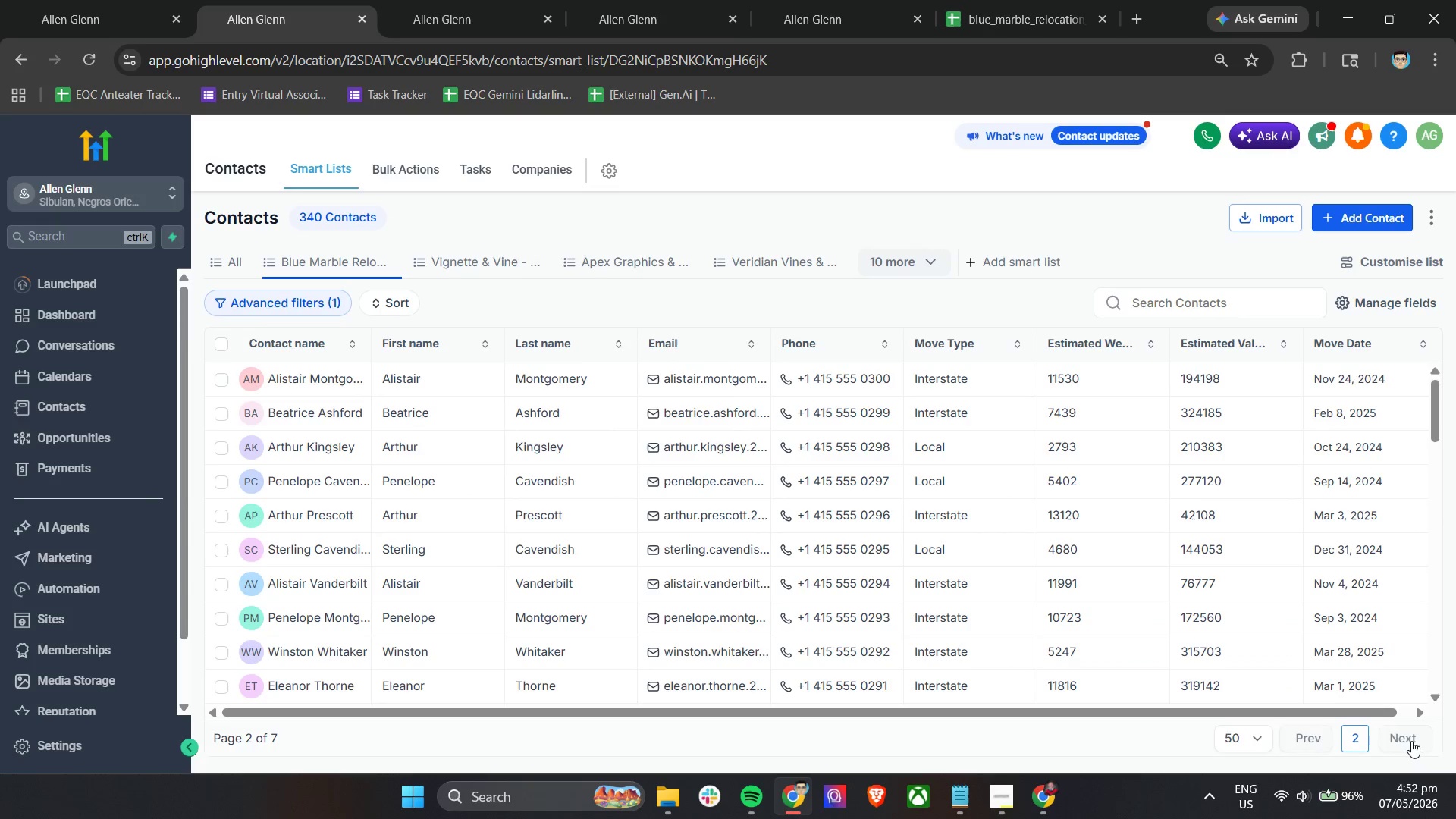 
left_click([1411, 741])
 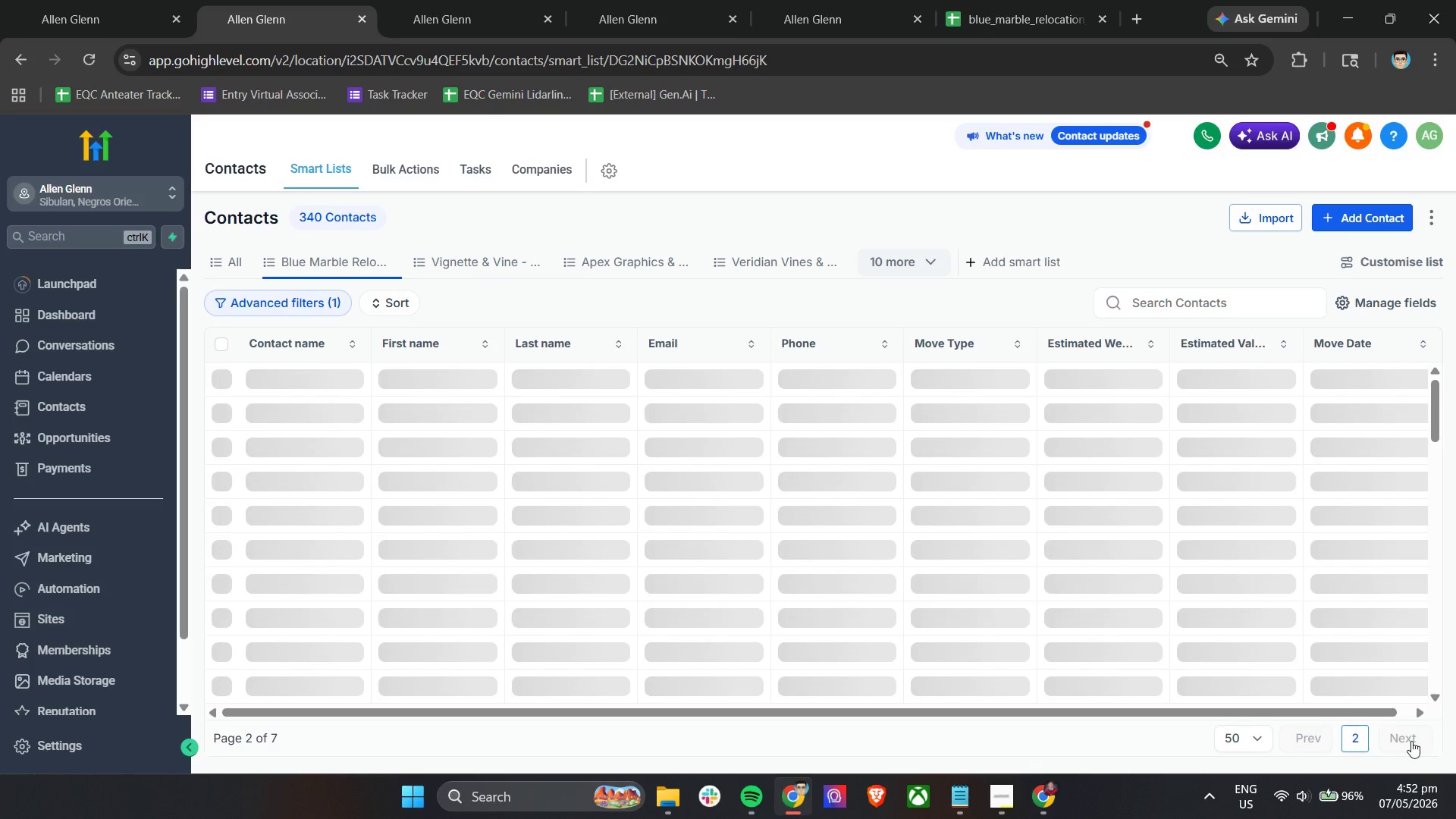 
left_click([1411, 741])
 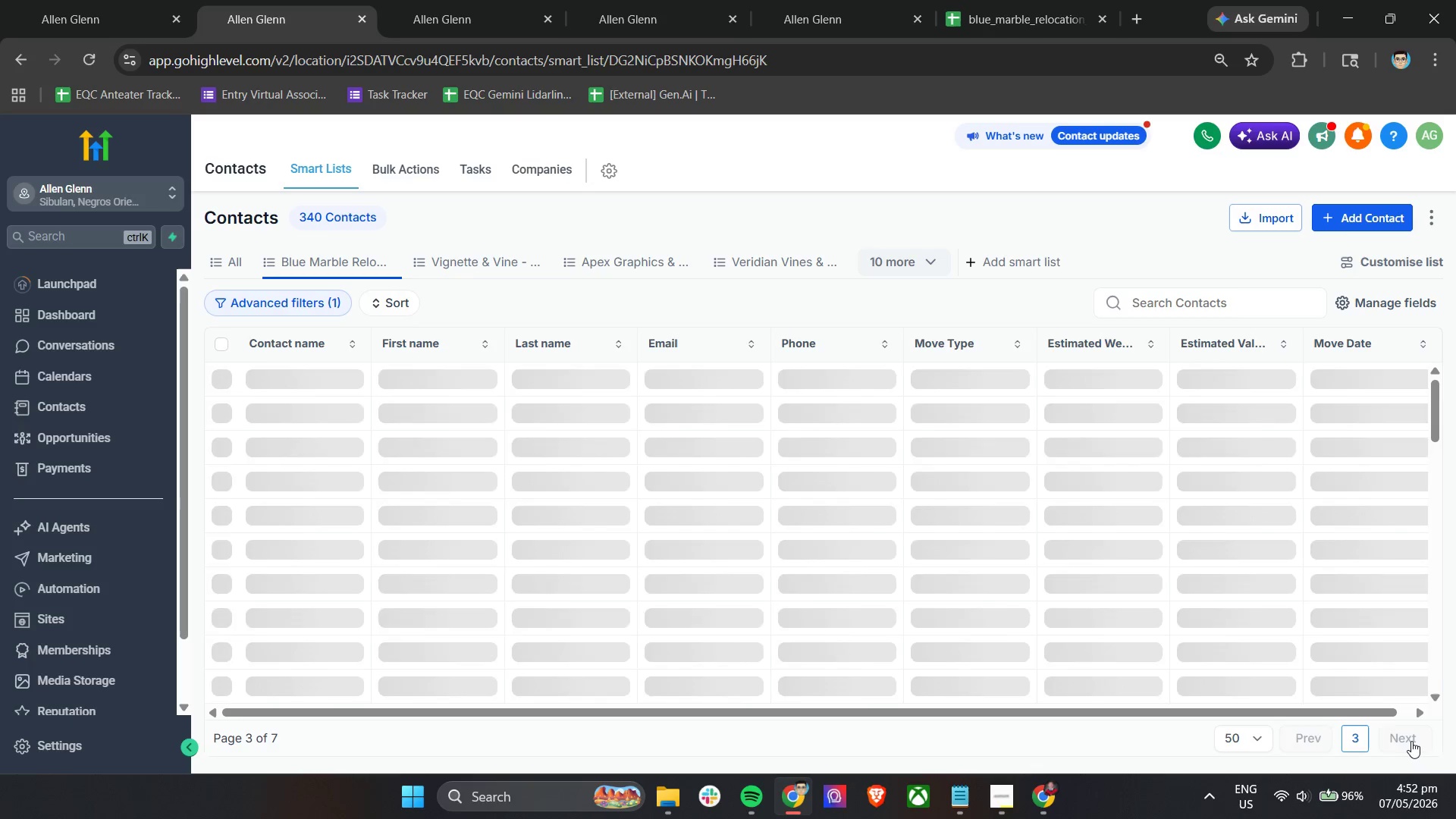 
left_click([1411, 741])
 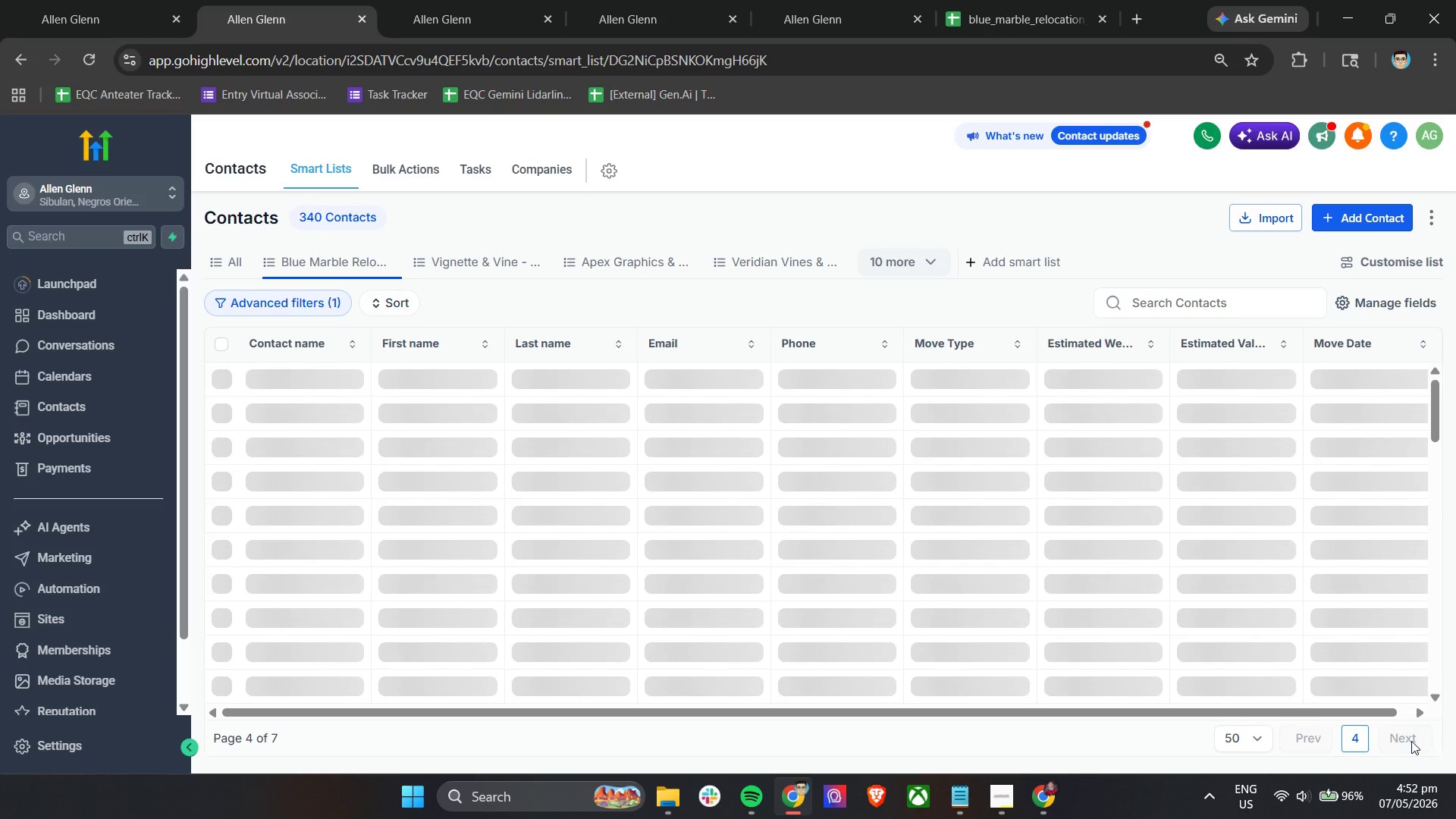 
left_click([1411, 741])
 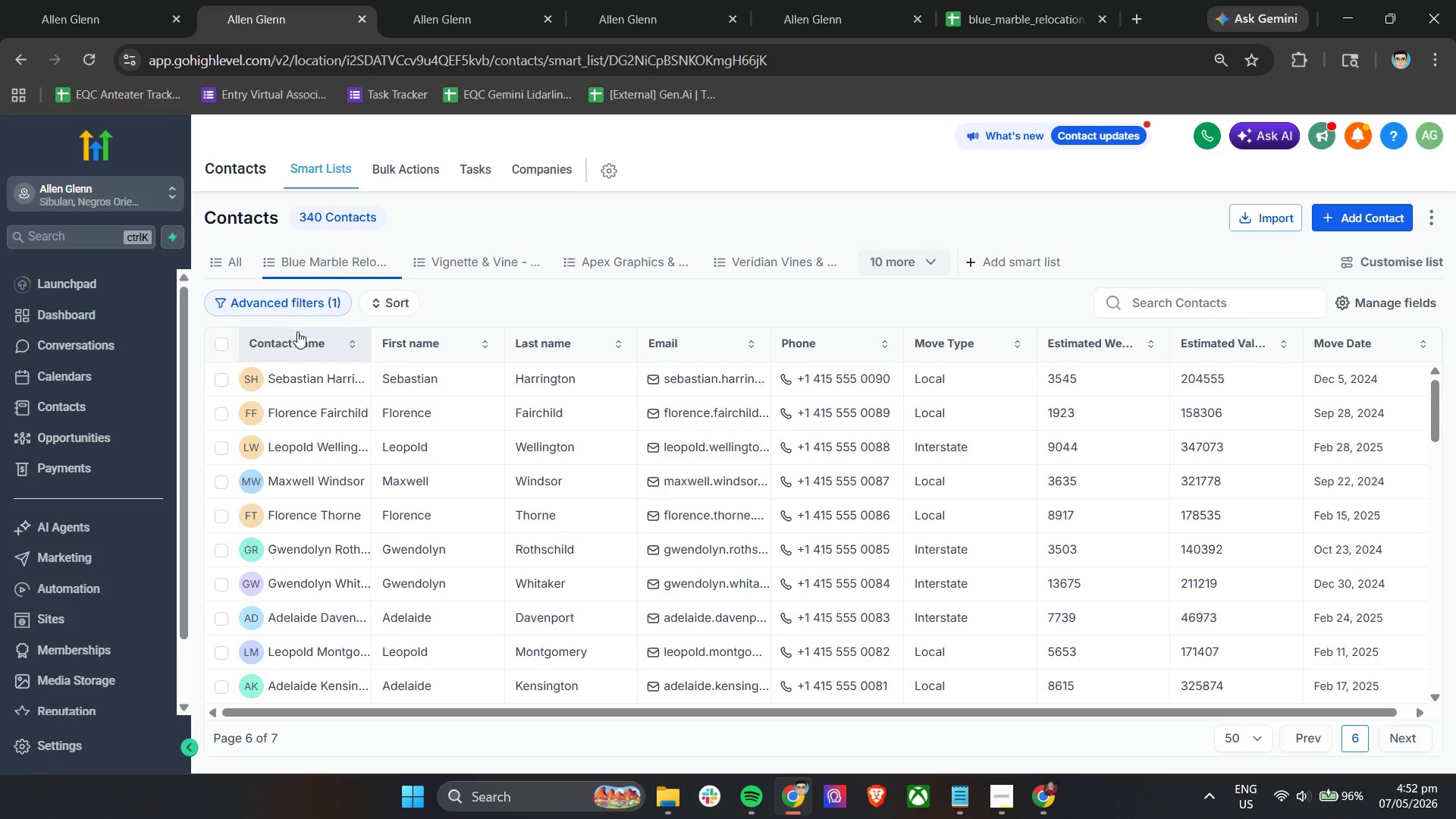 
left_click([221, 345])
 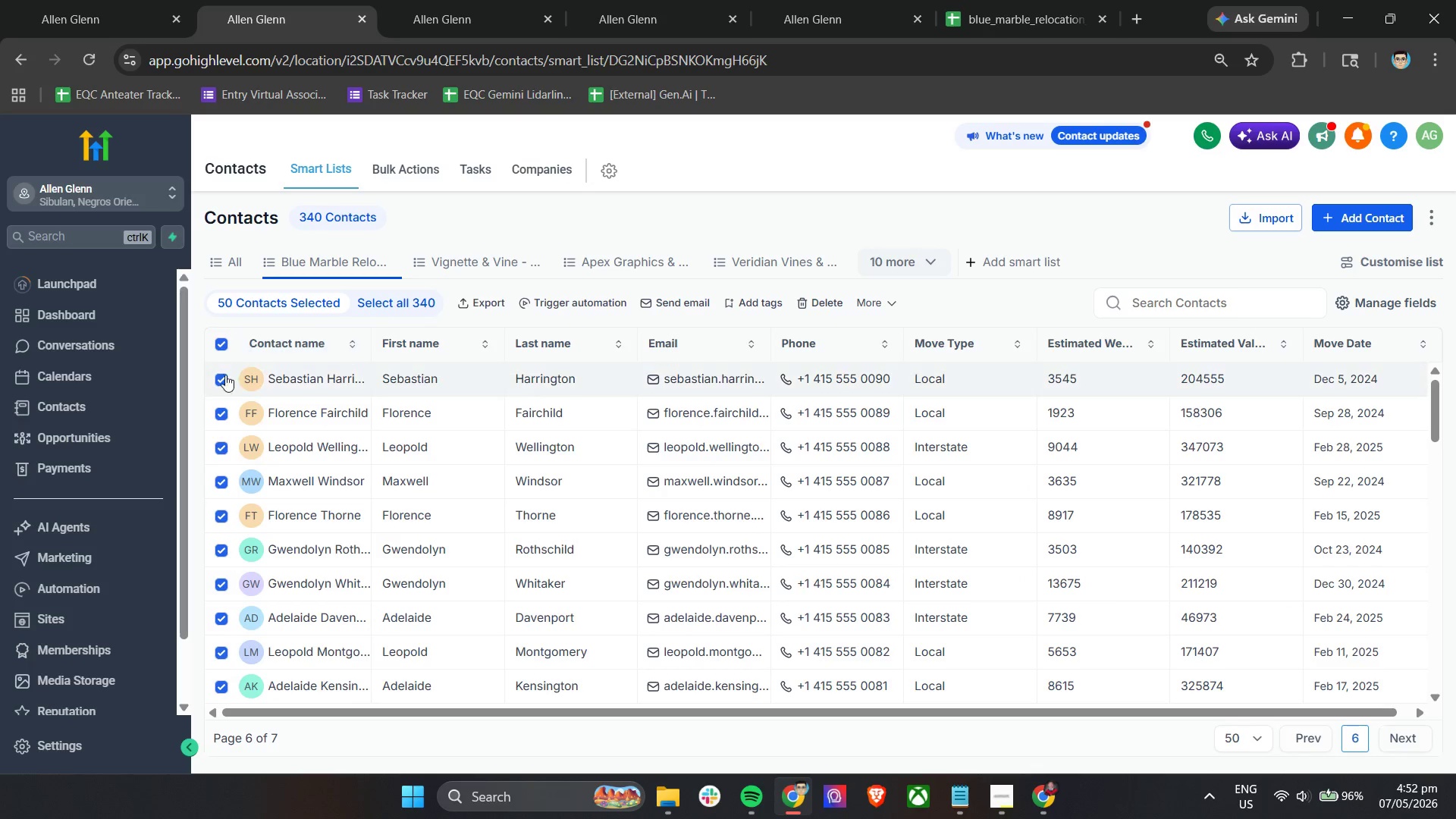 
left_click([223, 378])
 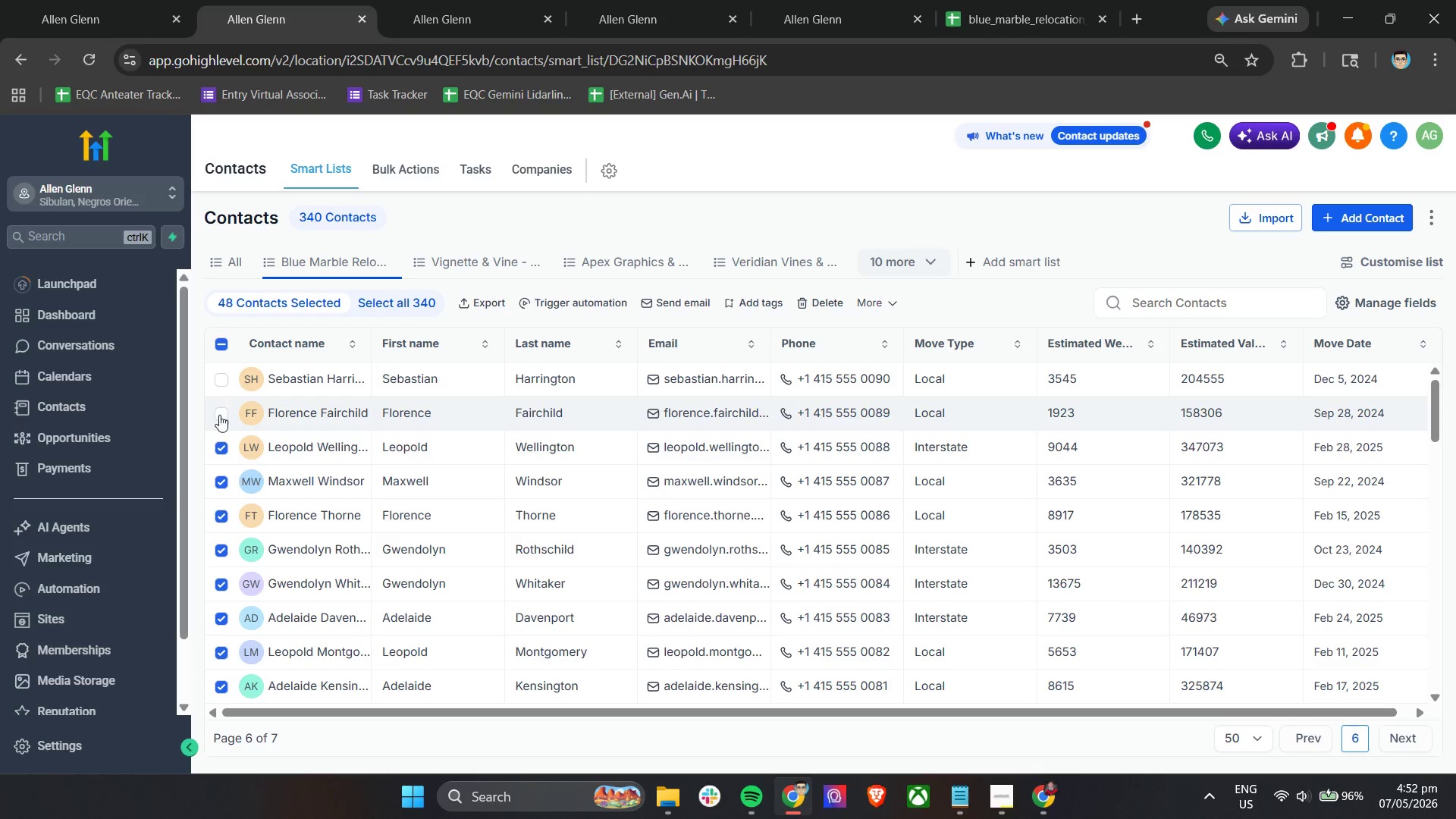 
left_click_drag(start_coordinate=[218, 422], to_coordinate=[218, 429])
 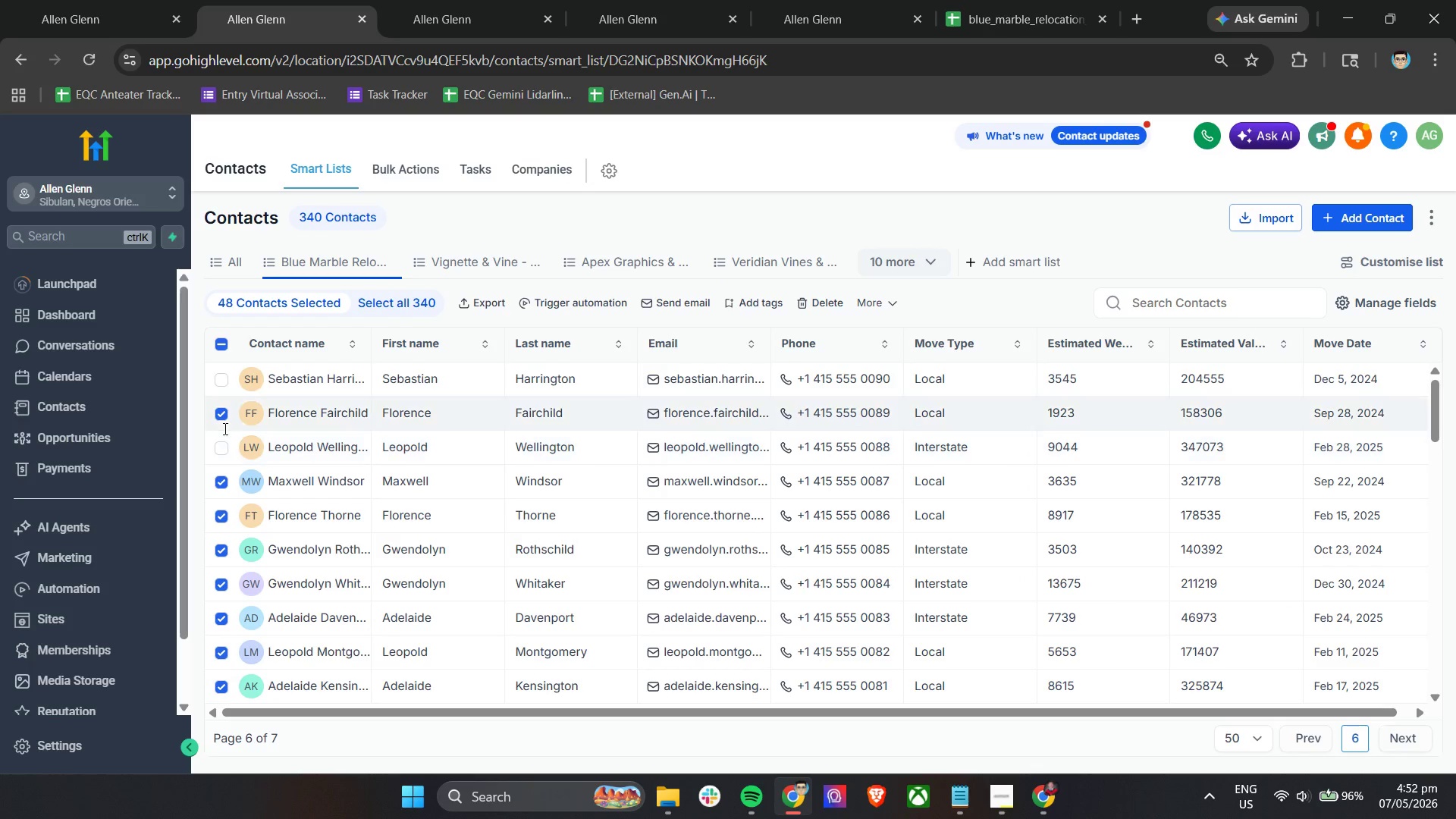 
double_click([224, 428])
 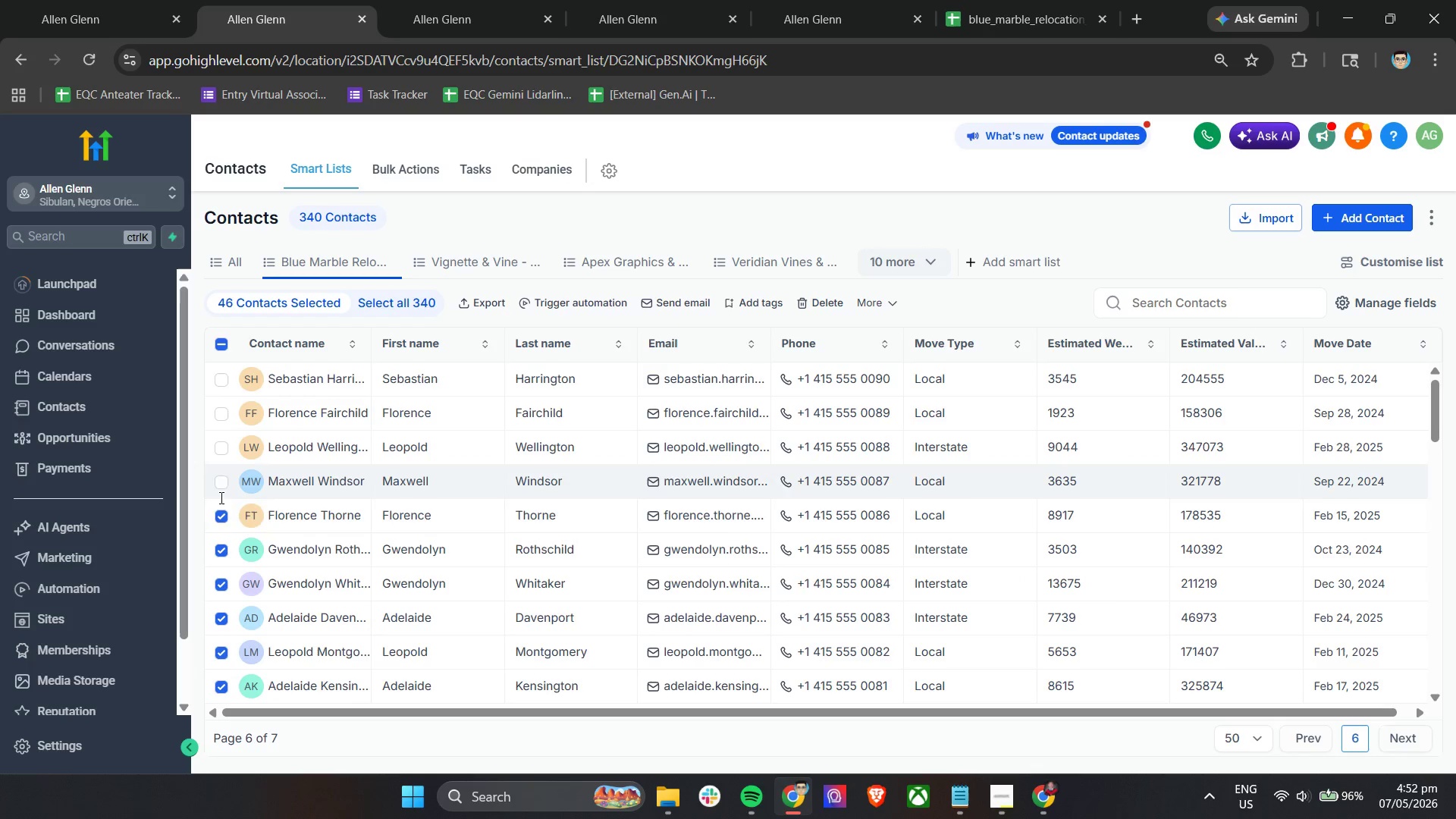 
left_click_drag(start_coordinate=[220, 510], to_coordinate=[220, 515])
 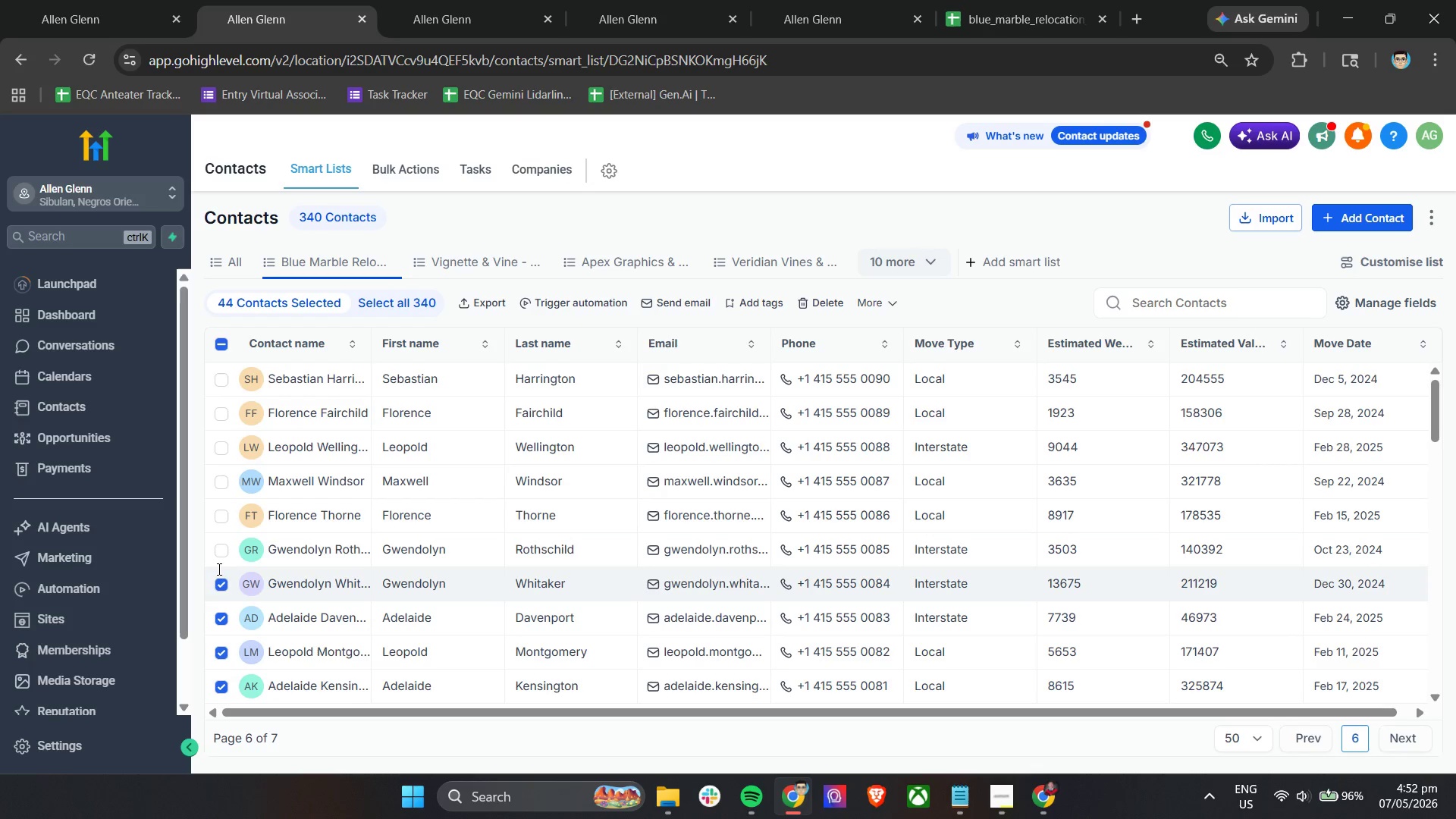 
triple_click([218, 588])
 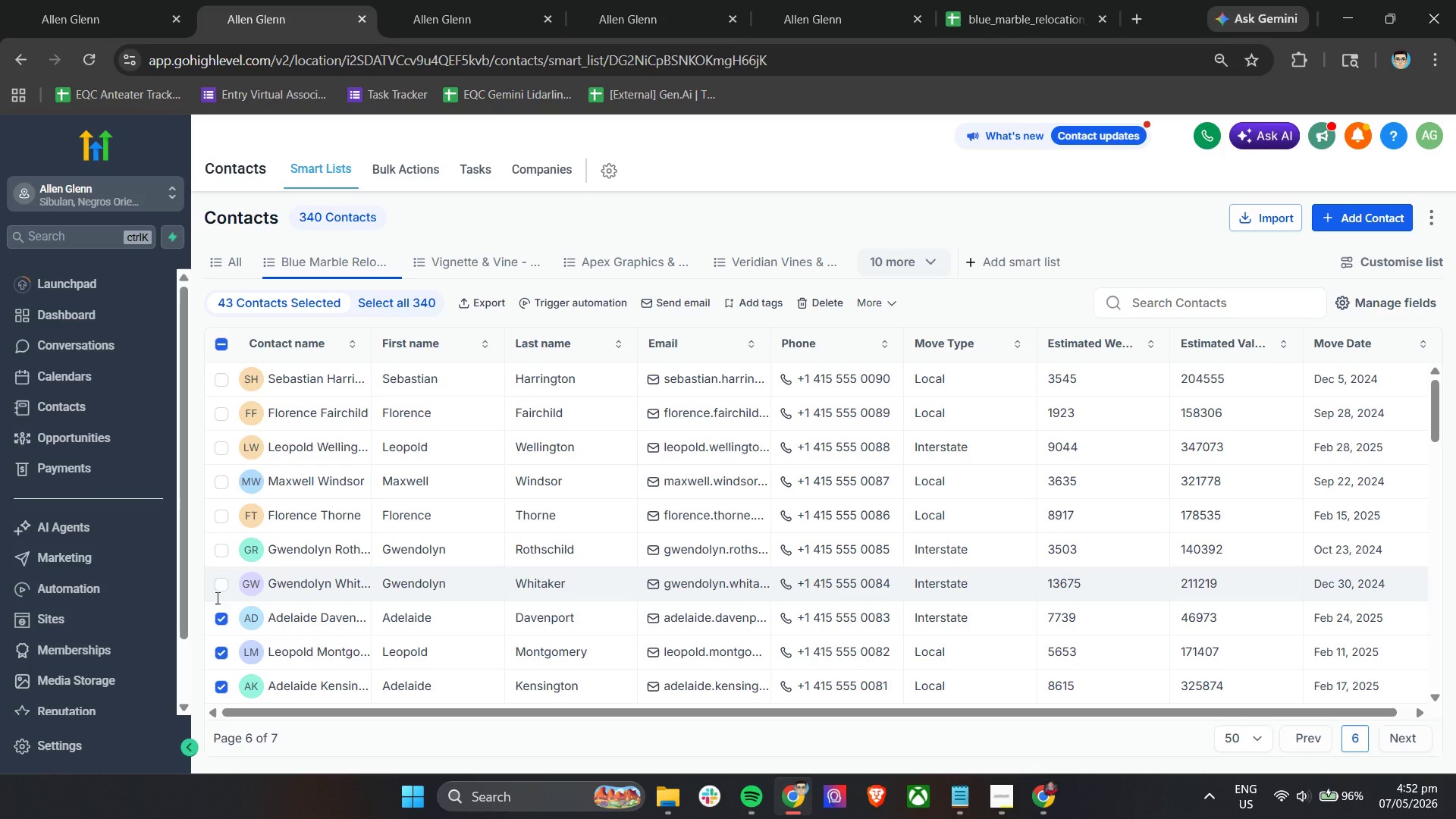 
triple_click([215, 615])
 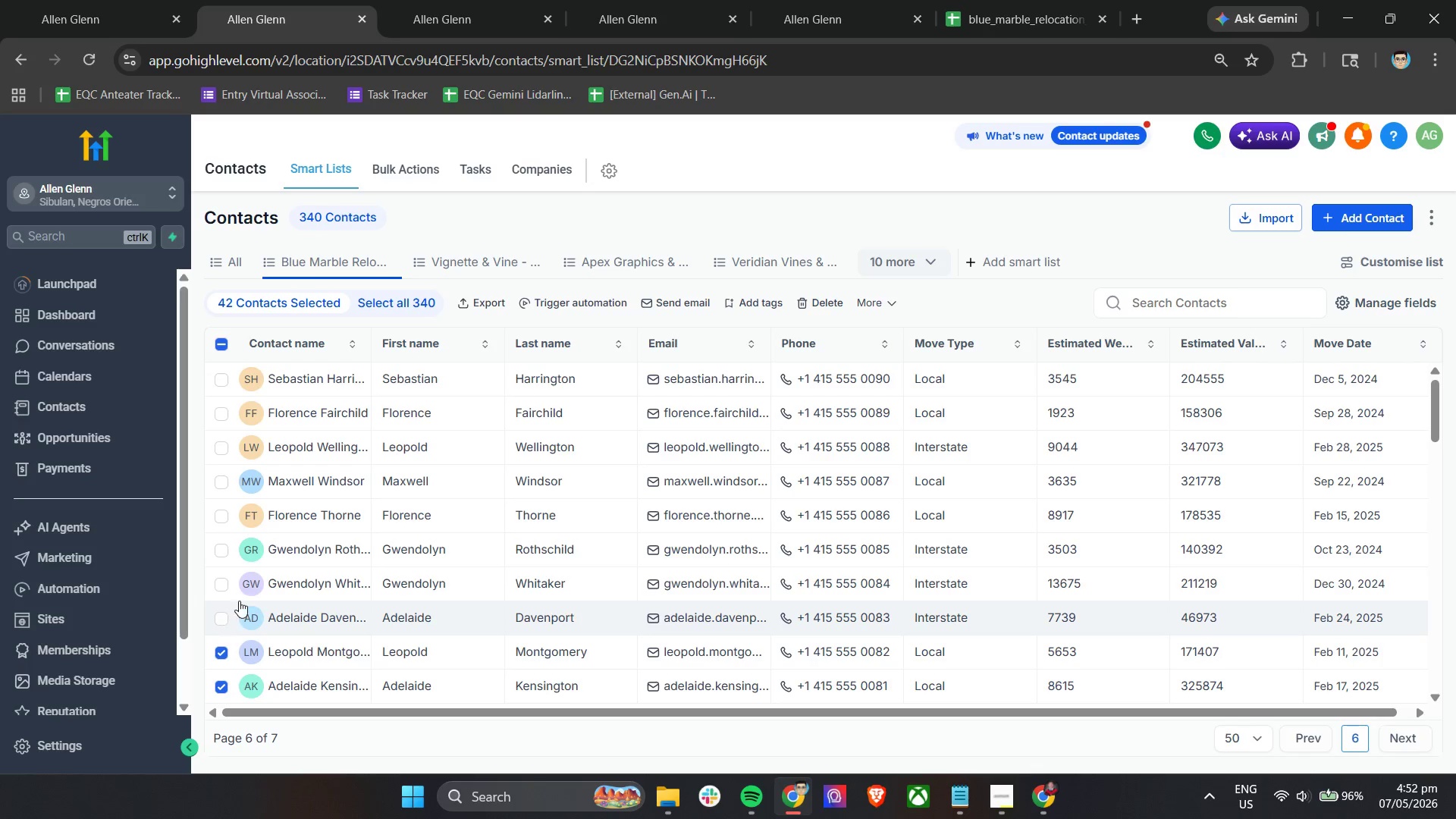 
scroll: coordinate [245, 596], scroll_direction: down, amount: 1.0
 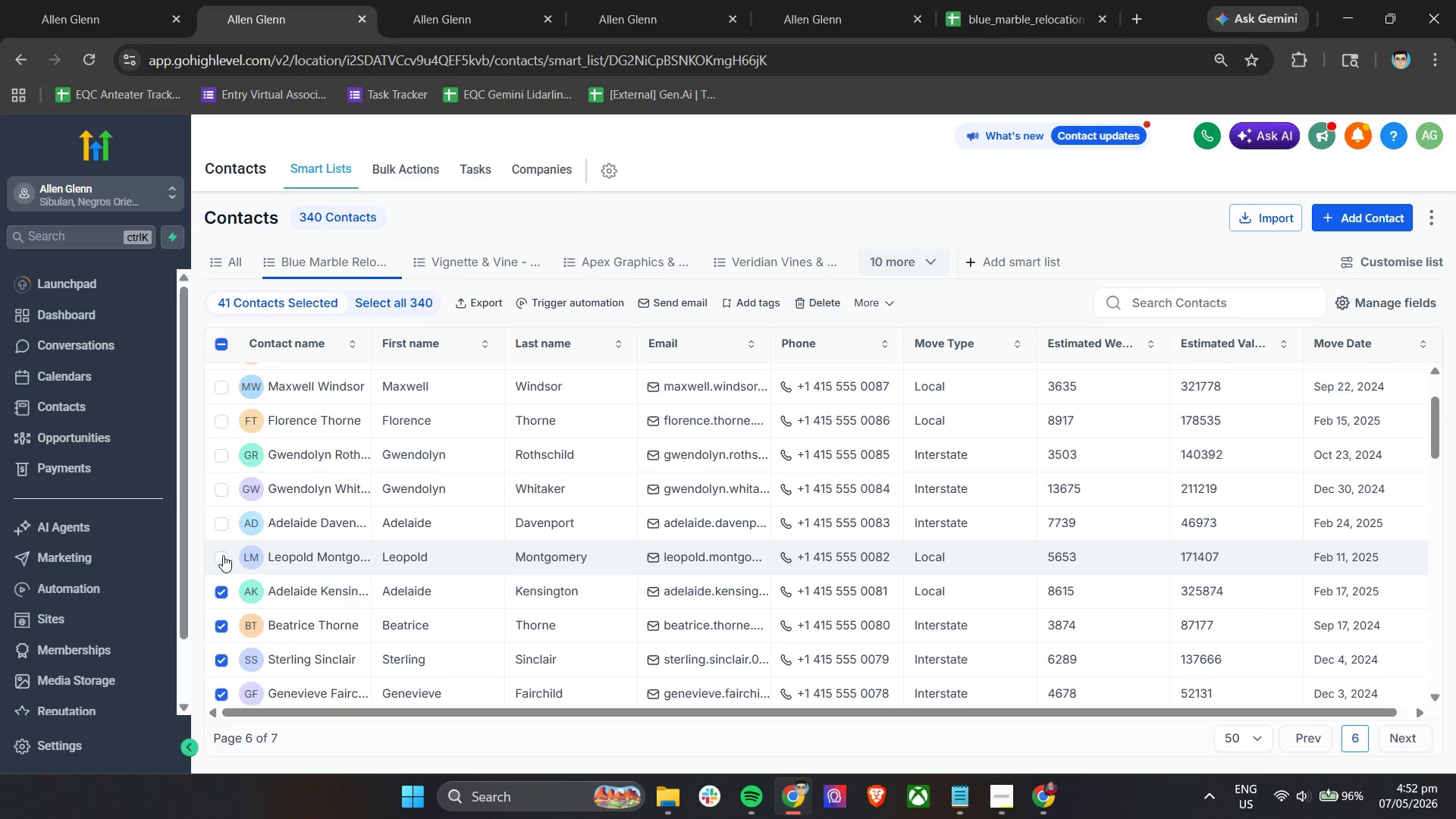 
double_click([215, 579])
 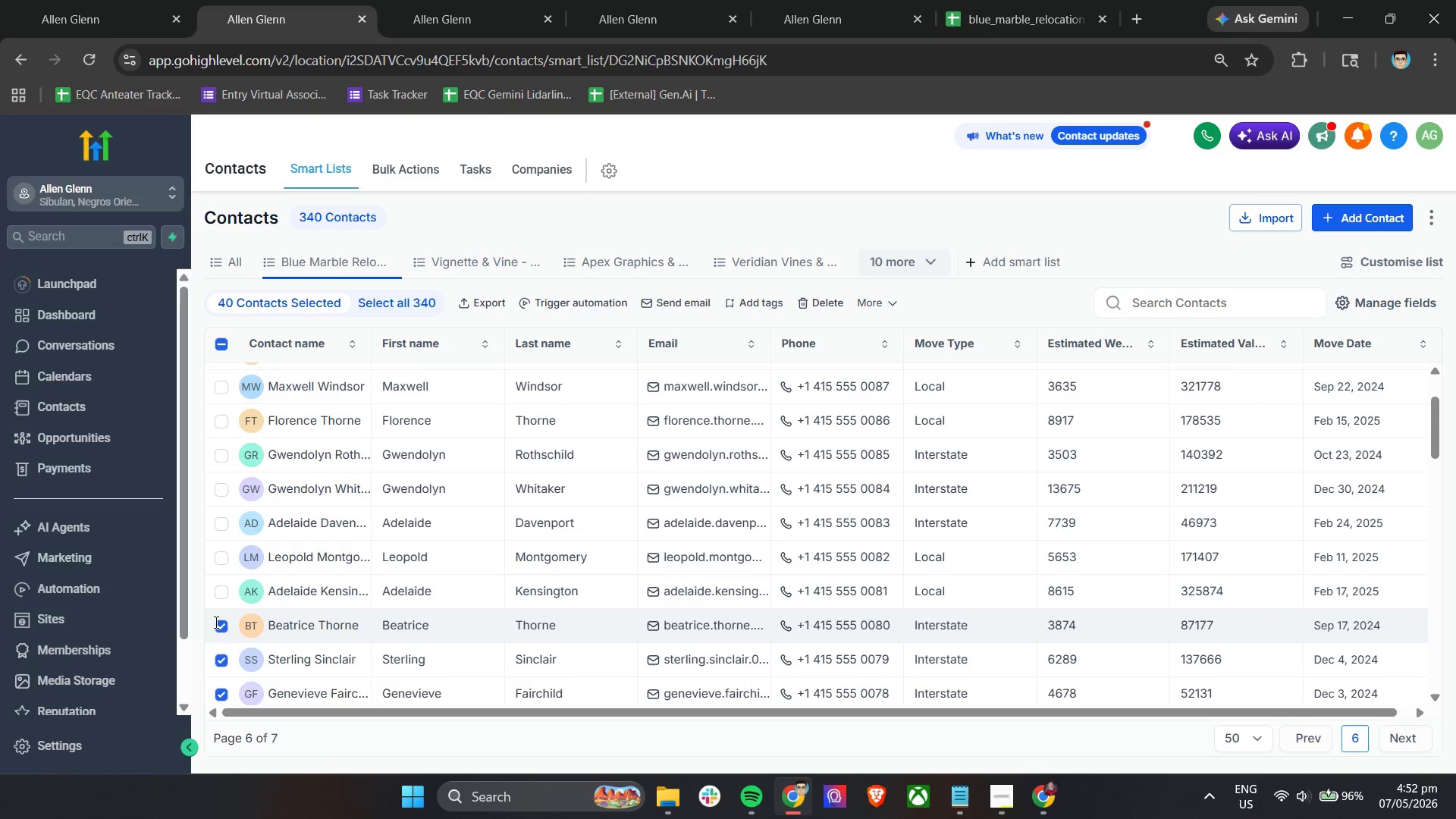 
double_click([220, 656])
 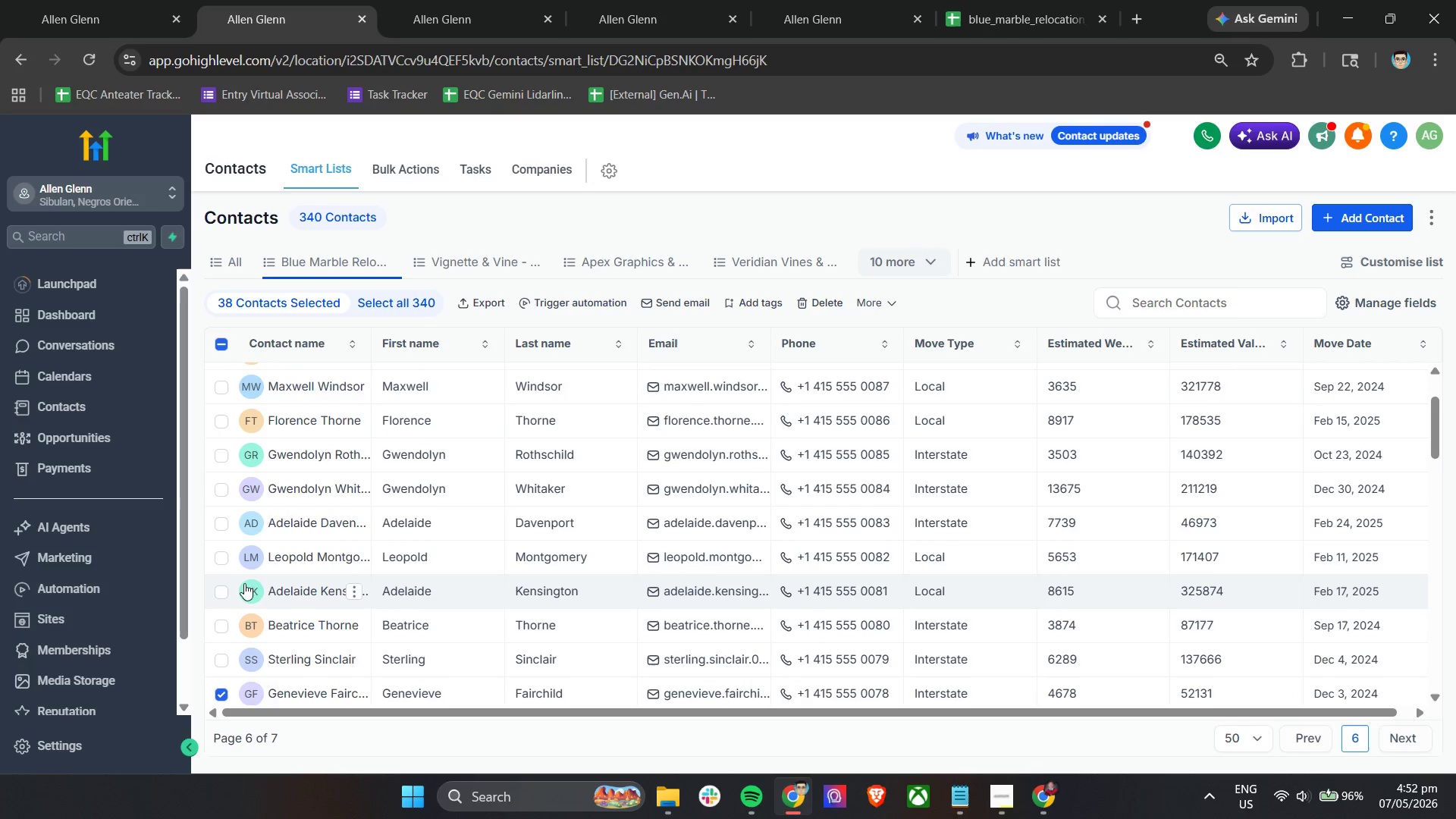 
scroll: coordinate [248, 576], scroll_direction: down, amount: 2.0
 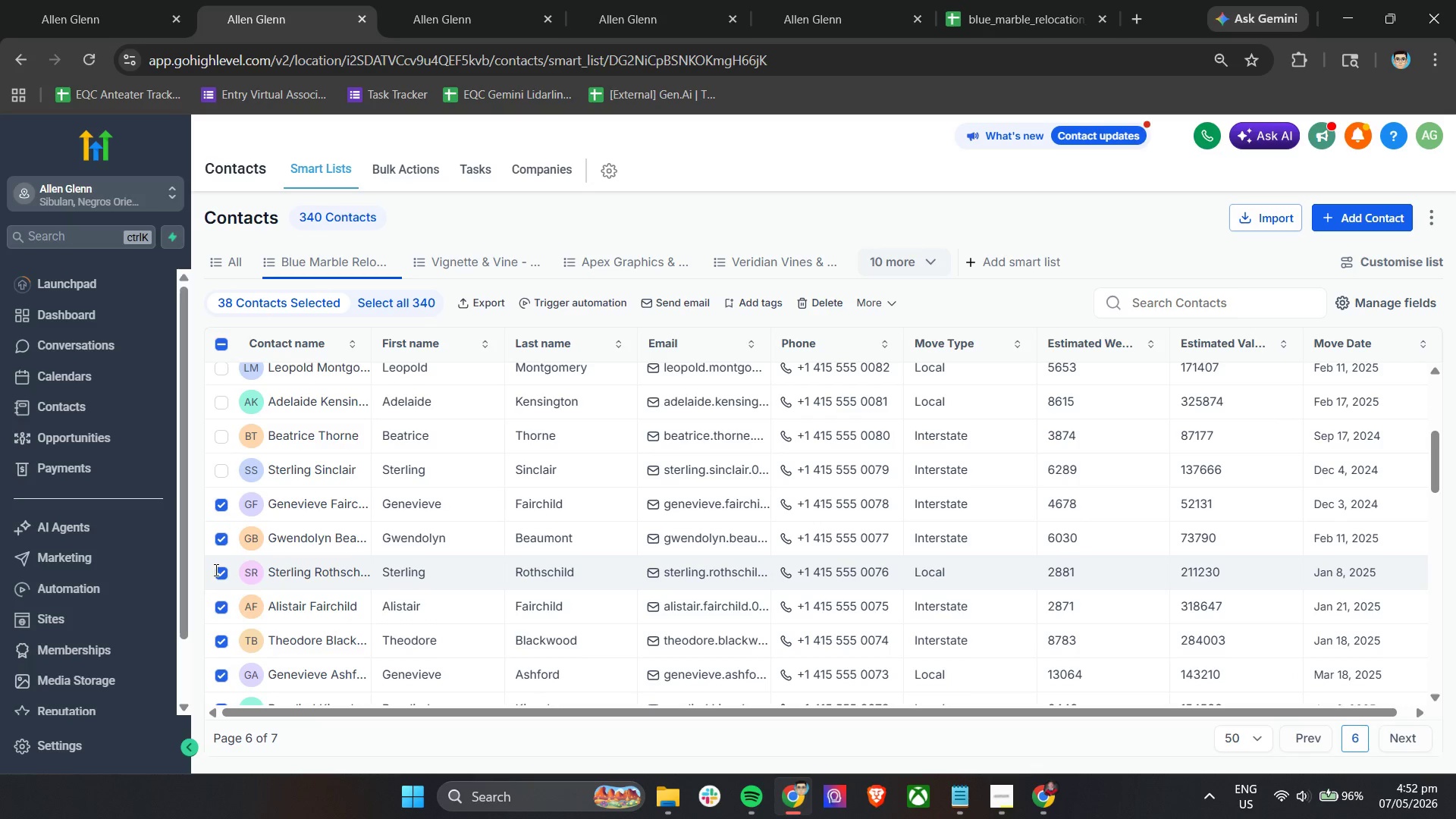 
double_click([224, 544])
 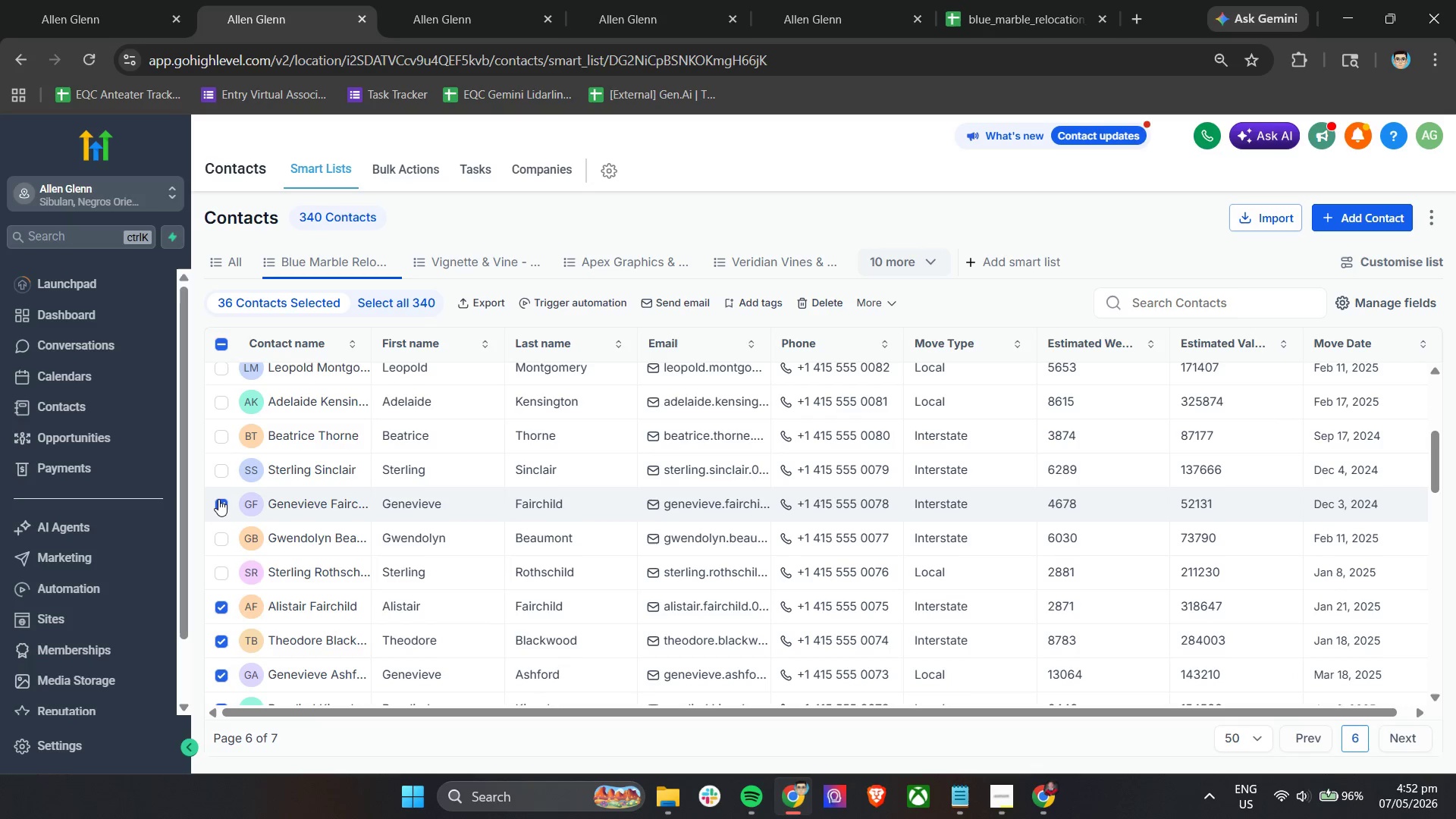 
triple_click([218, 499])
 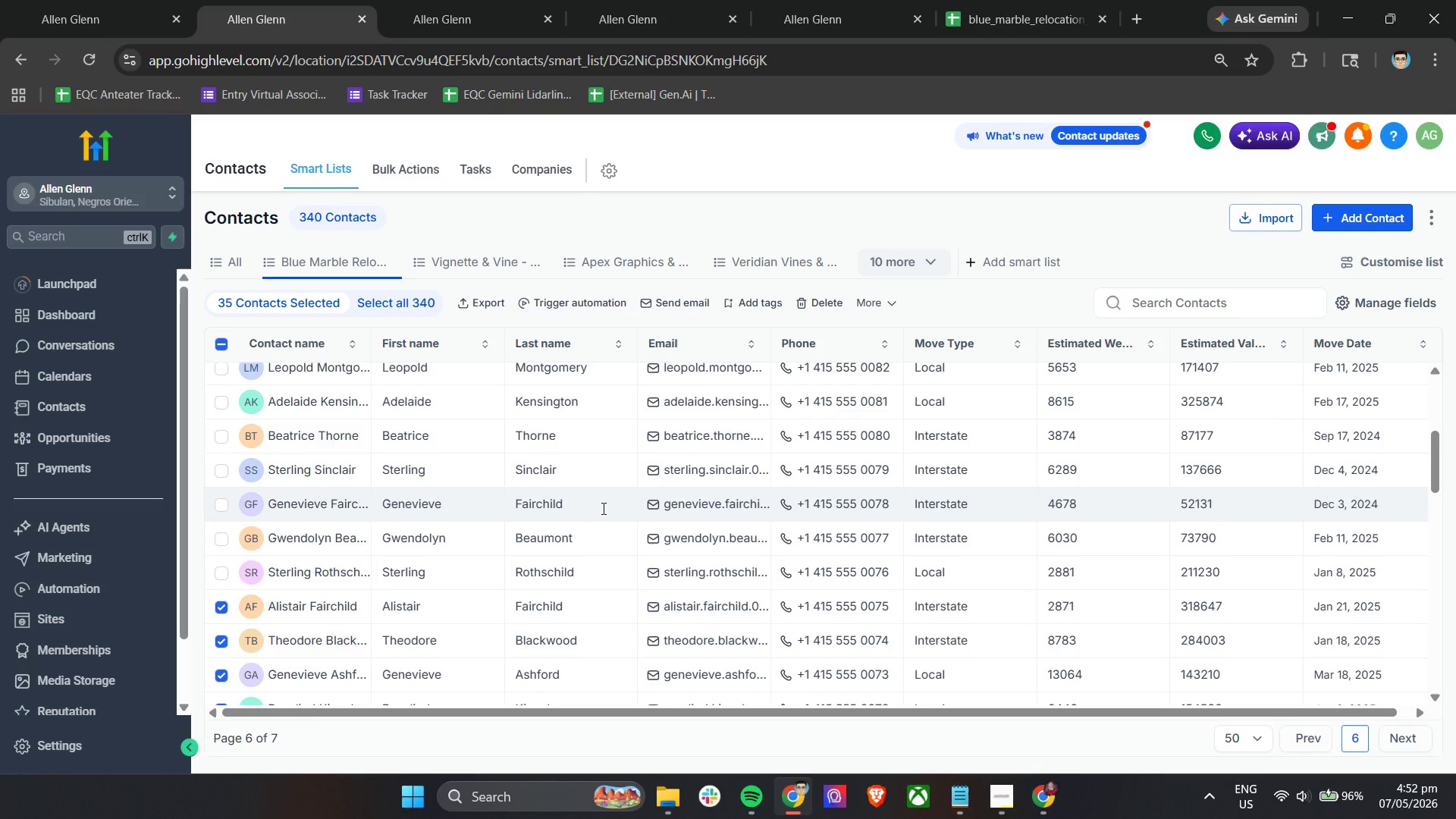 
scroll: coordinate [604, 507], scroll_direction: down, amount: 24.0
 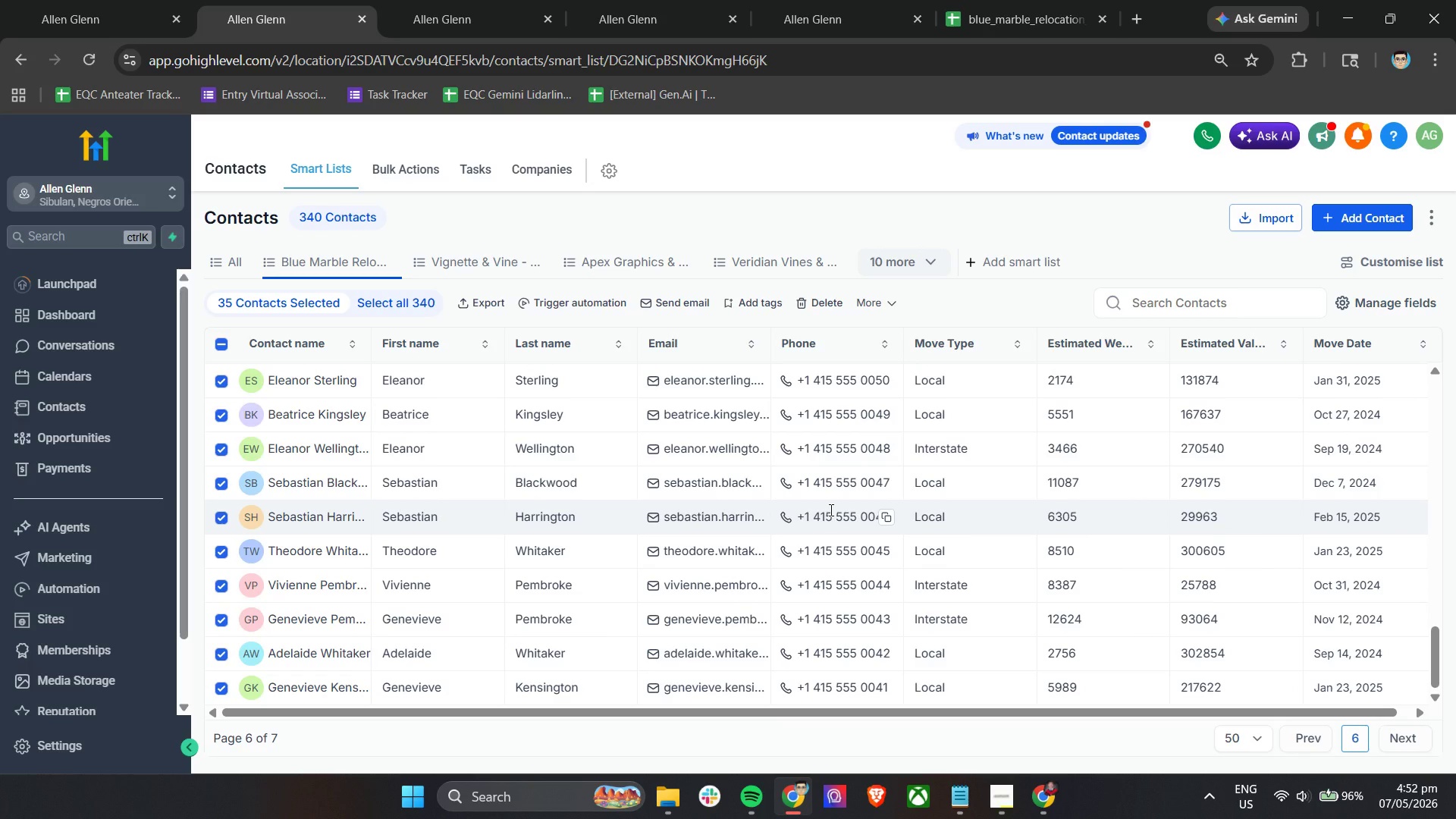 
wait(7.82)
 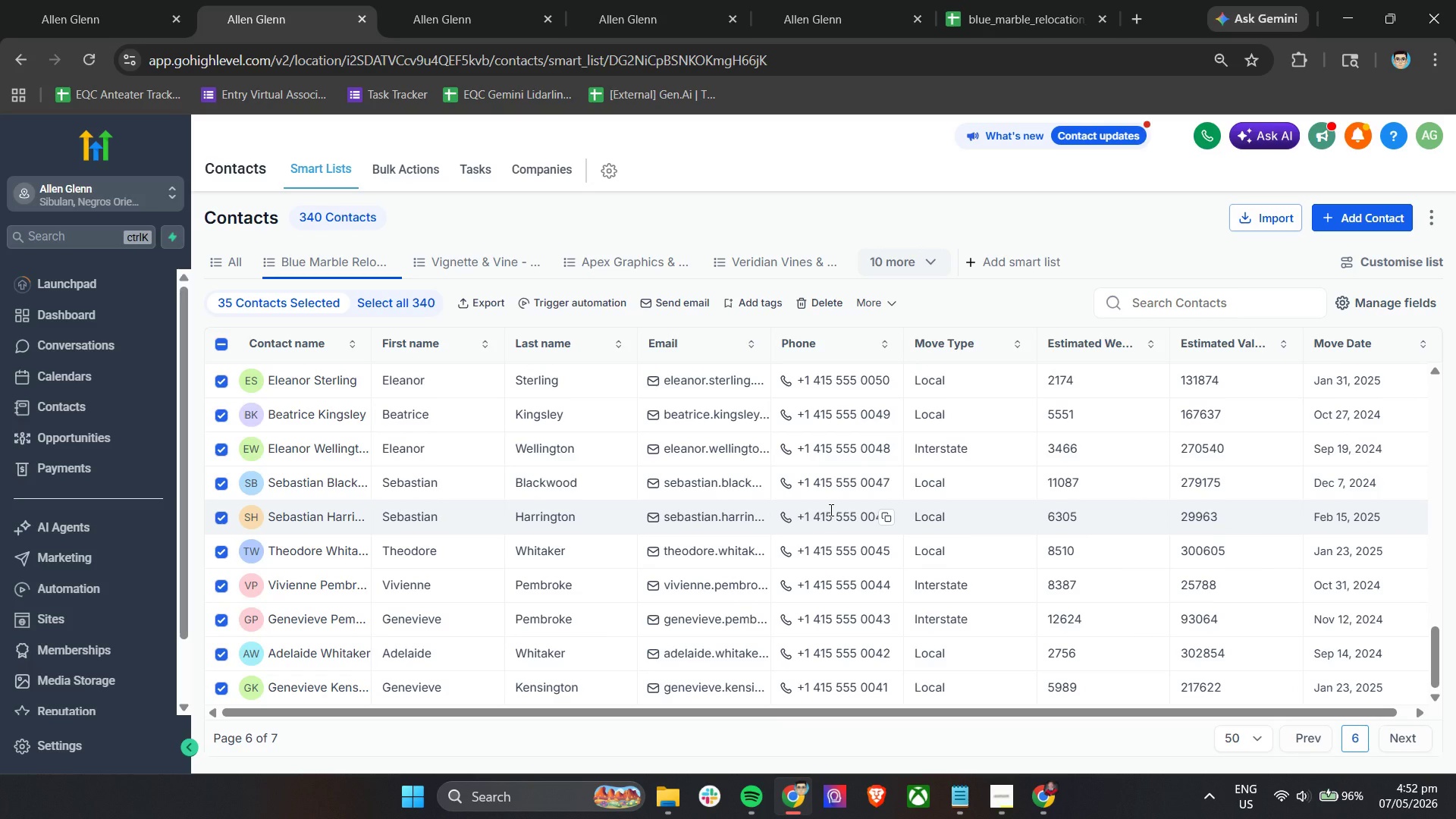 
scroll: coordinate [1009, 579], scroll_direction: down, amount: 4.0
 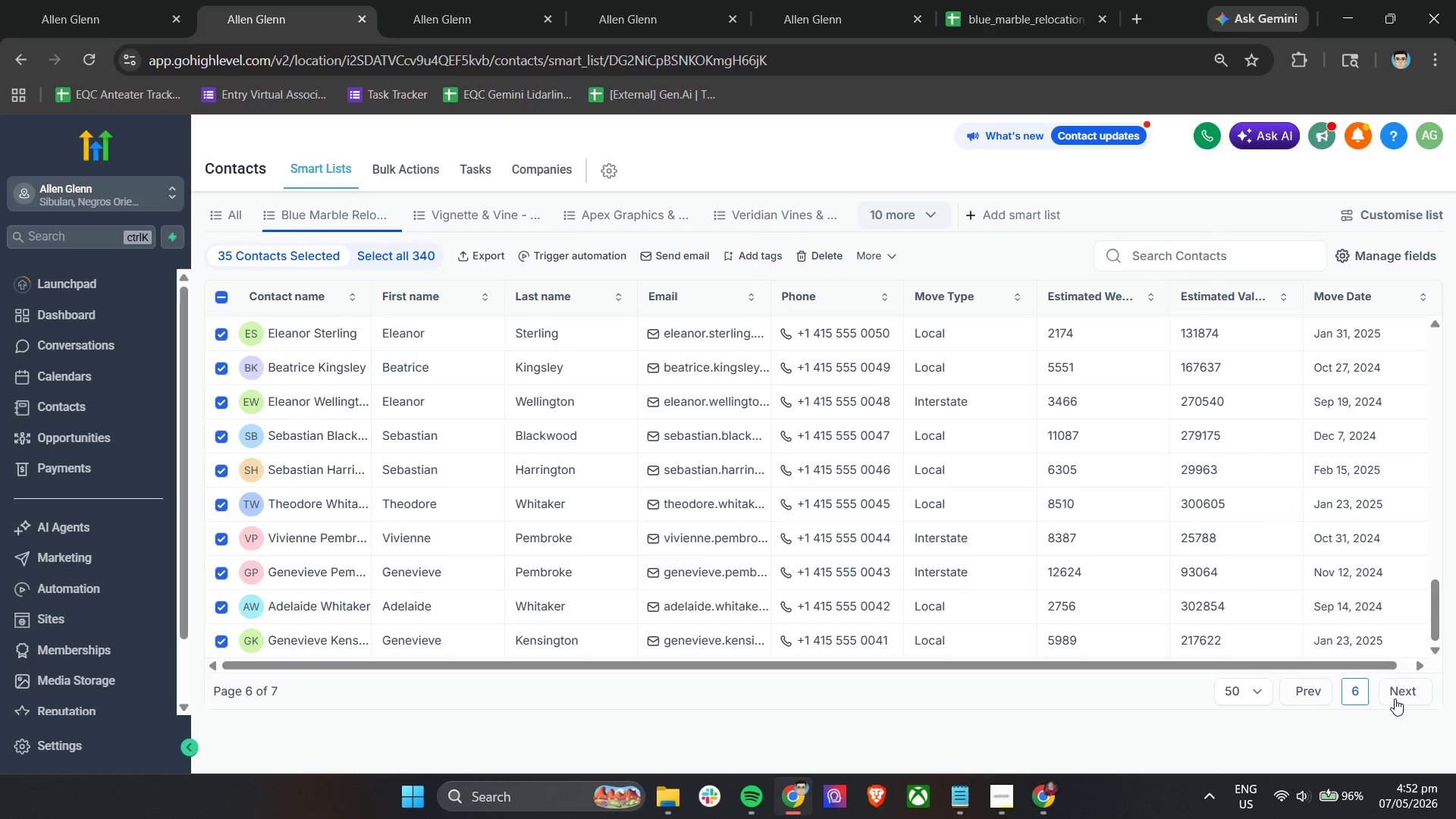 
left_click([1395, 698])
 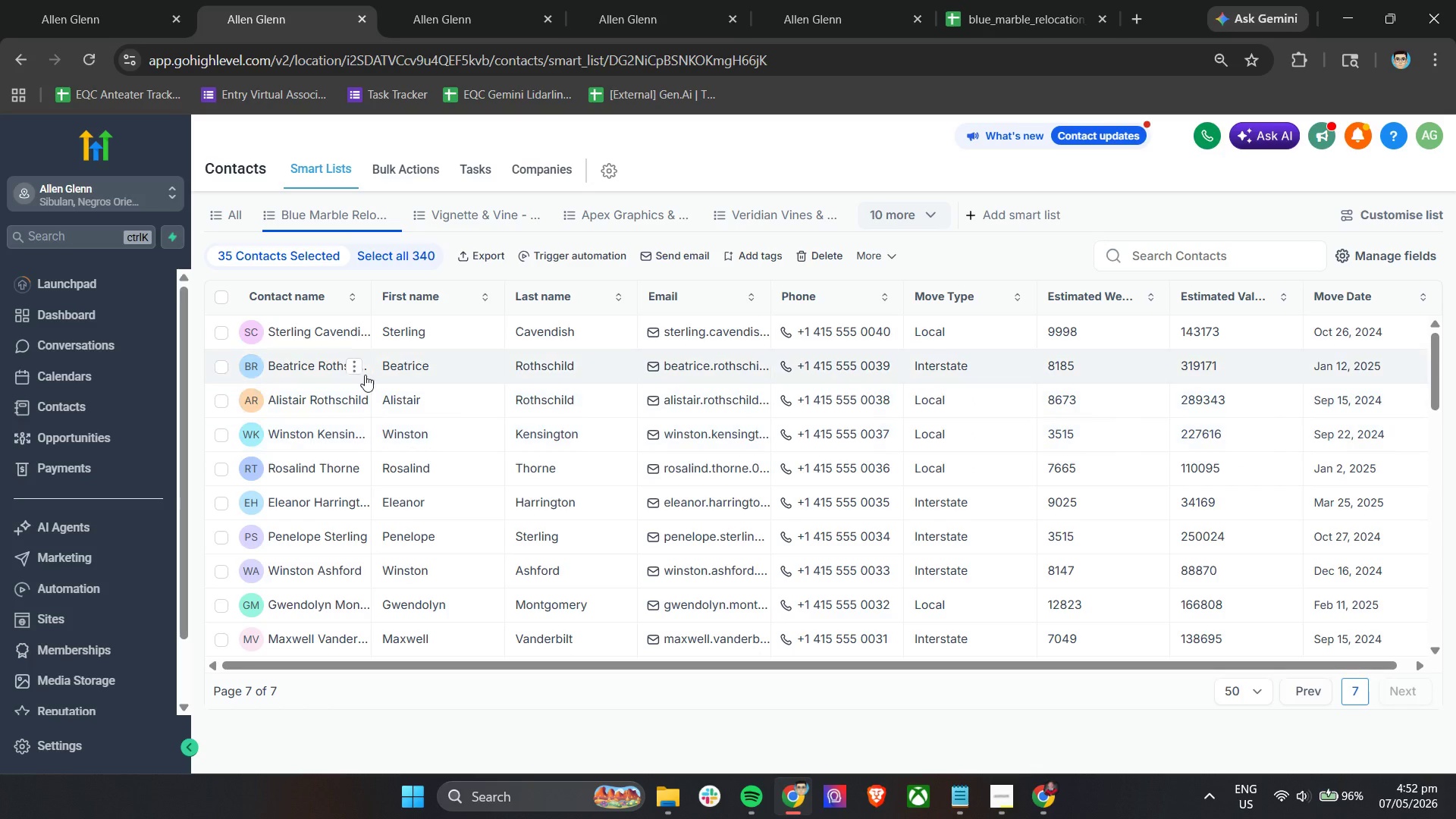 
left_click([227, 335])
 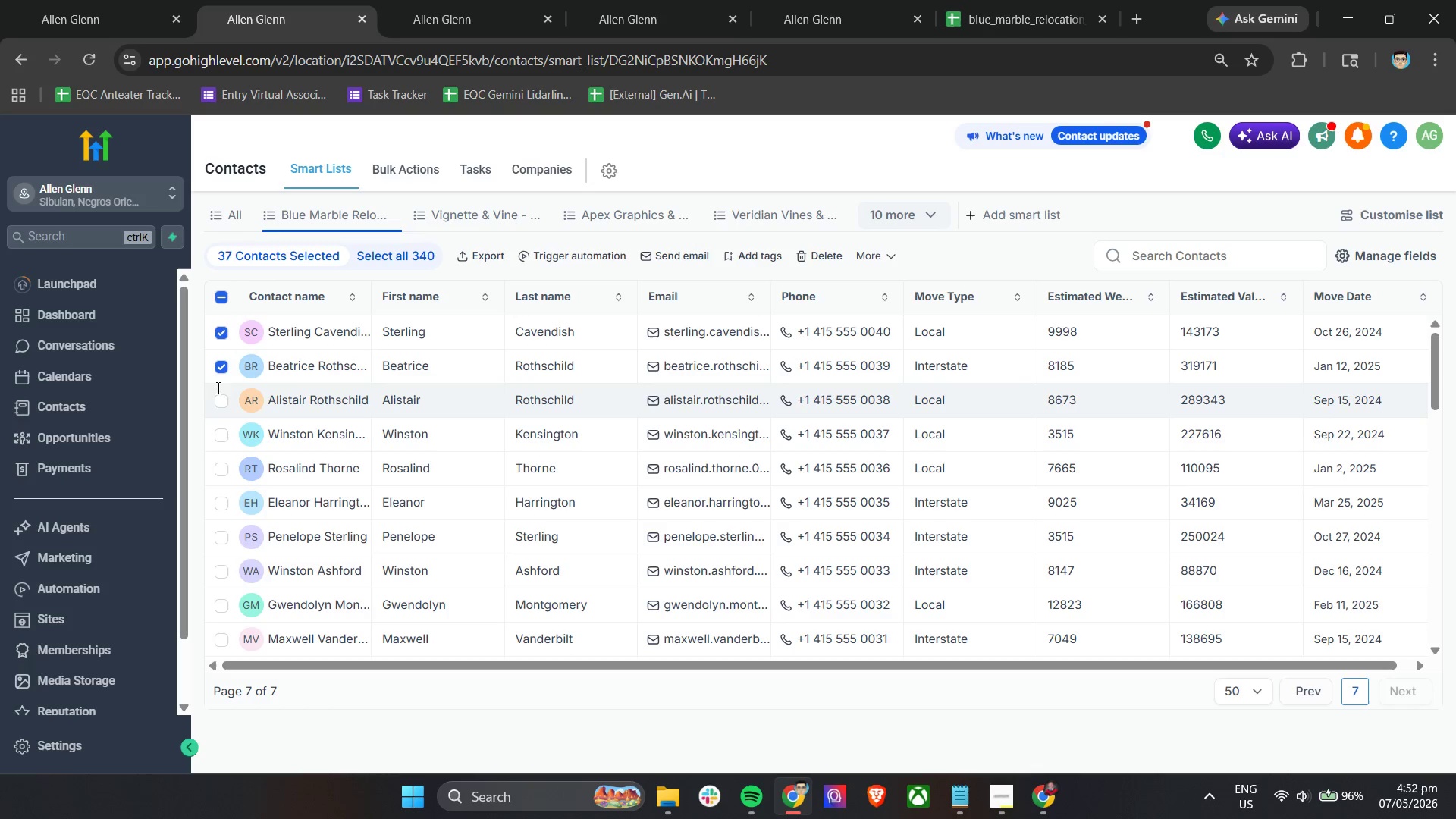 
double_click([218, 392])
 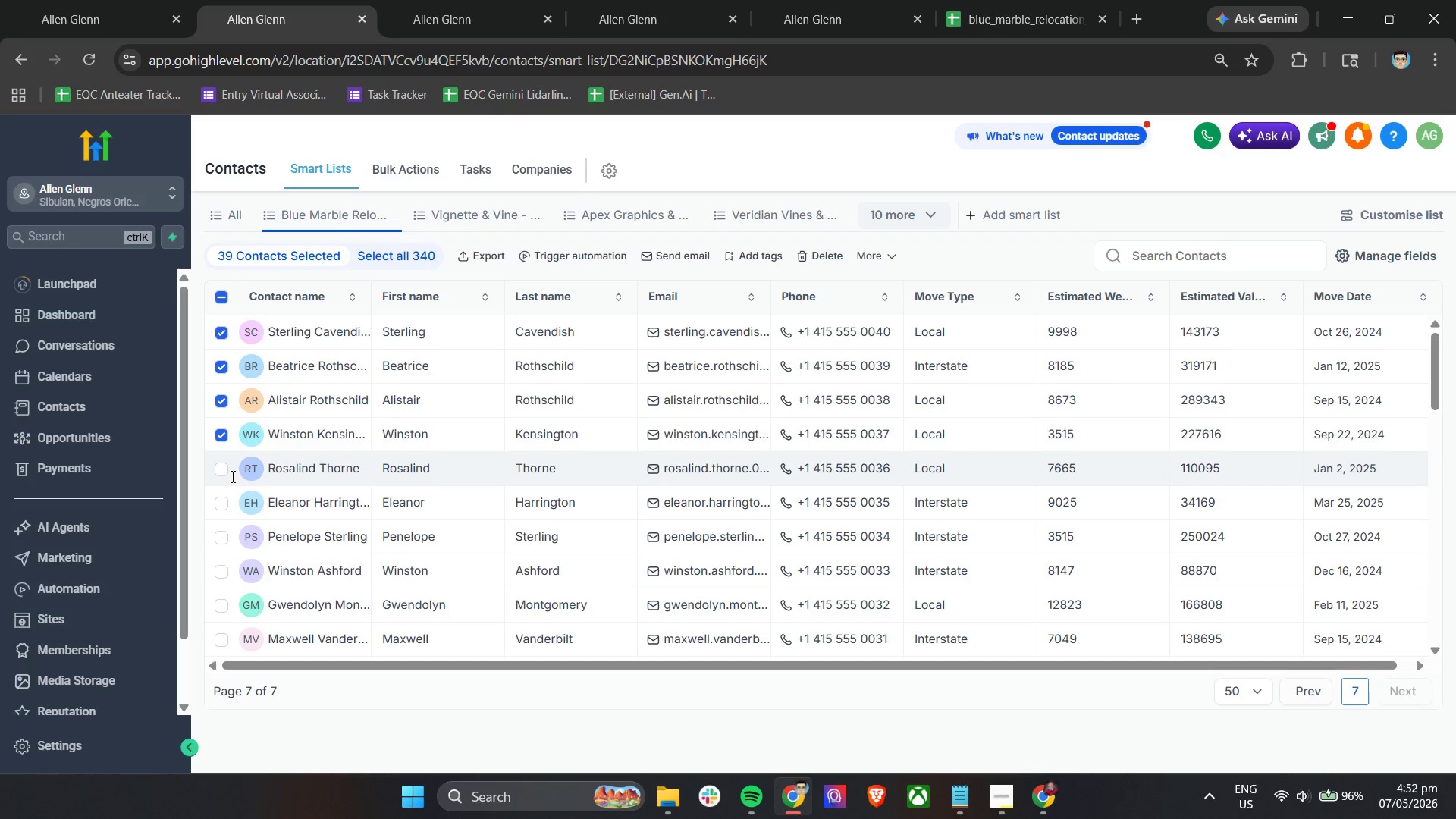 
left_click([226, 471])
 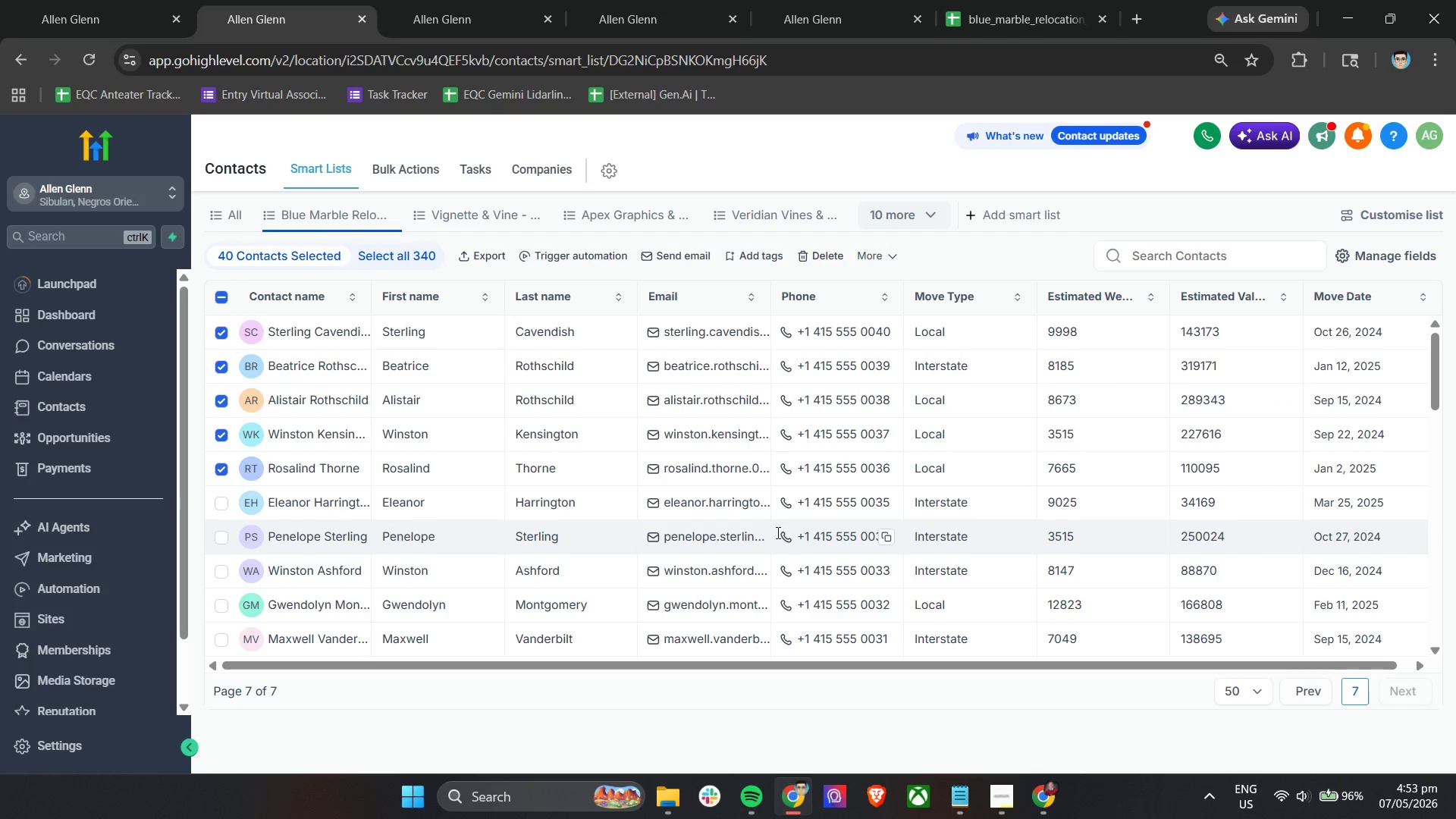 
scroll: coordinate [444, 507], scroll_direction: up, amount: 5.0
 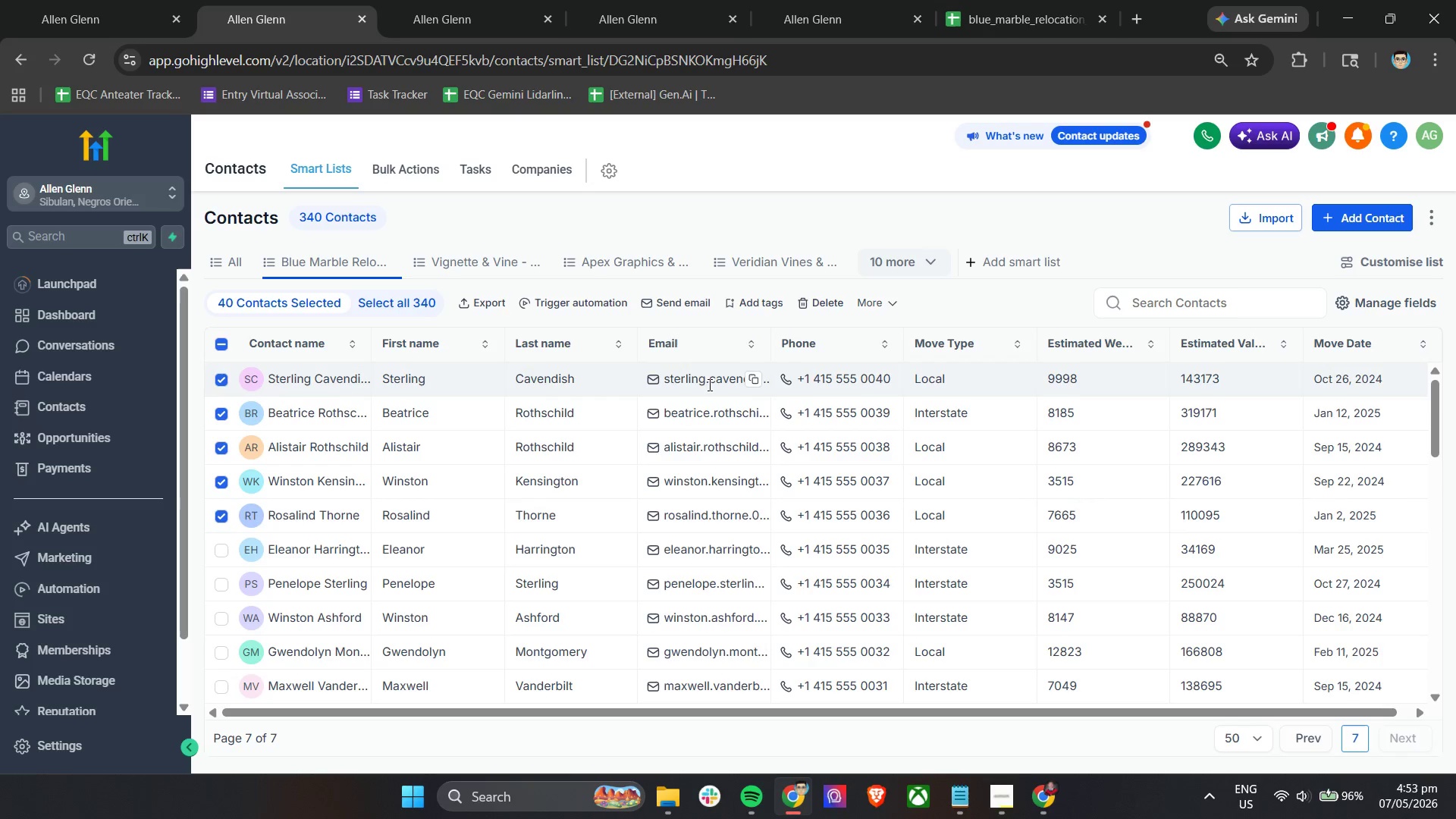 
left_click([879, 307])
 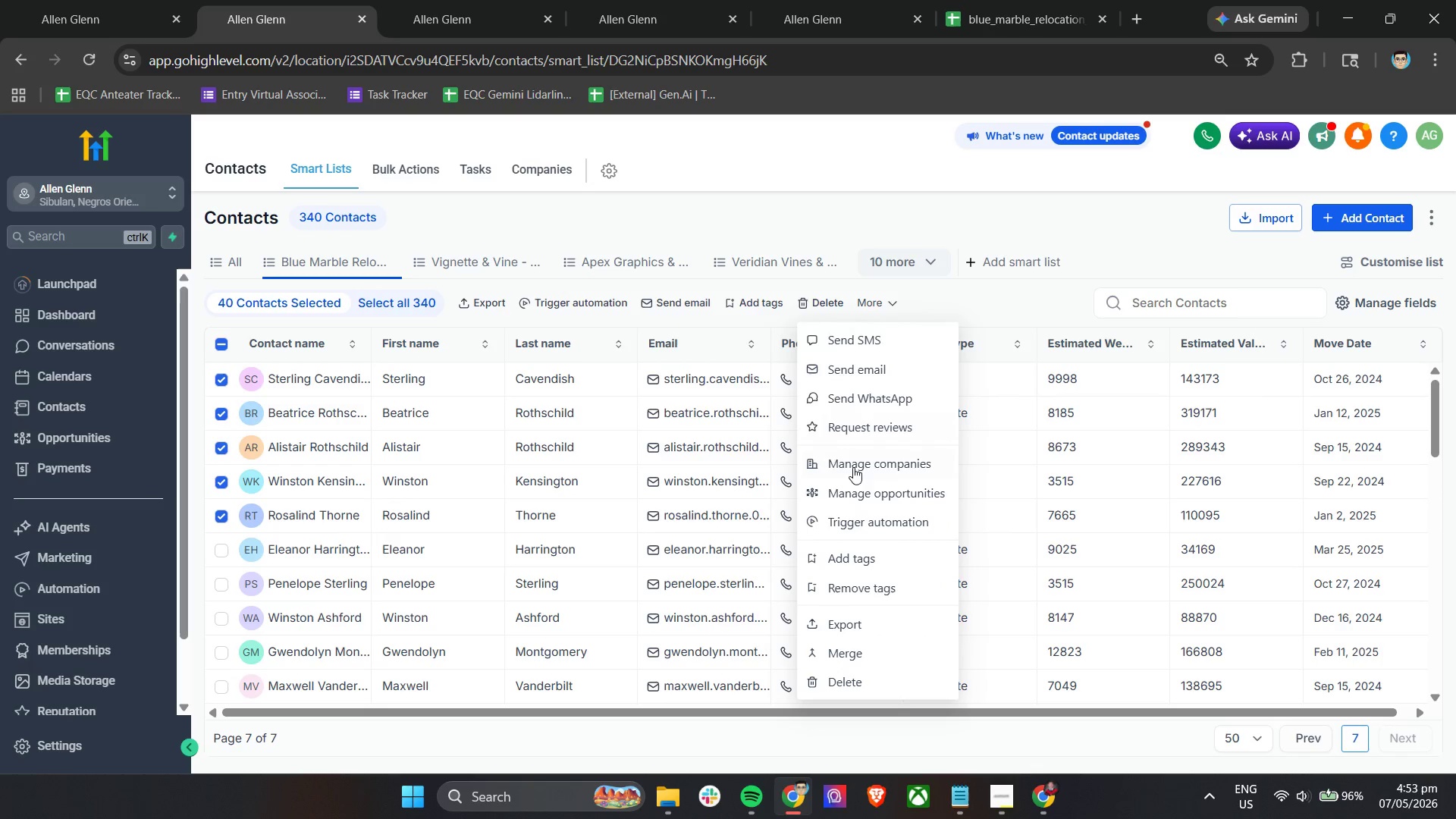 
left_click([852, 497])
 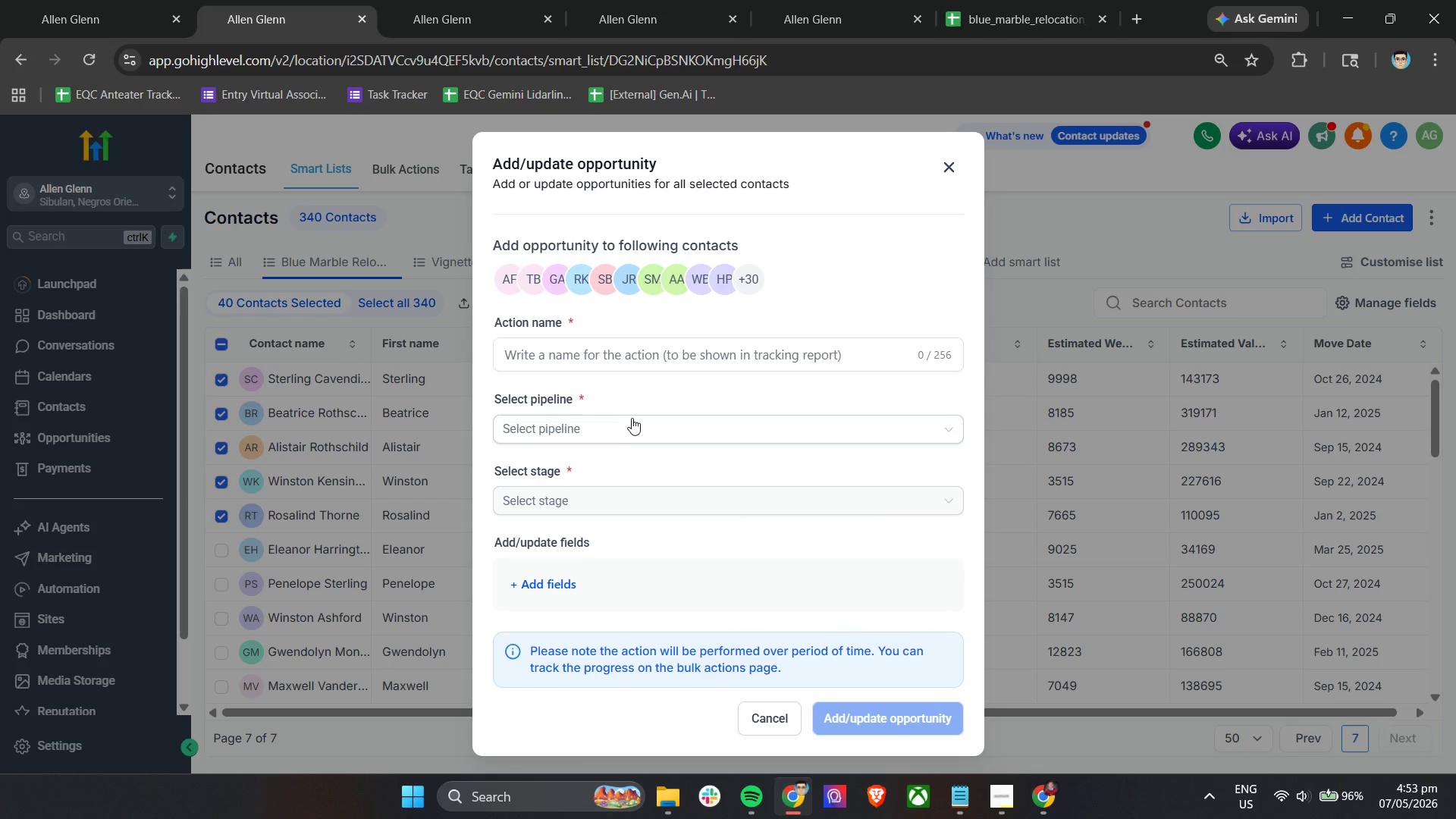 
left_click([617, 418])
 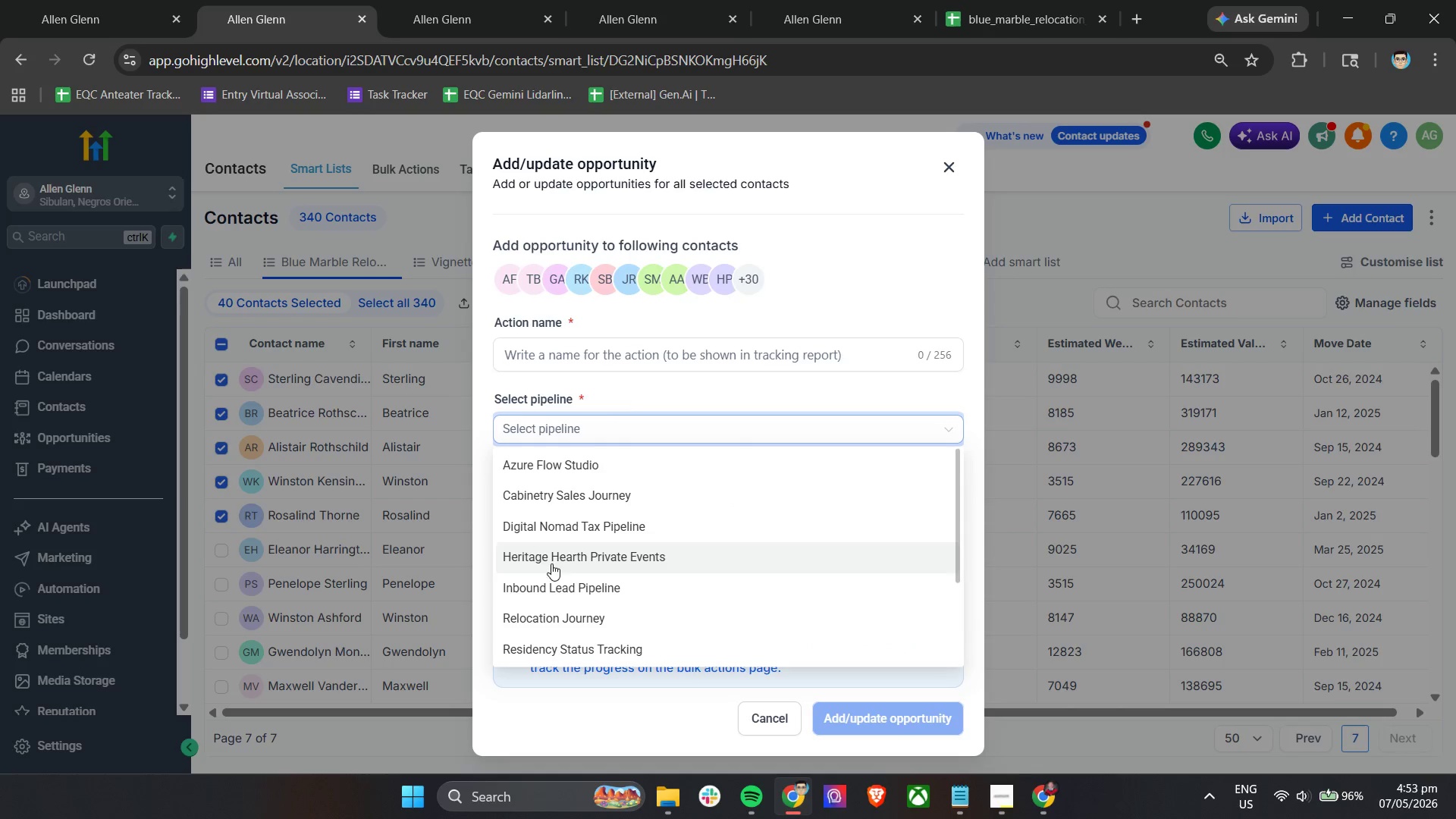 
left_click([554, 613])
 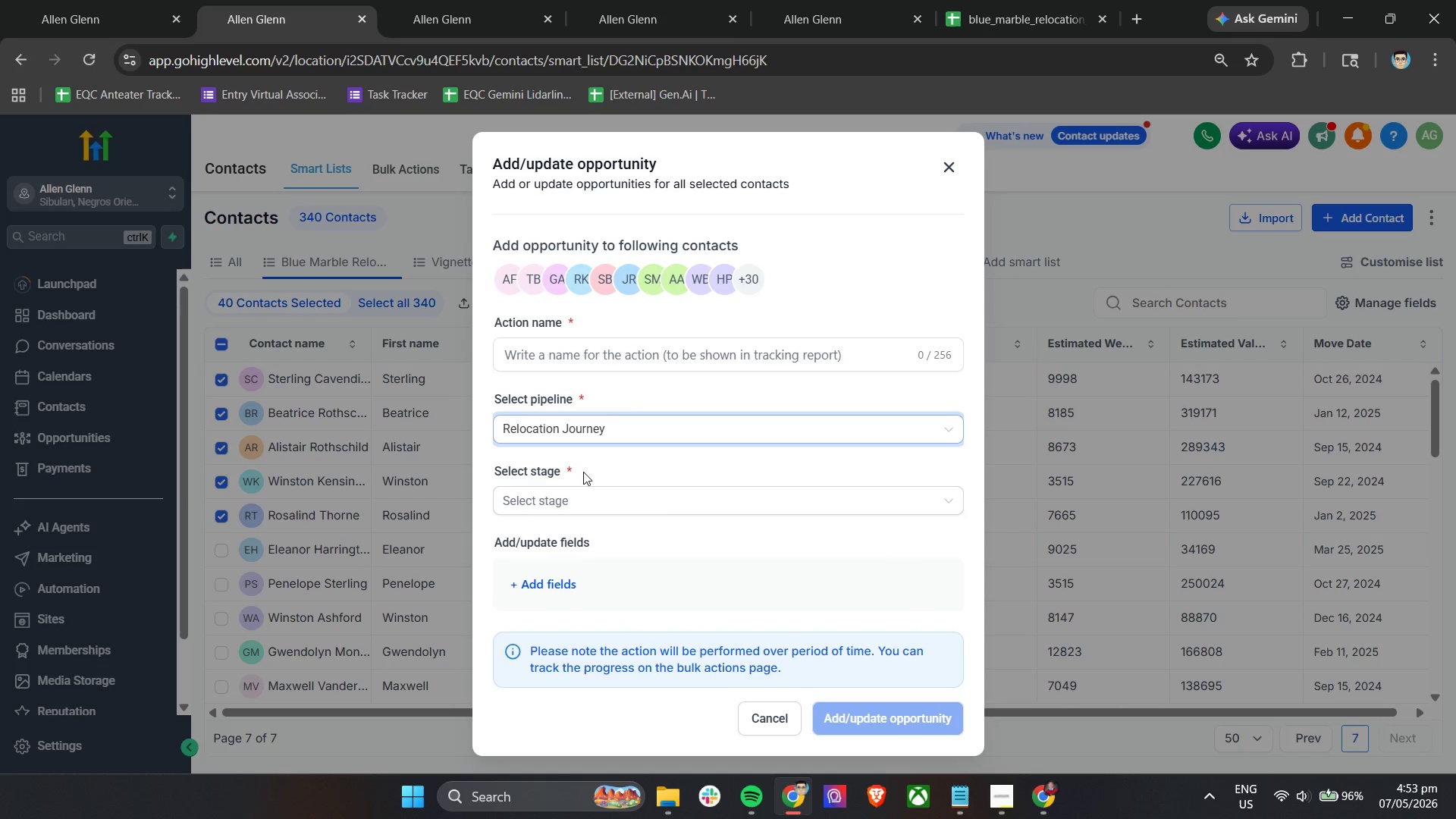 
left_click([583, 497])
 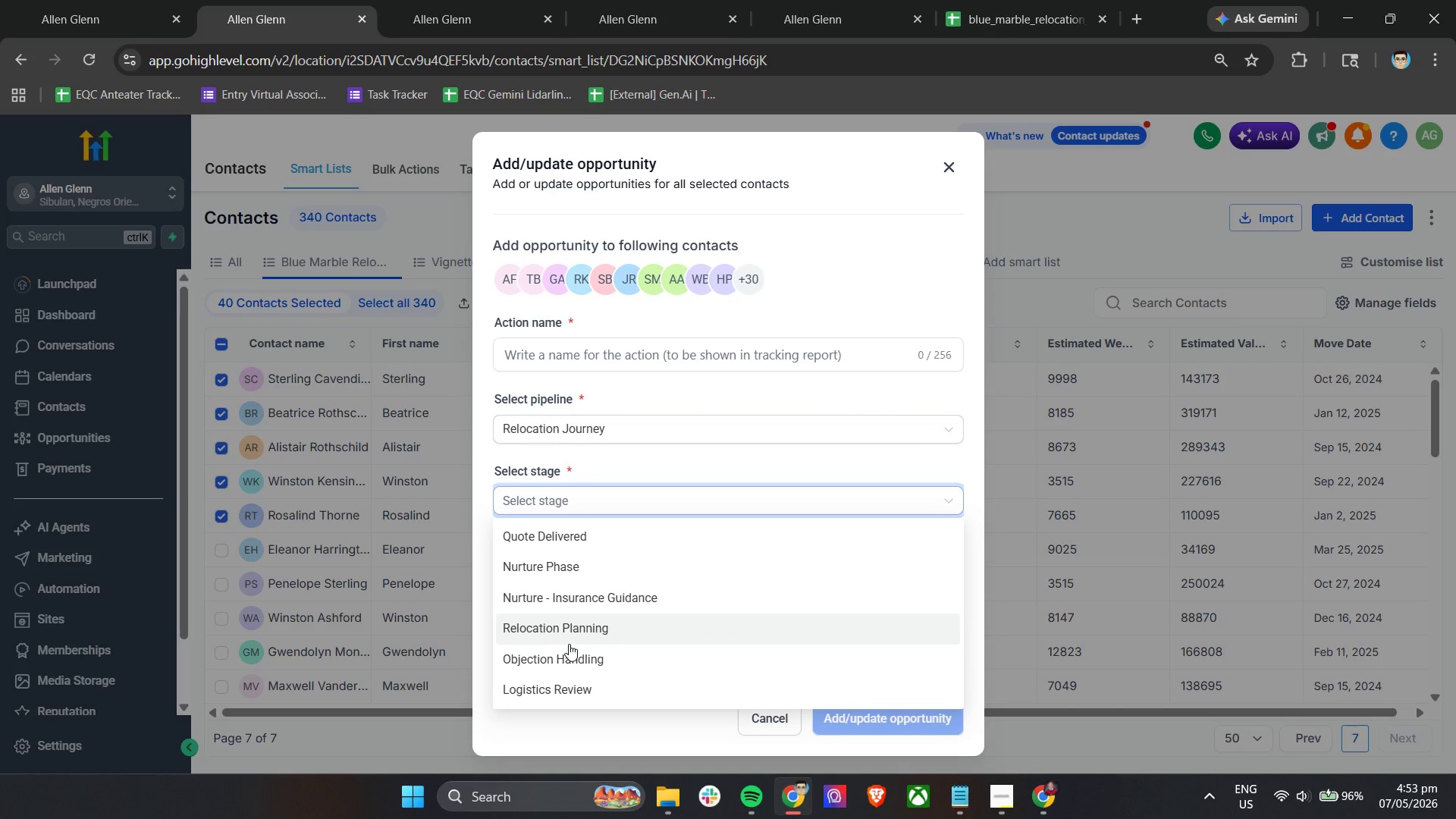 
left_click([576, 635])
 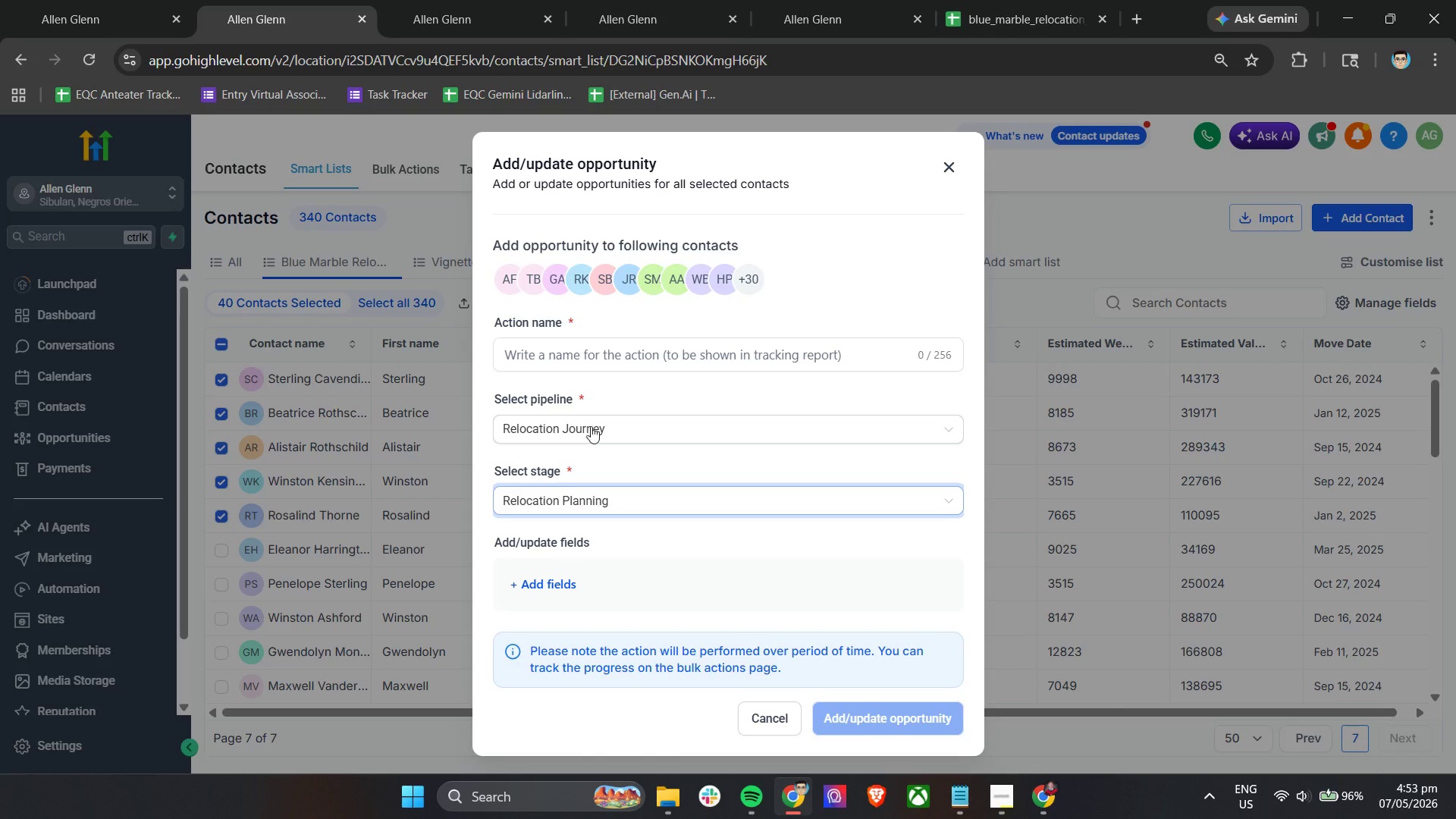 
left_click([590, 368])
 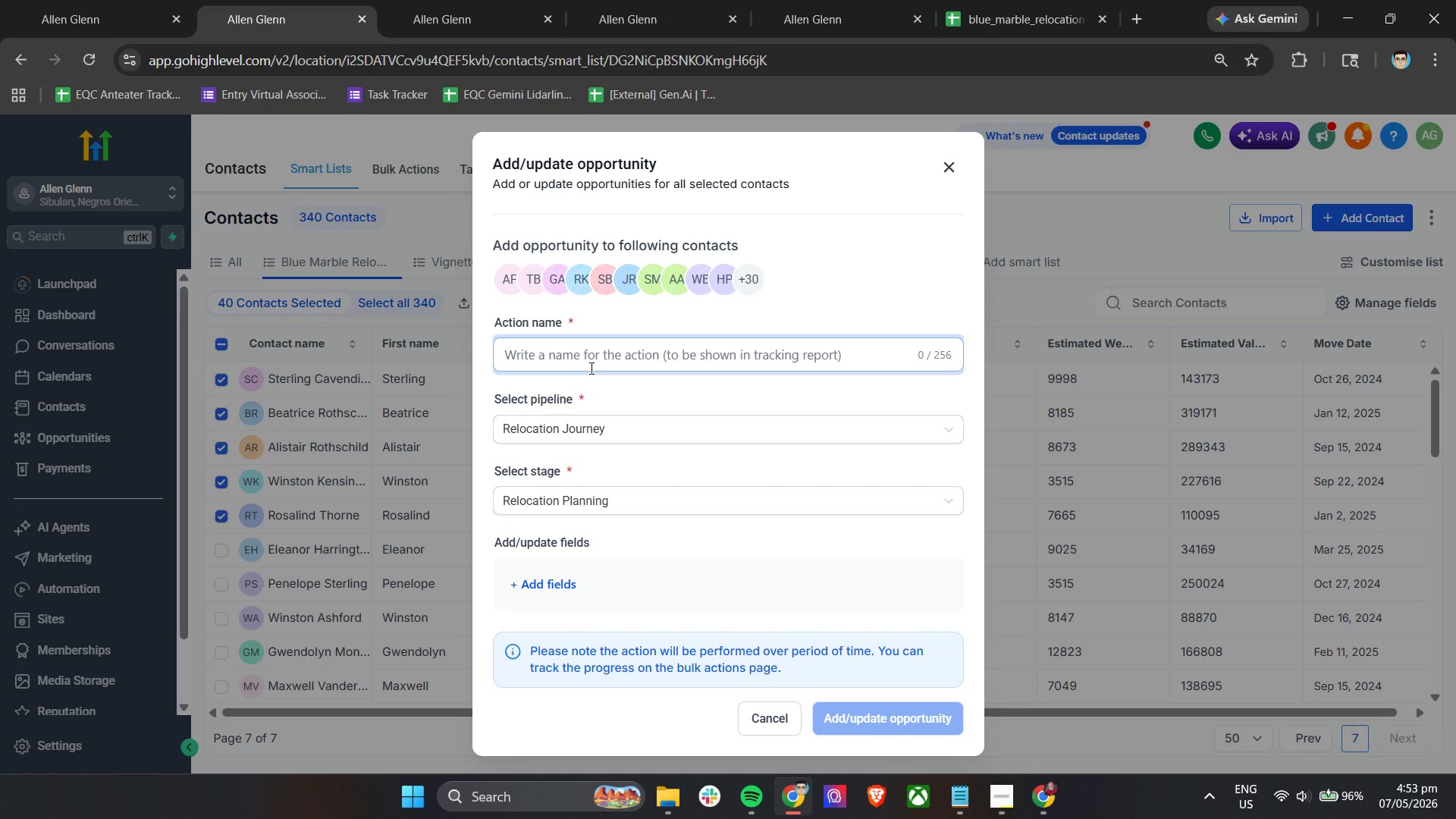 
type(Move to REloc)
key(Backspace)
key(Backspace)
key(Backspace)
key(Backspace)
type(elocation Planning)
 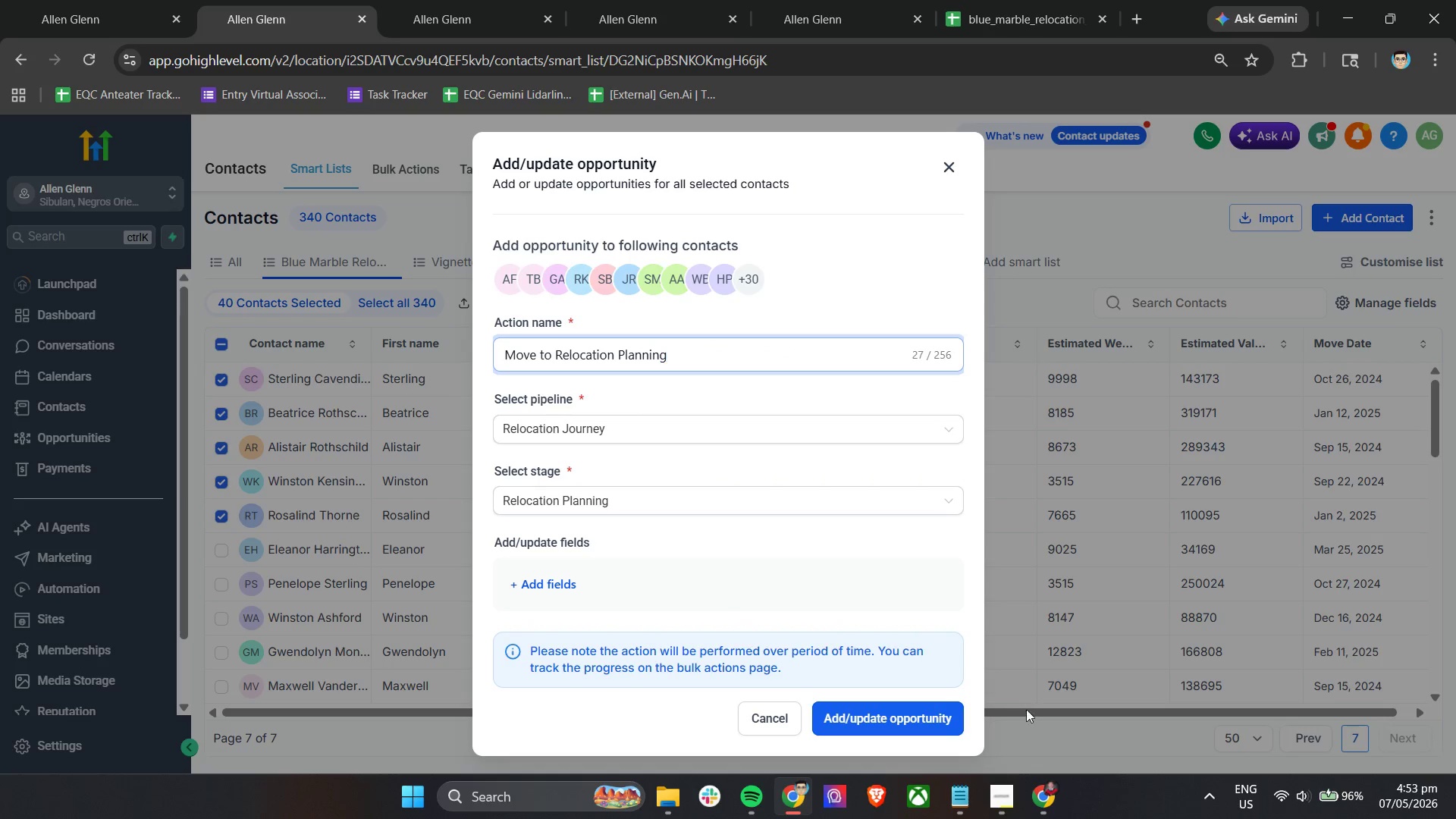 
left_click([933, 725])
 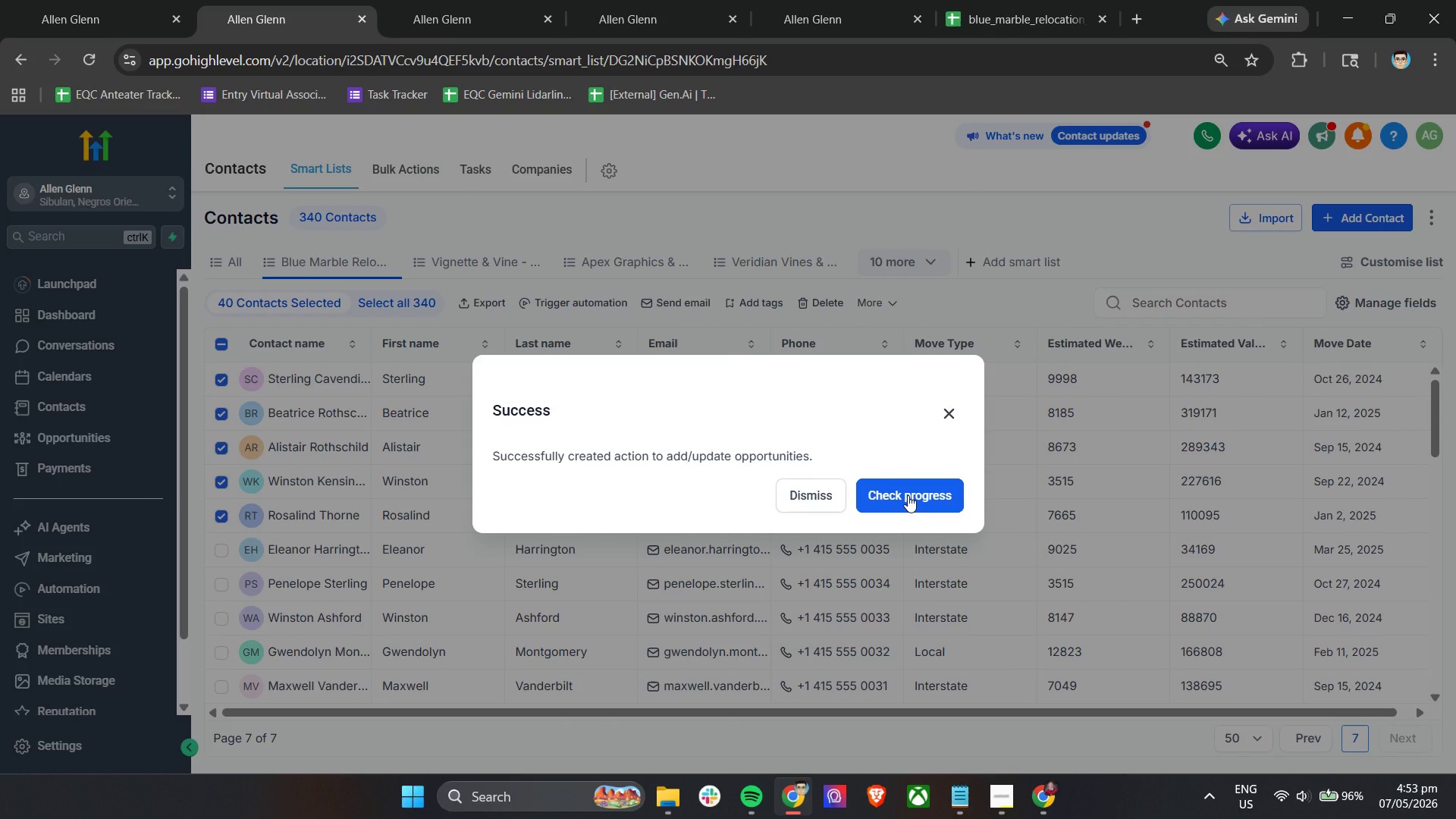 
wait(6.09)
 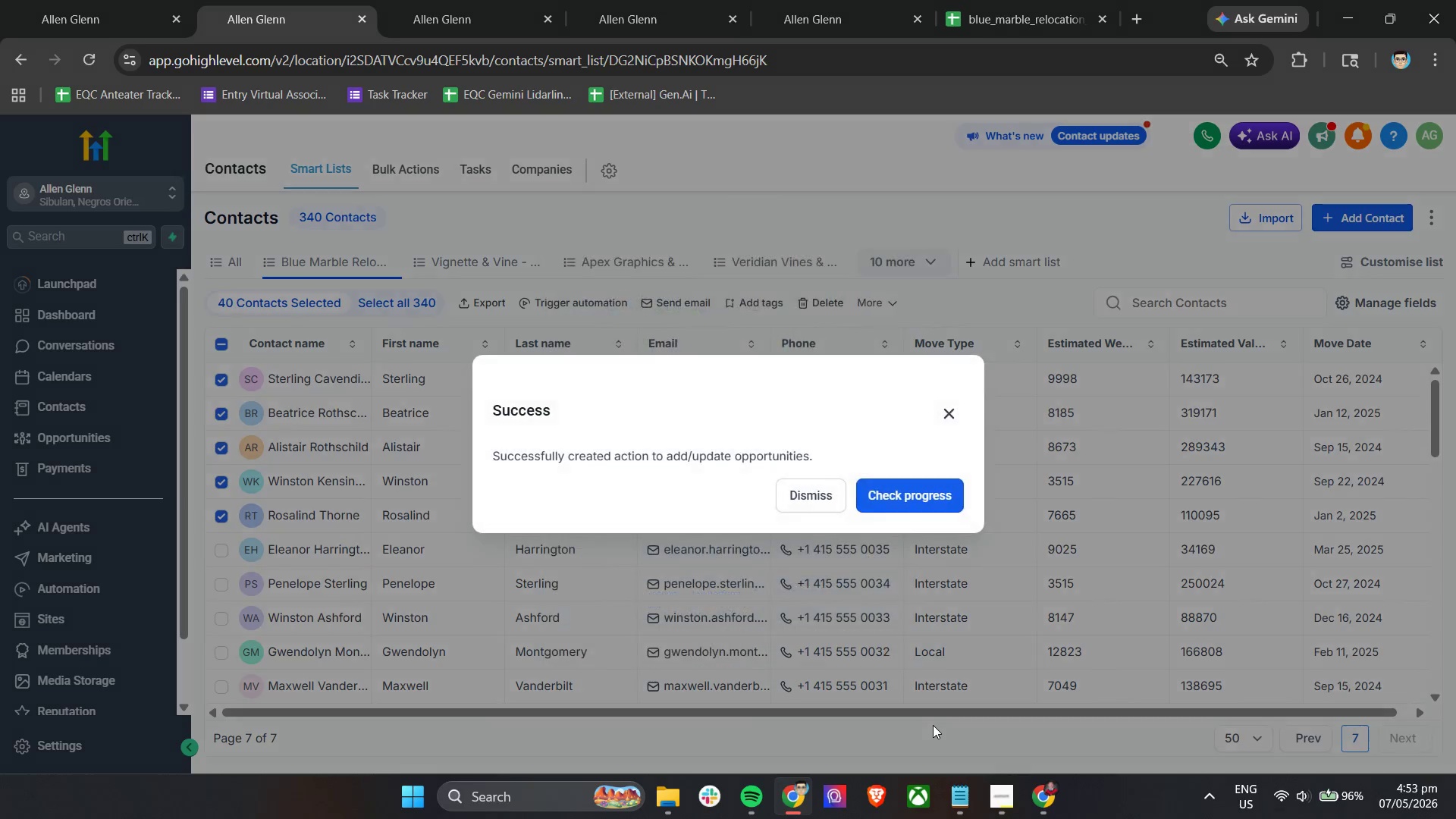 
left_click([826, 501])
 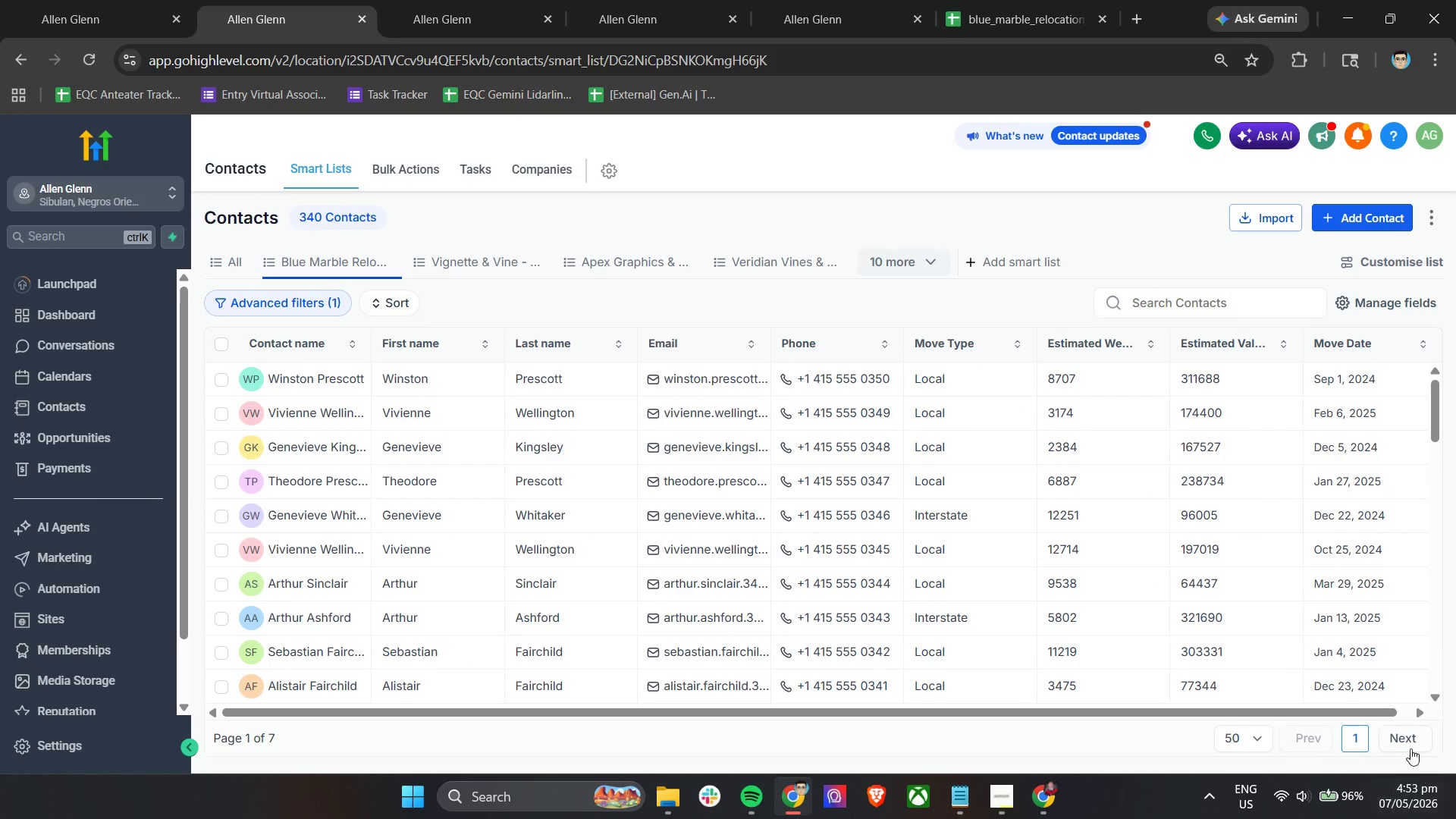 
left_click([1358, 738])
 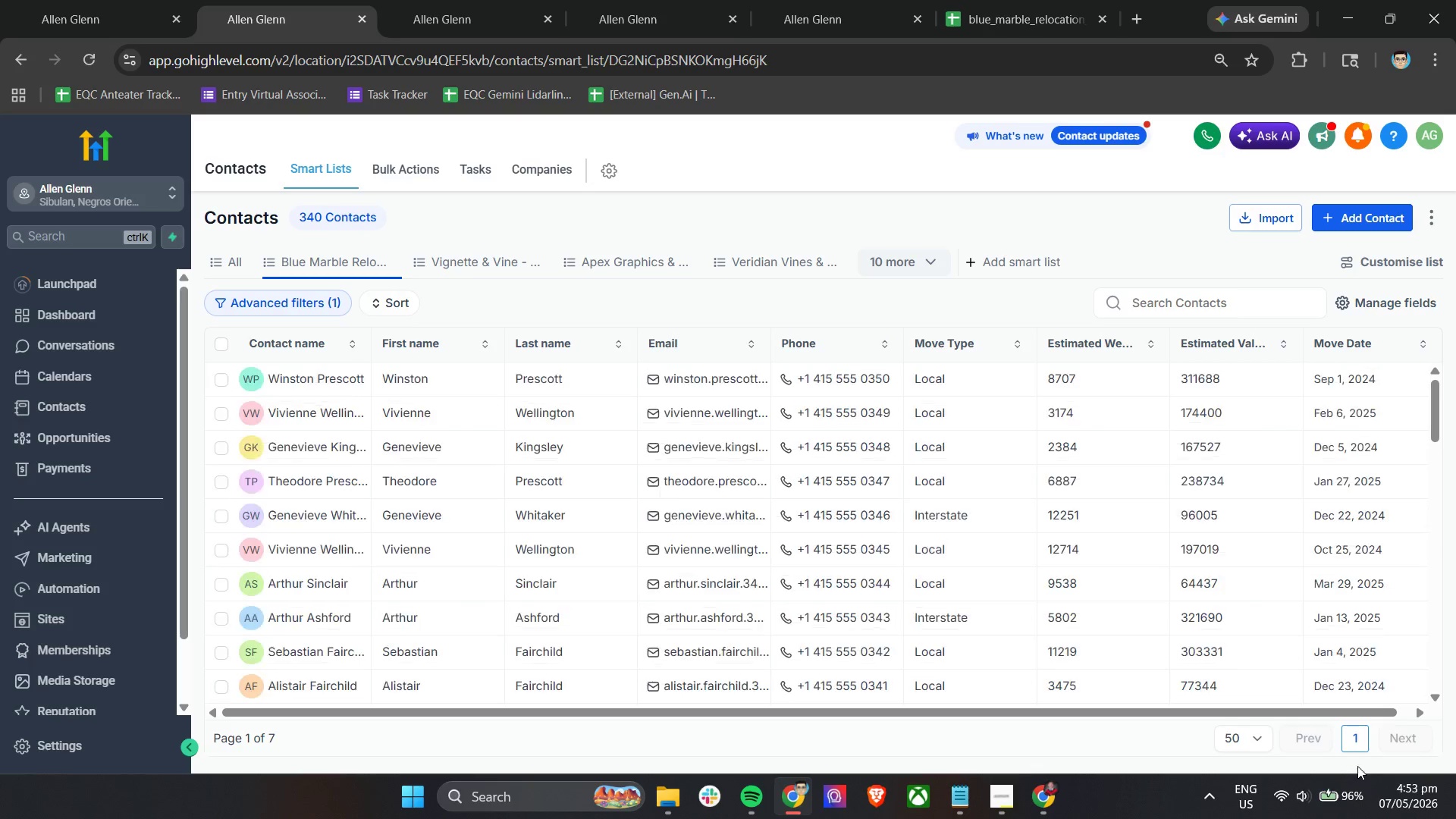 
left_click([1358, 742])
 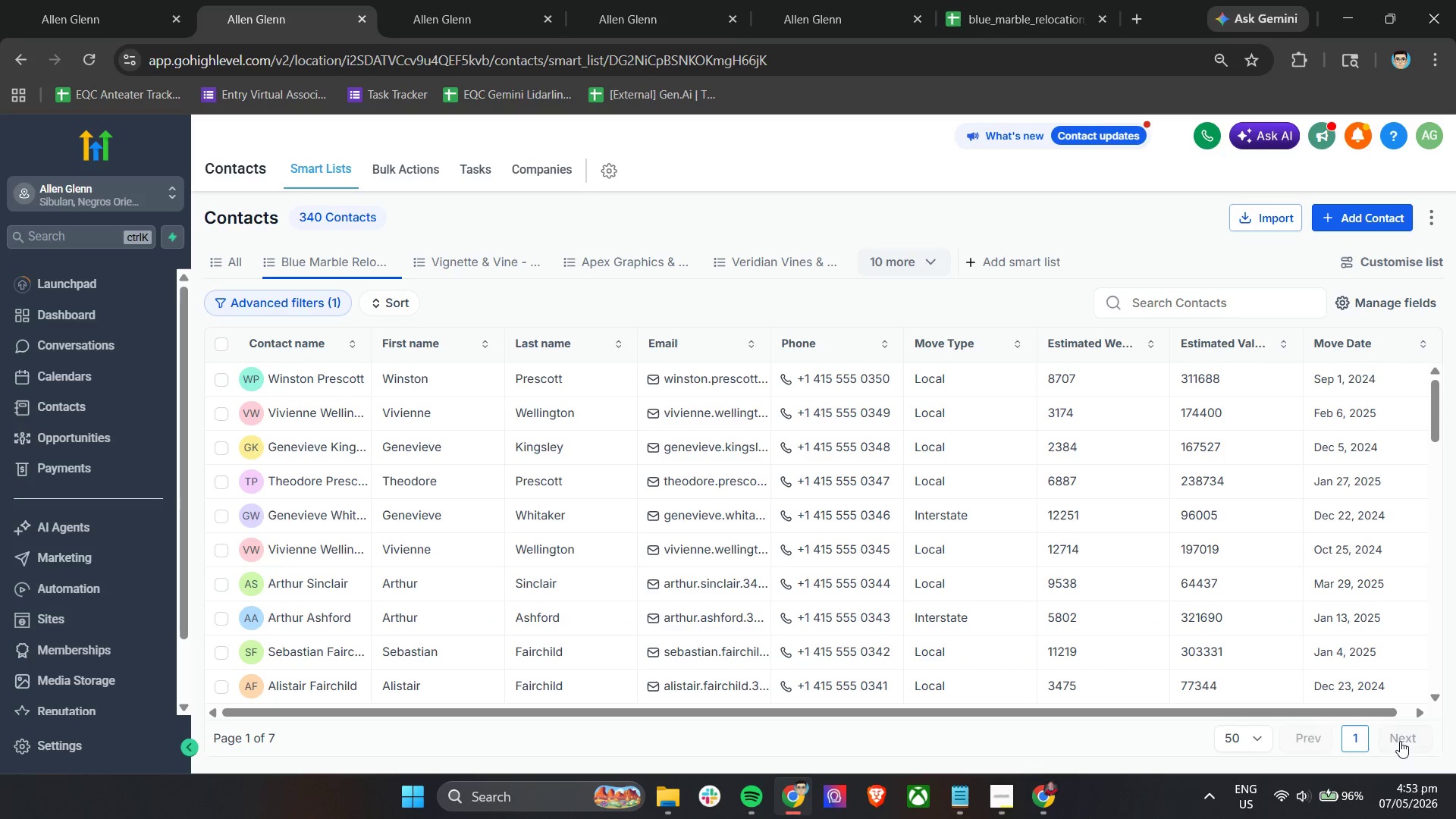 
double_click([1400, 740])
 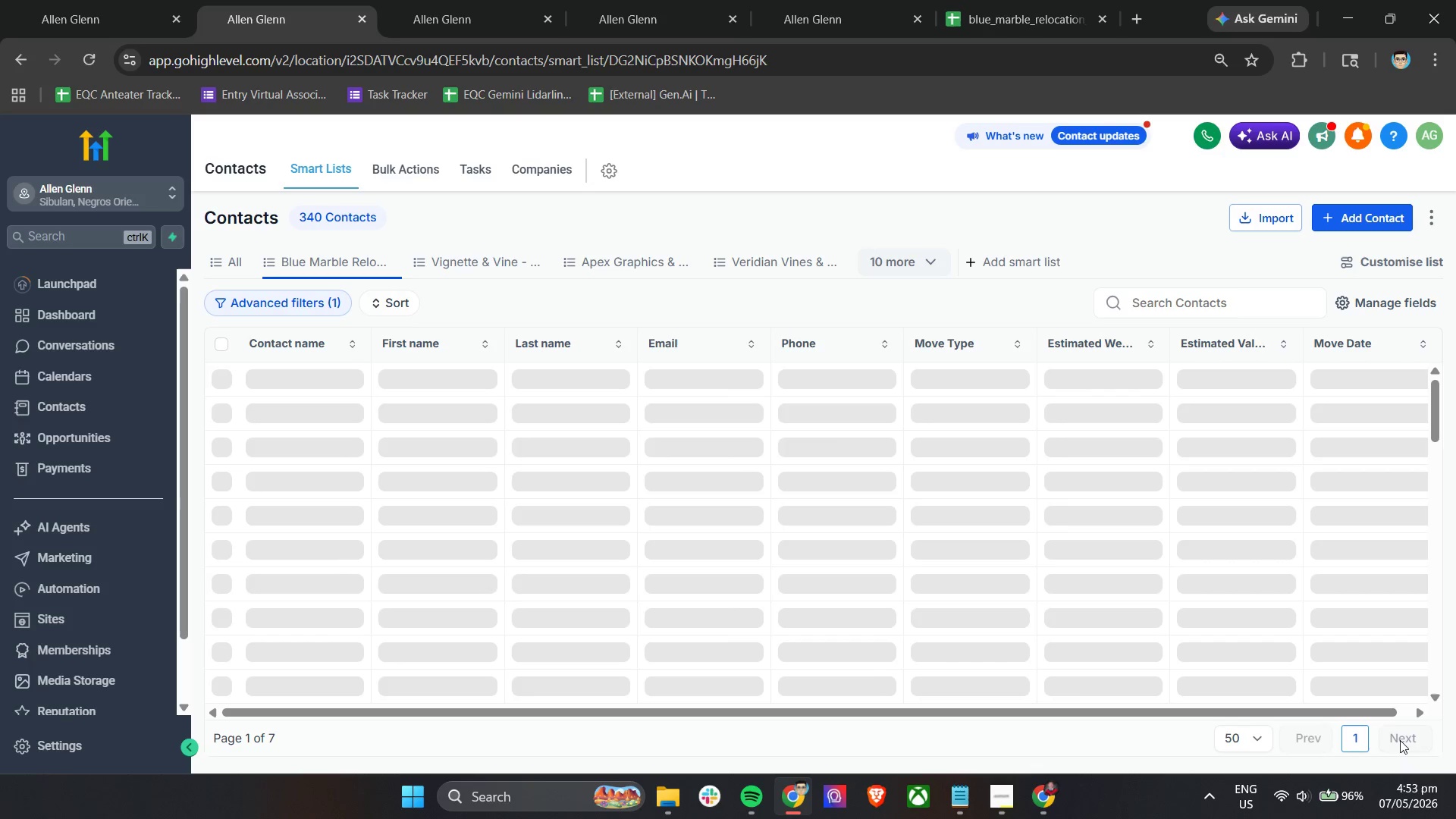 
triple_click([1400, 740])
 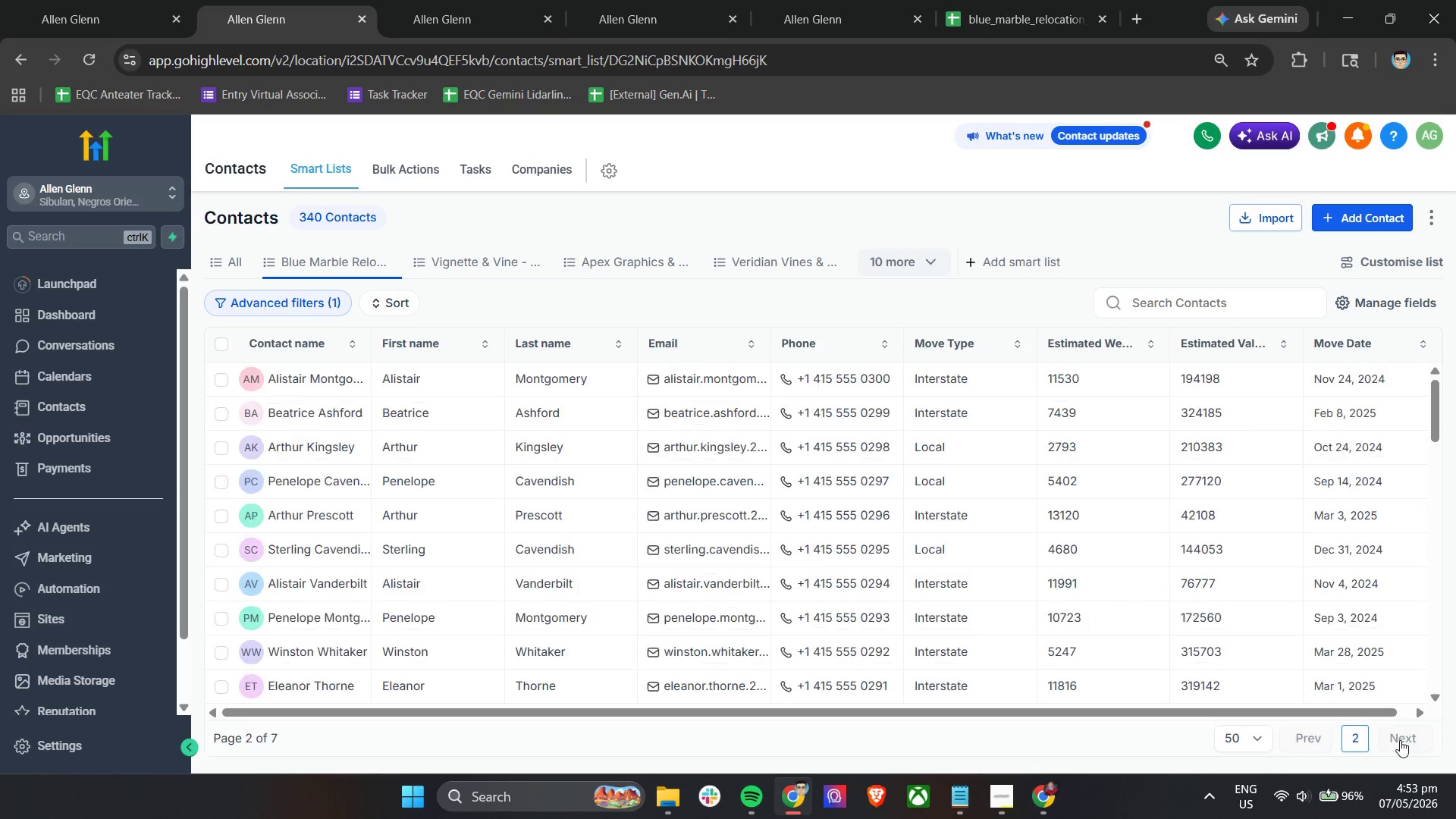 
left_click([1400, 740])
 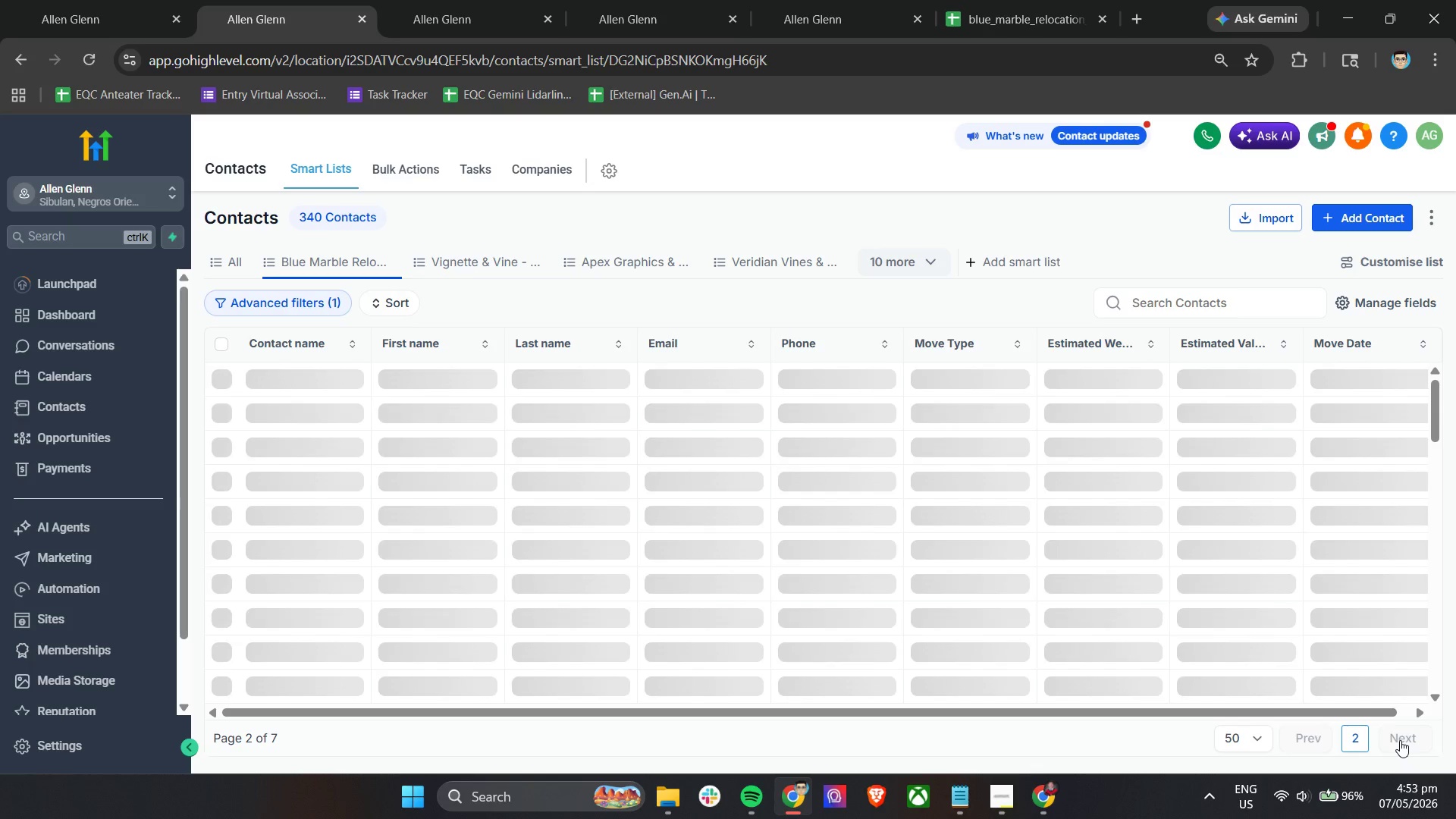 
left_click([1400, 740])
 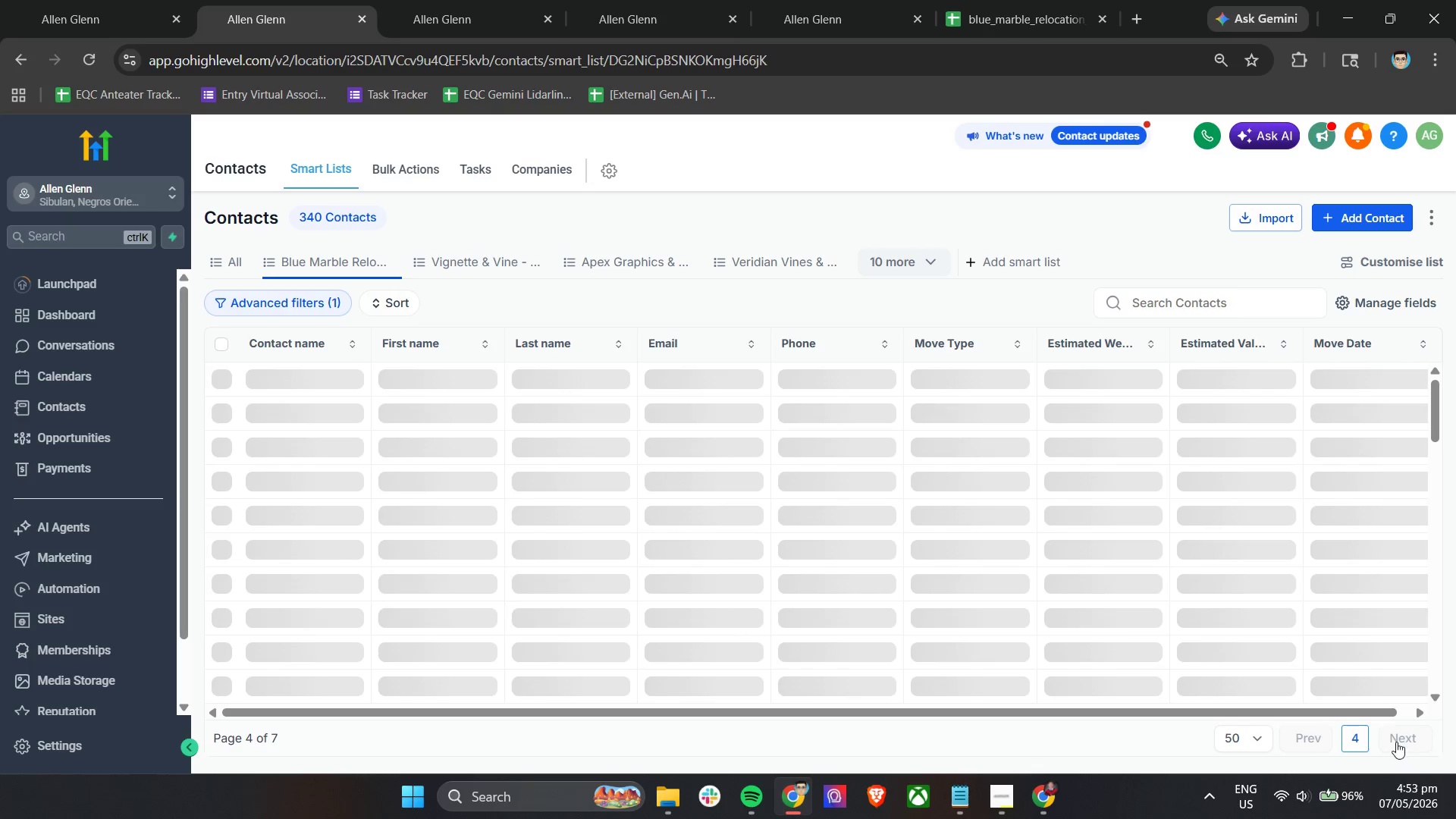 
left_click([1396, 742])
 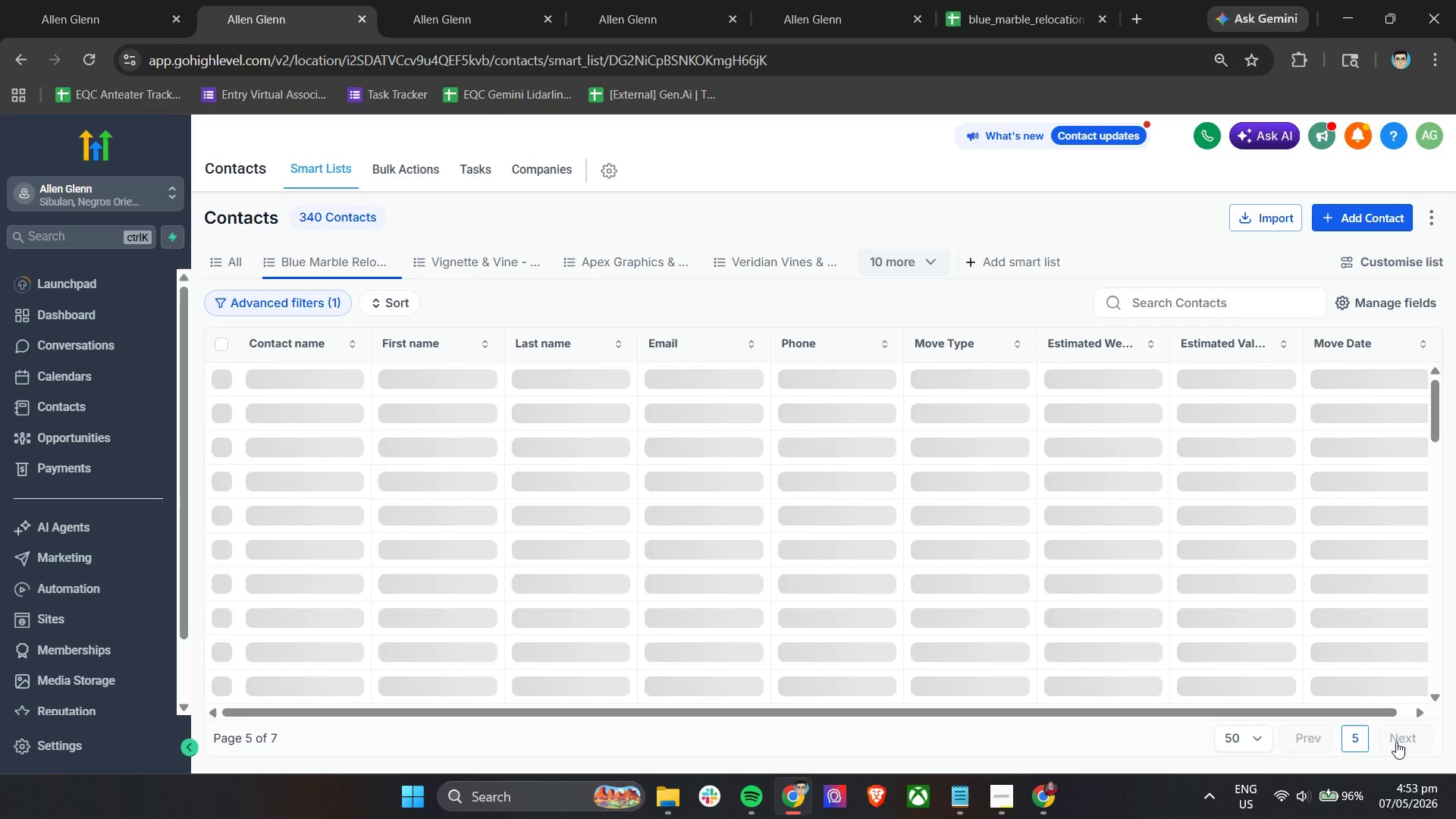 
left_click([1396, 742])
 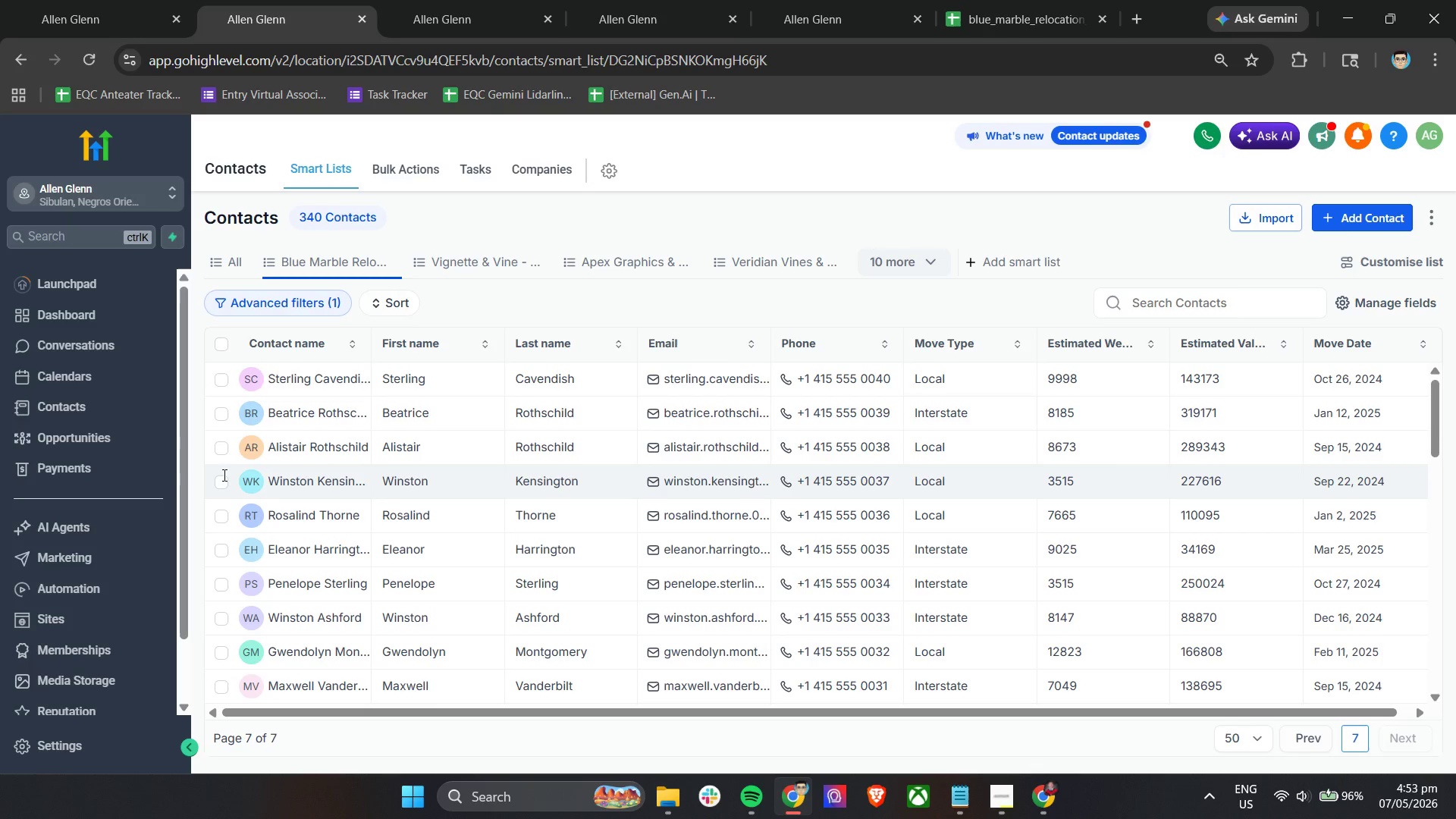 
wait(5.72)
 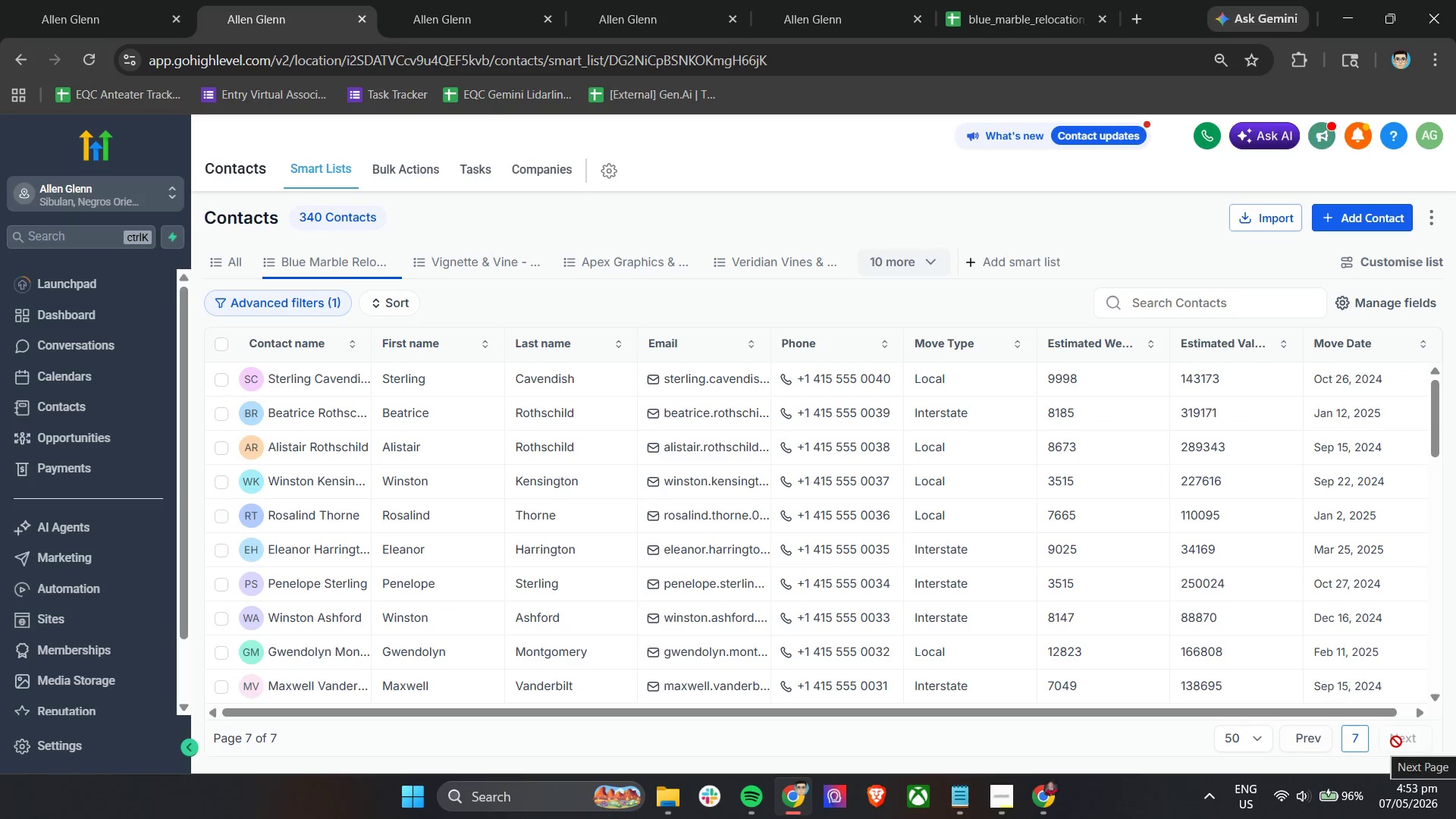 
left_click([223, 545])
 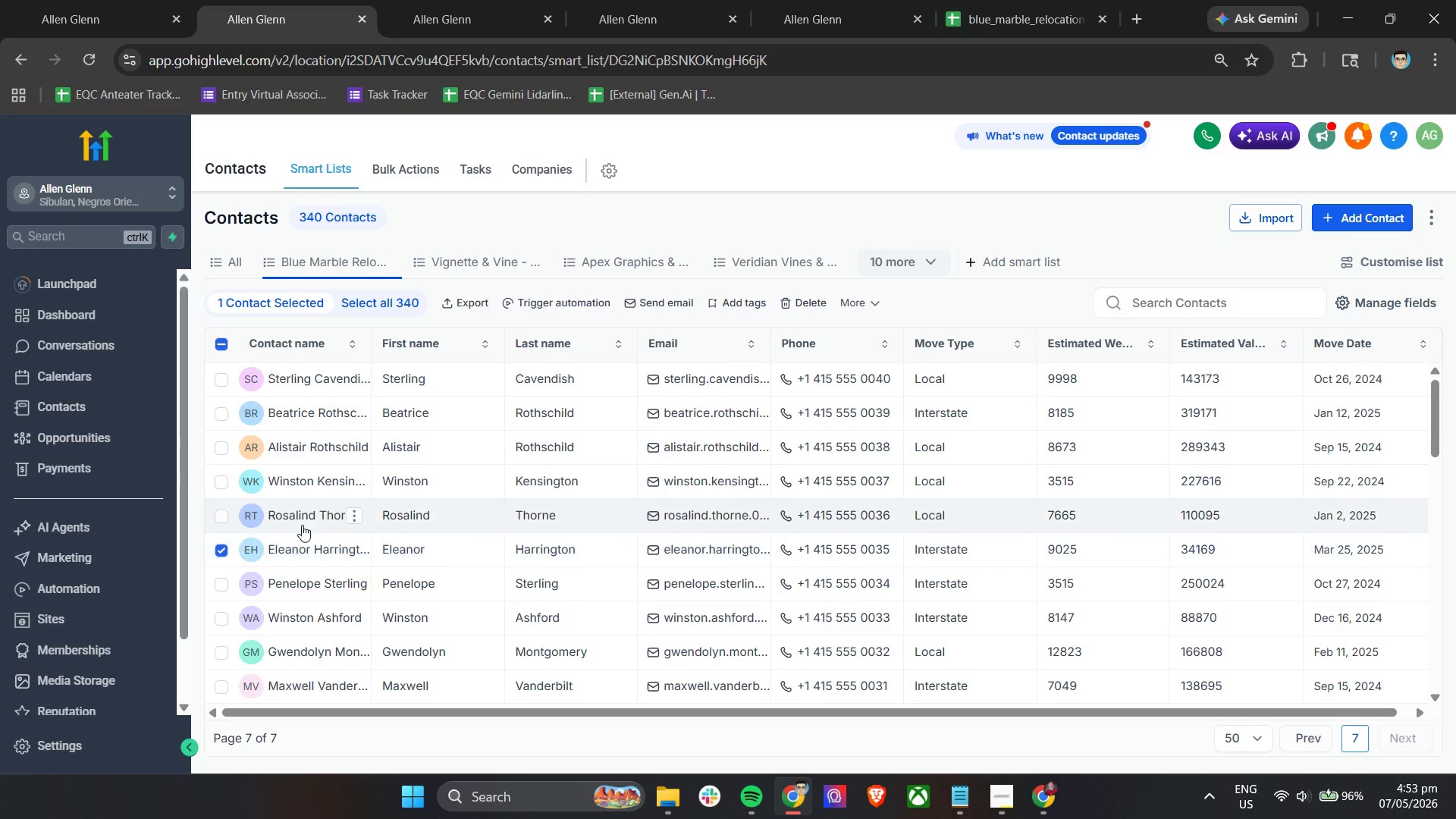 
scroll: coordinate [318, 518], scroll_direction: down, amount: 1.0
 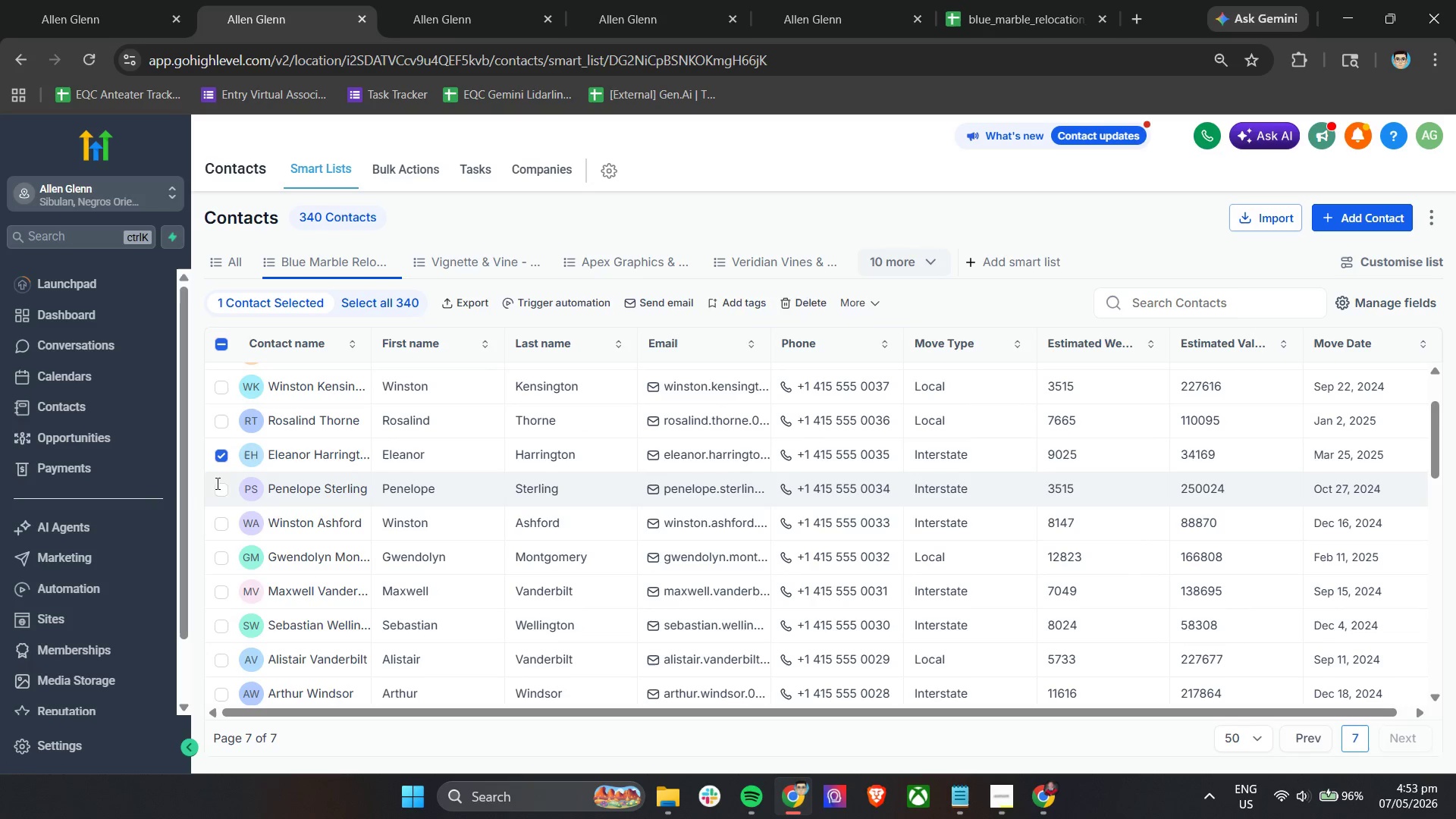 
double_click([231, 524])
 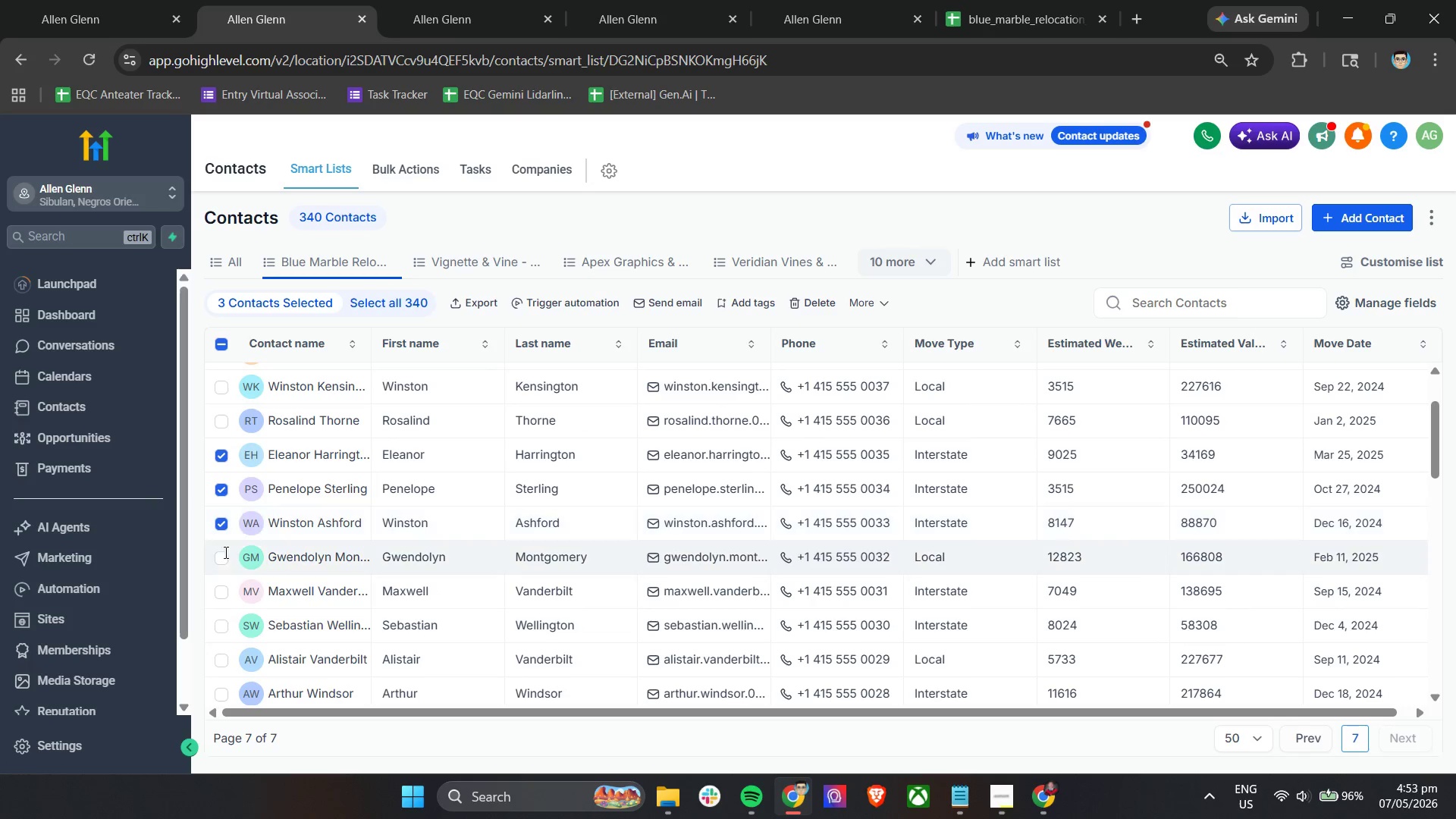 
left_click_drag(start_coordinate=[224, 554], to_coordinate=[224, 557])
 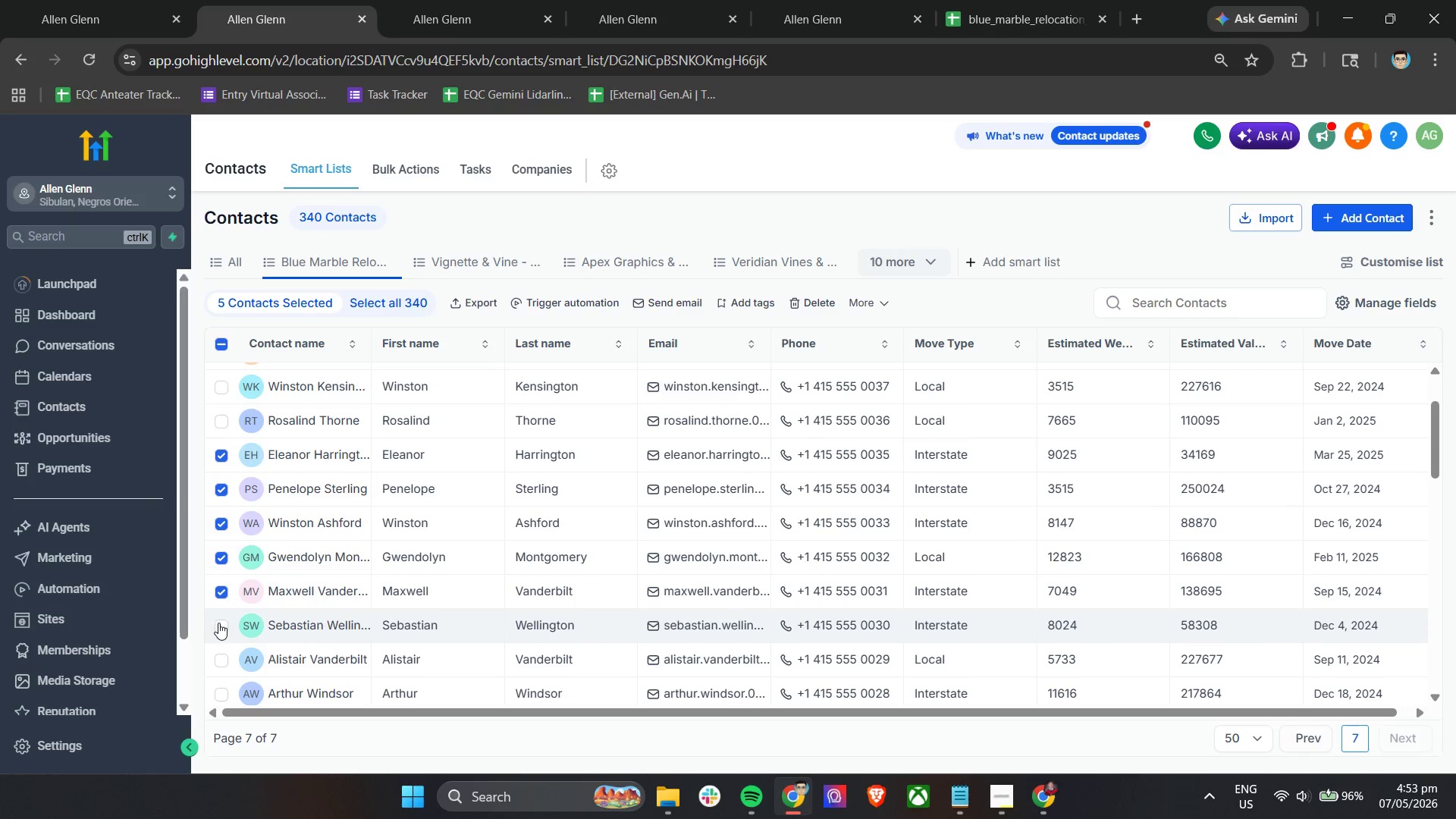 
triple_click([219, 657])
 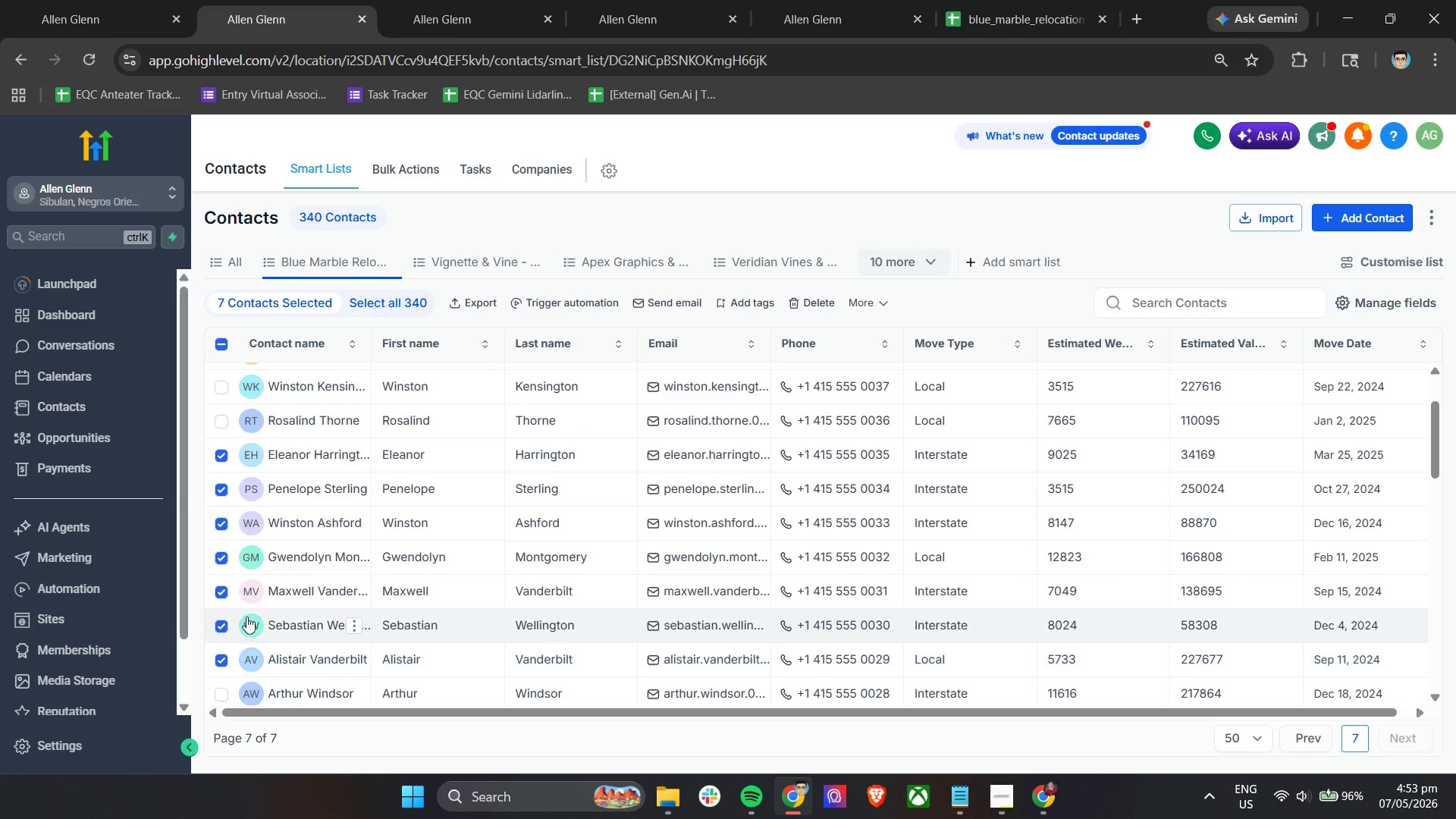 
scroll: coordinate [252, 603], scroll_direction: down, amount: 2.0
 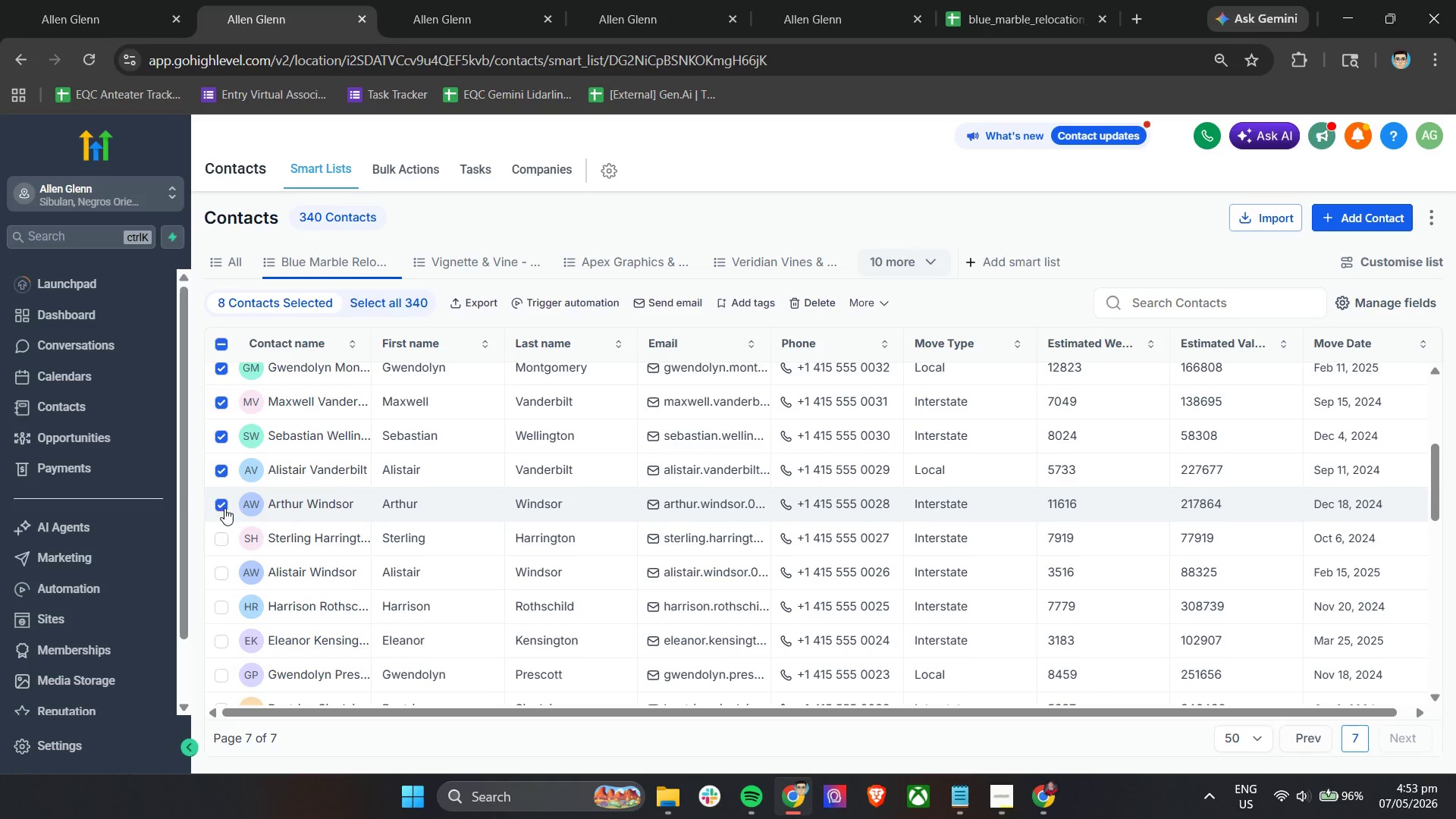 
double_click([221, 536])
 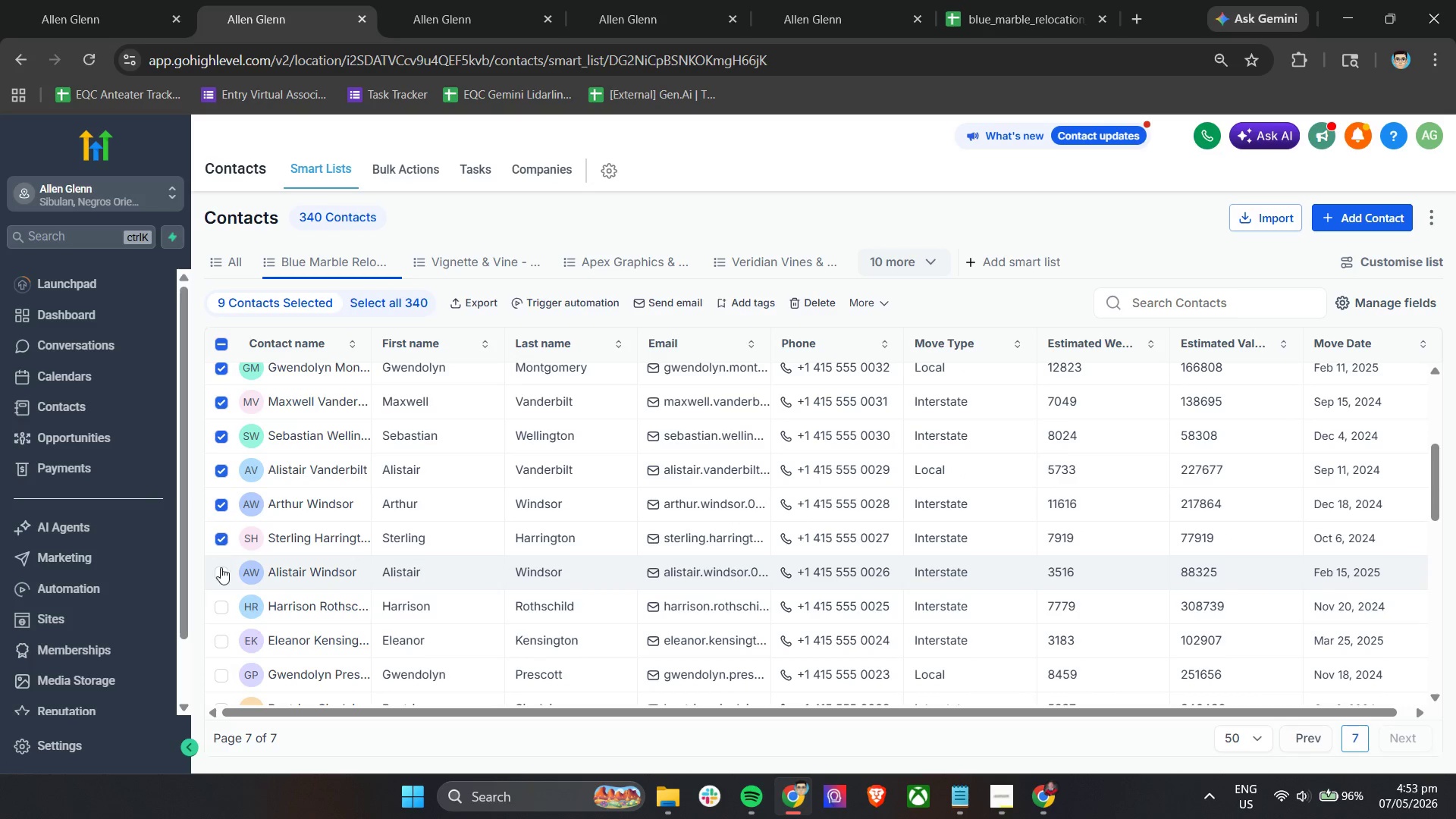 
triple_click([218, 573])
 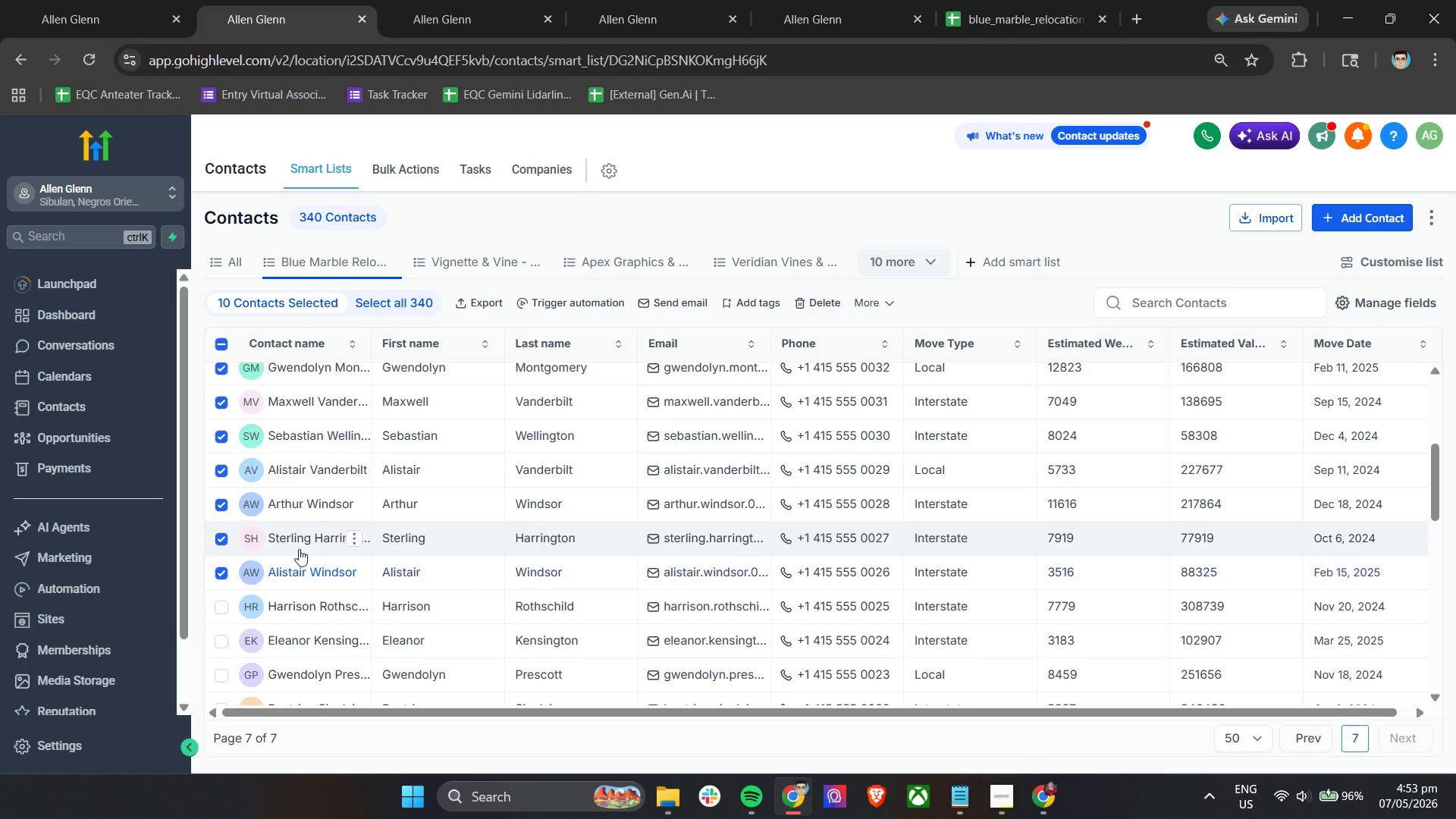 
scroll: coordinate [300, 546], scroll_direction: down, amount: 1.0
 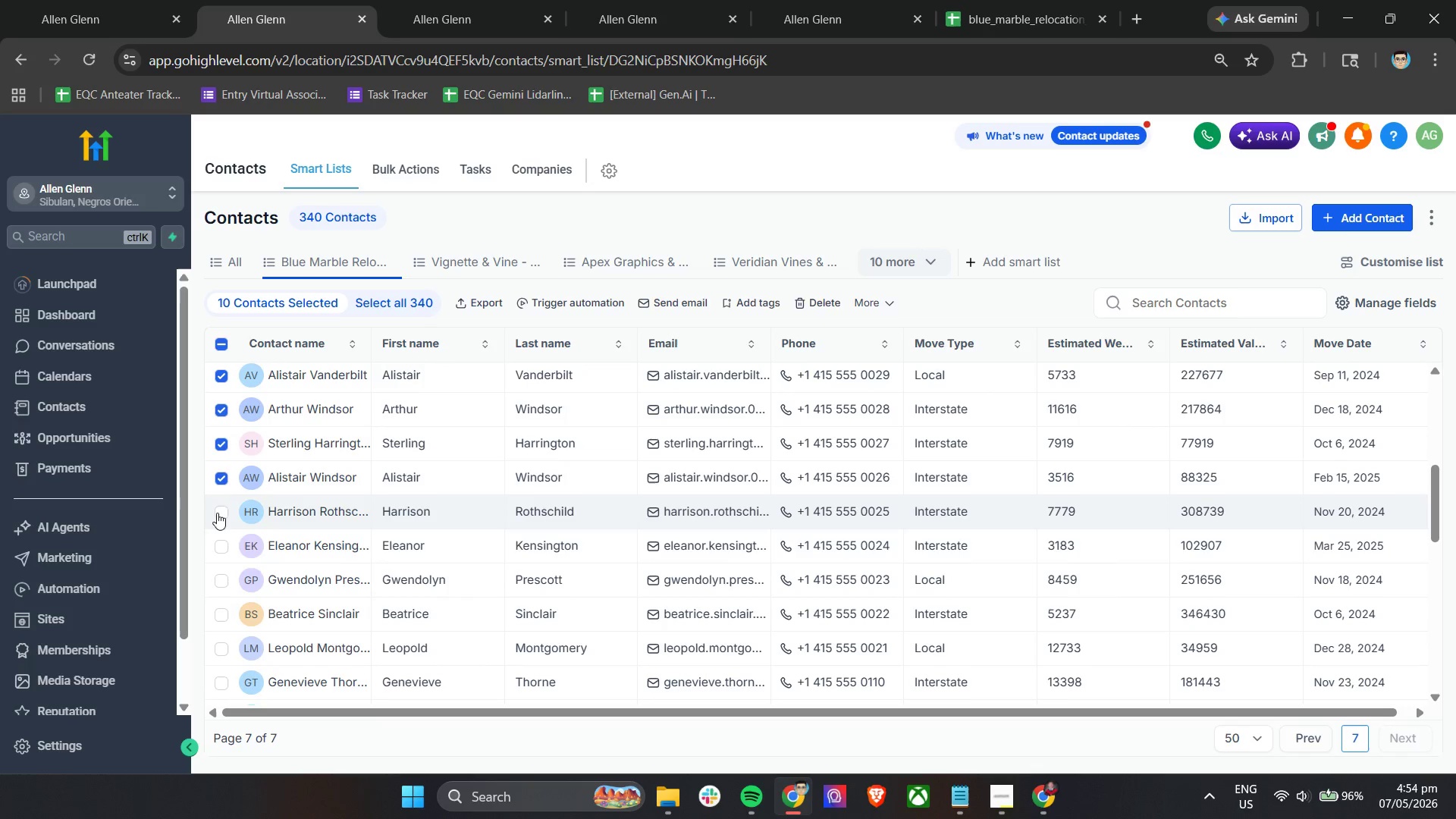 
double_click([219, 538])
 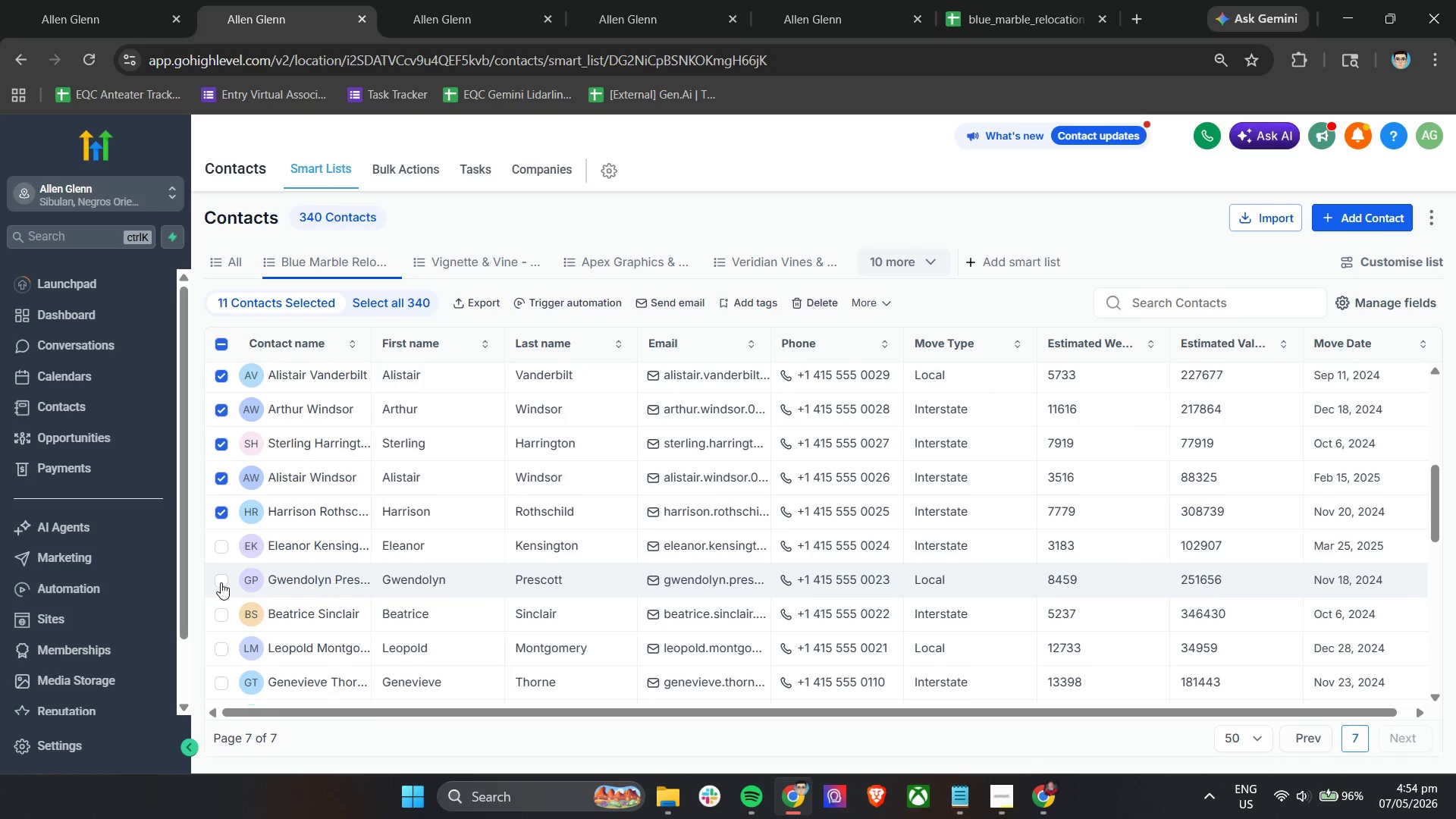 
left_click([219, 550])
 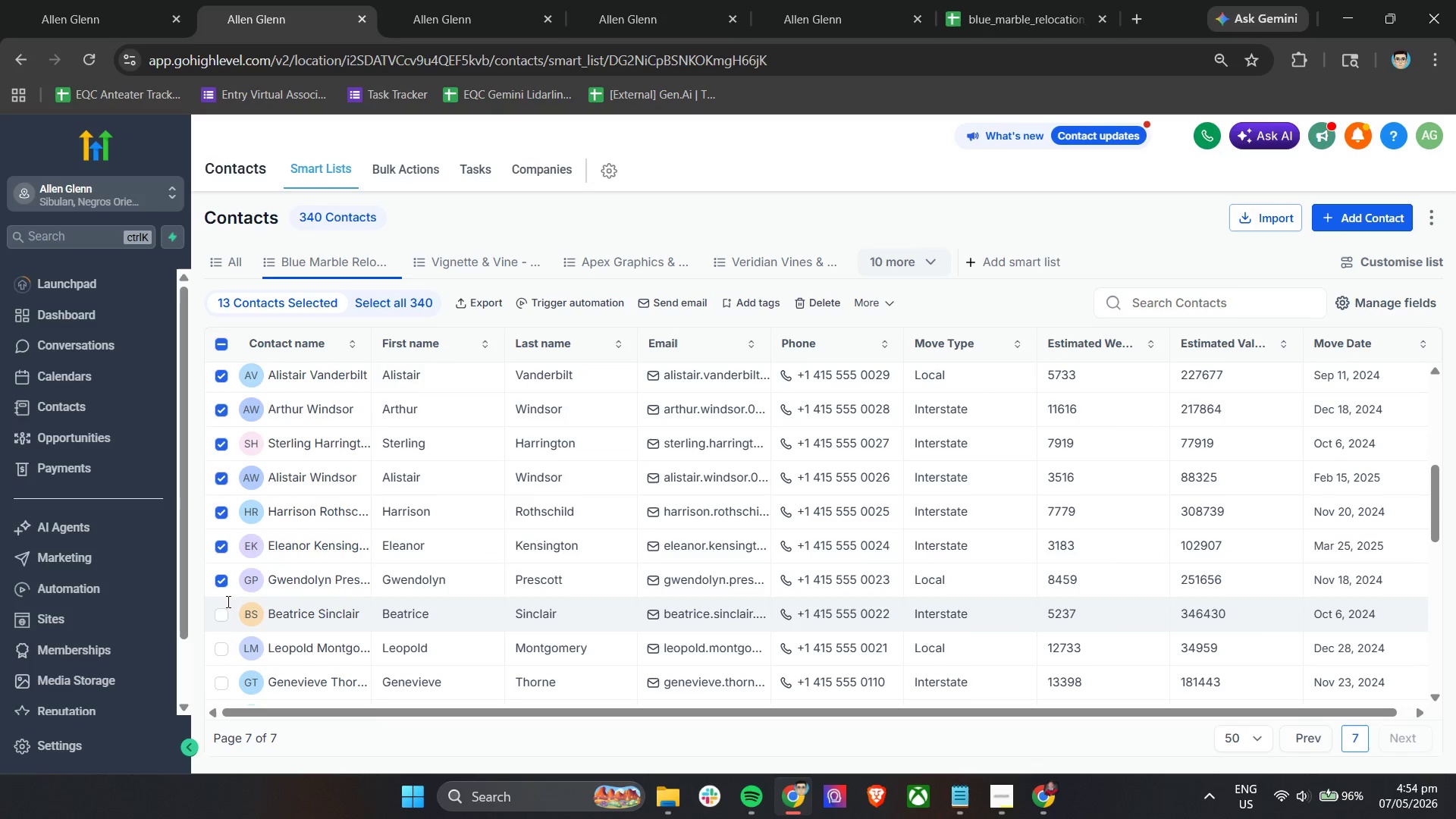 
triple_click([226, 607])
 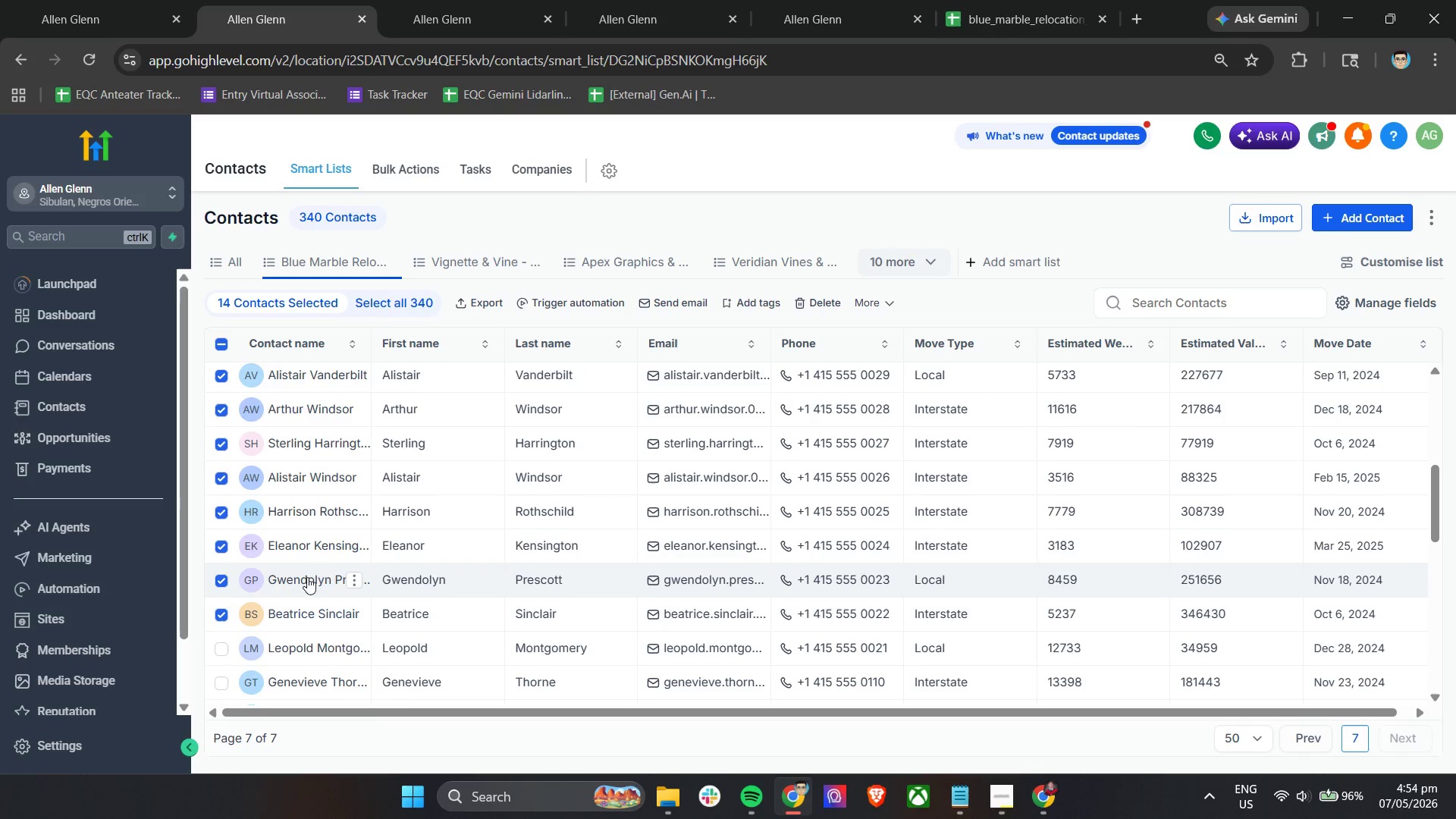 
scroll: coordinate [322, 566], scroll_direction: down, amount: 2.0
 